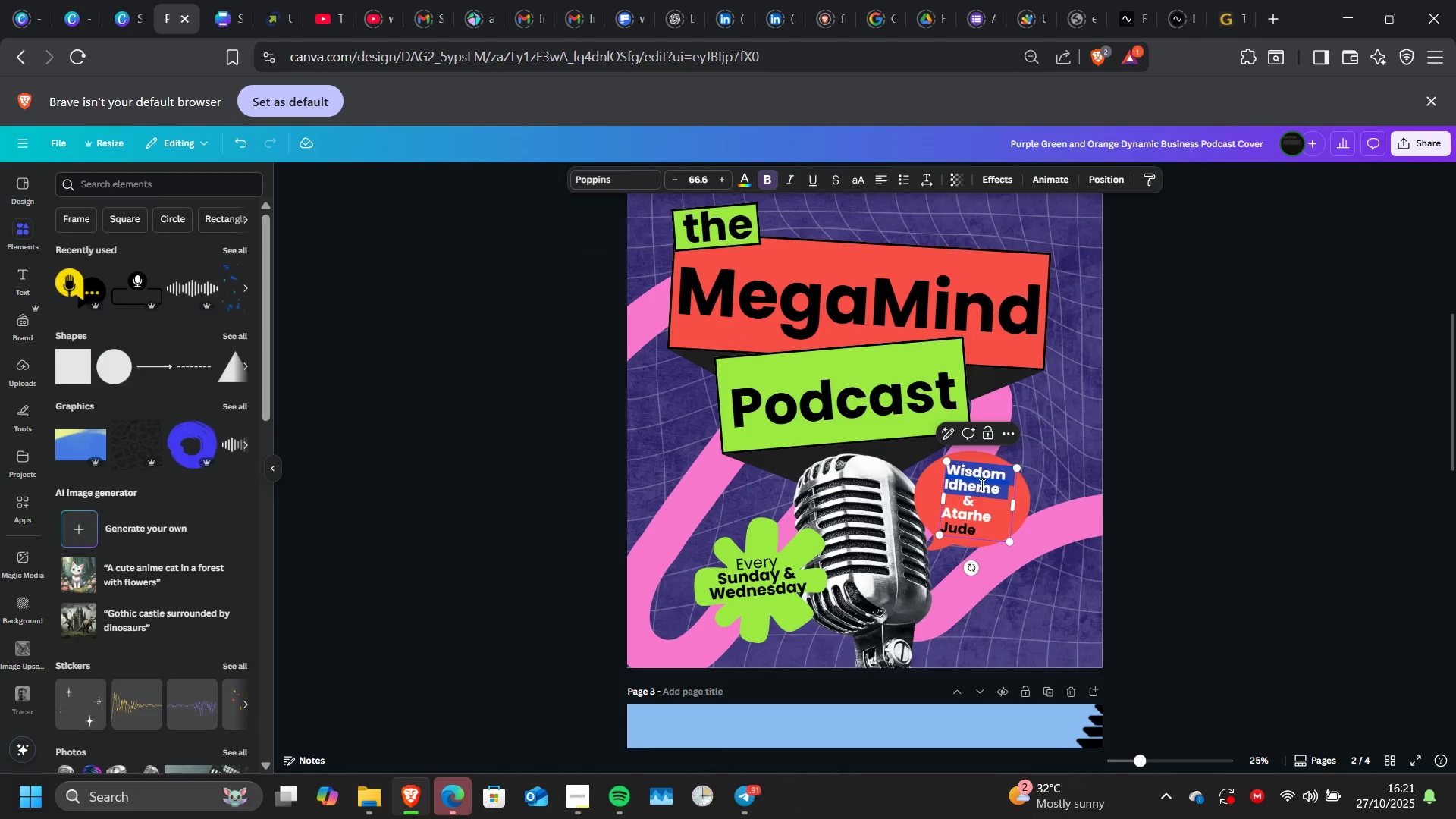 
triple_click([981, 485])
 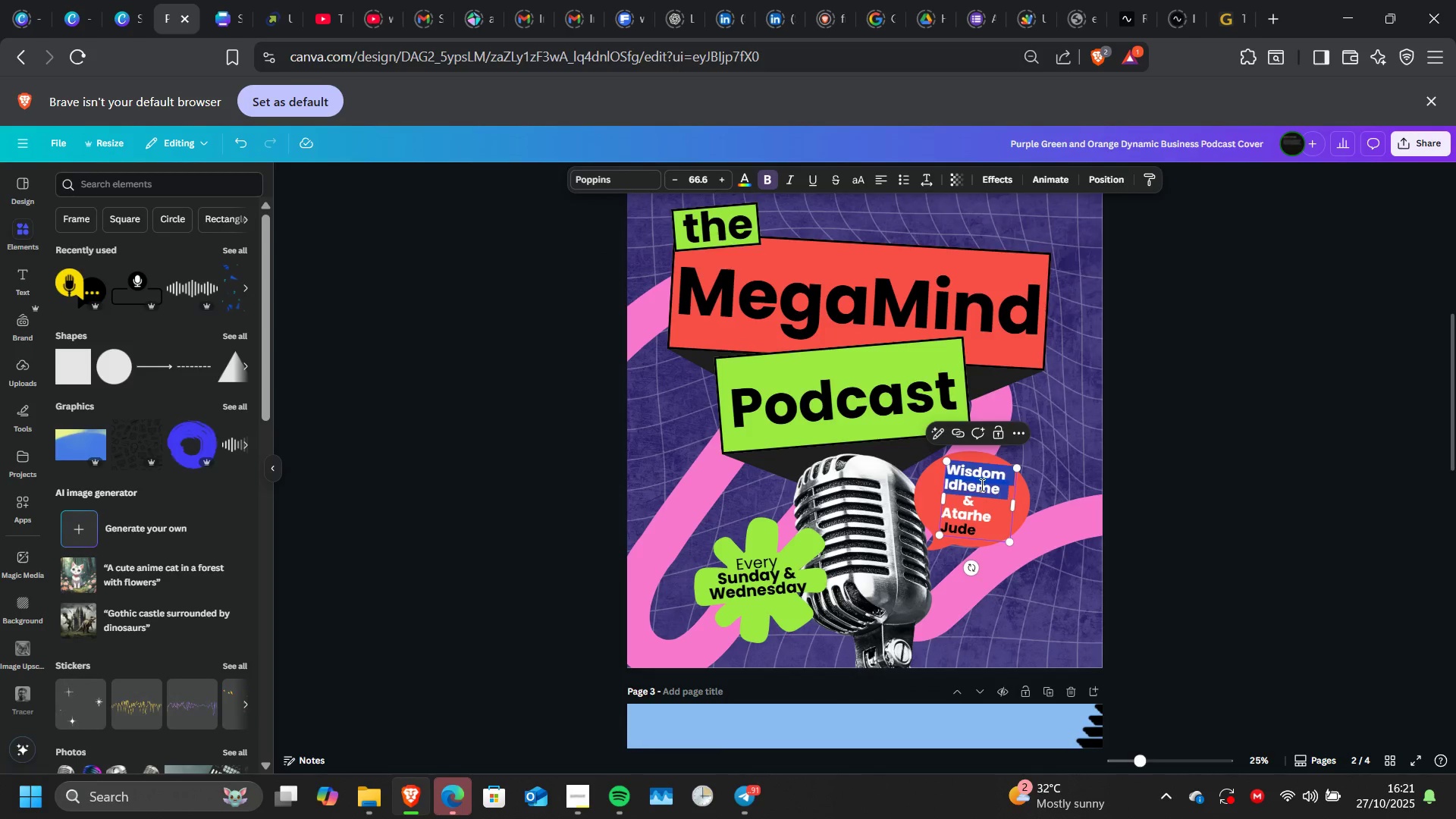 
left_click([981, 485])
 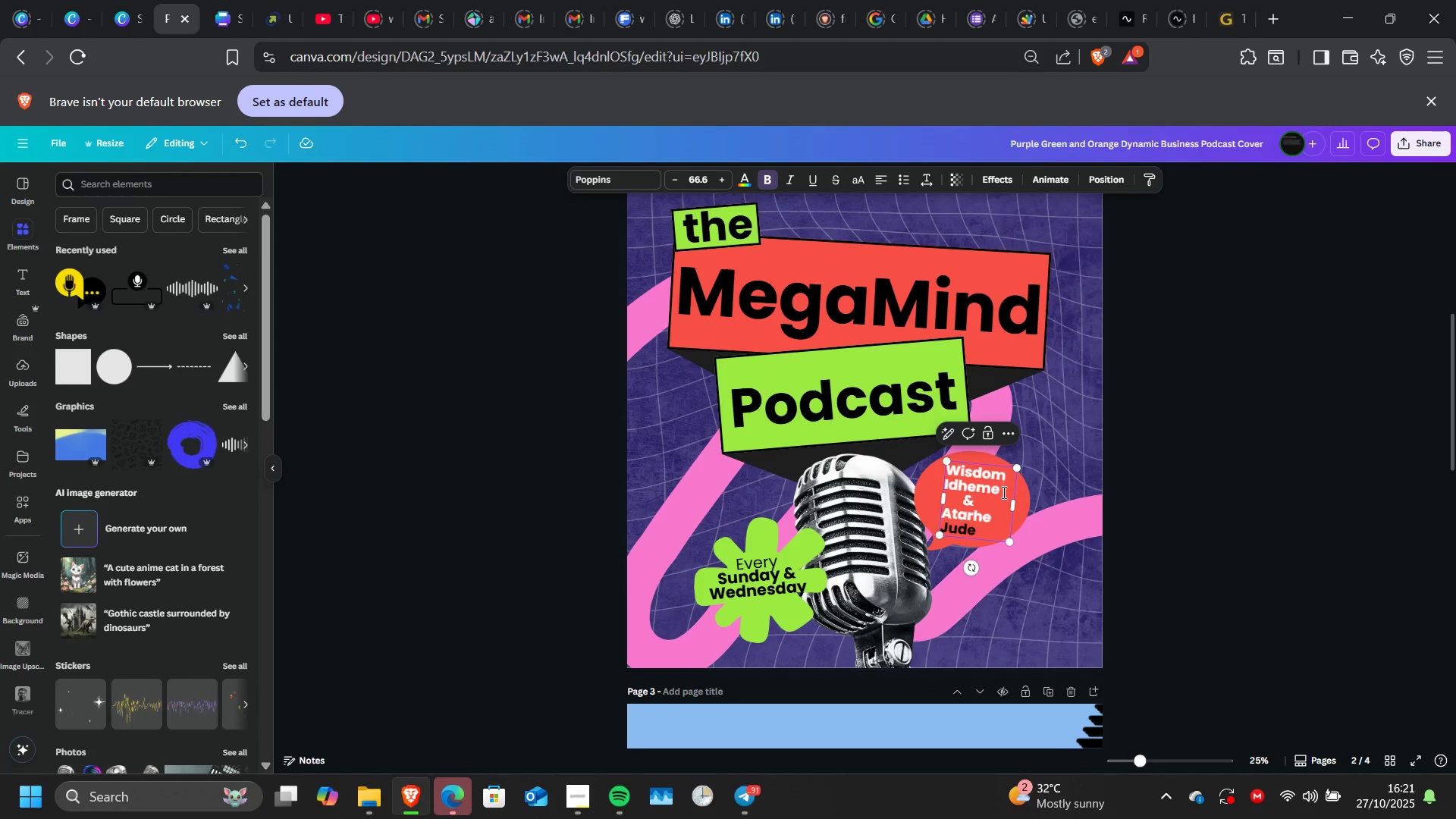 
left_click([1003, 492])
 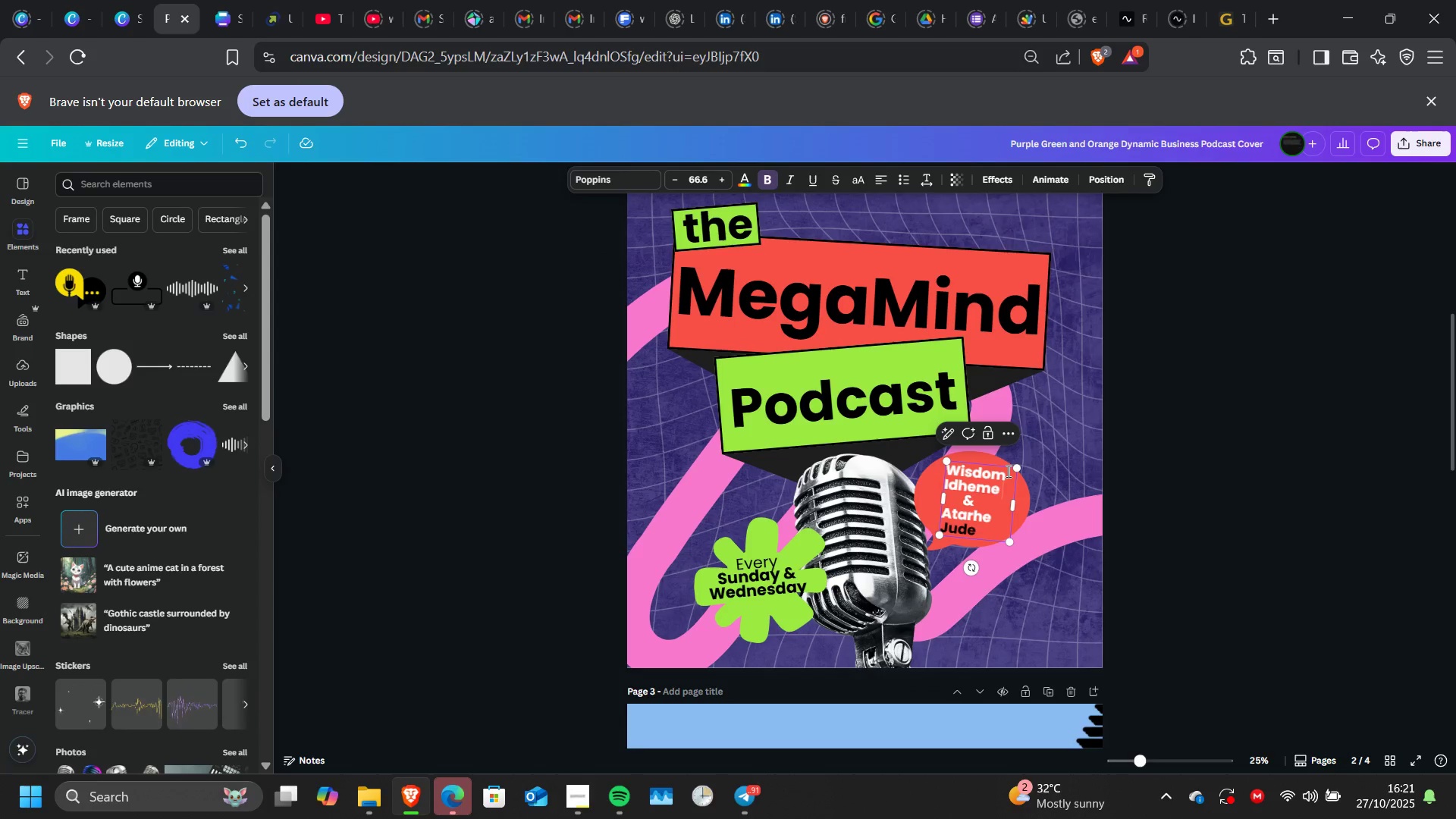 
left_click_drag(start_coordinate=[1007, 471], to_coordinate=[1008, 475])
 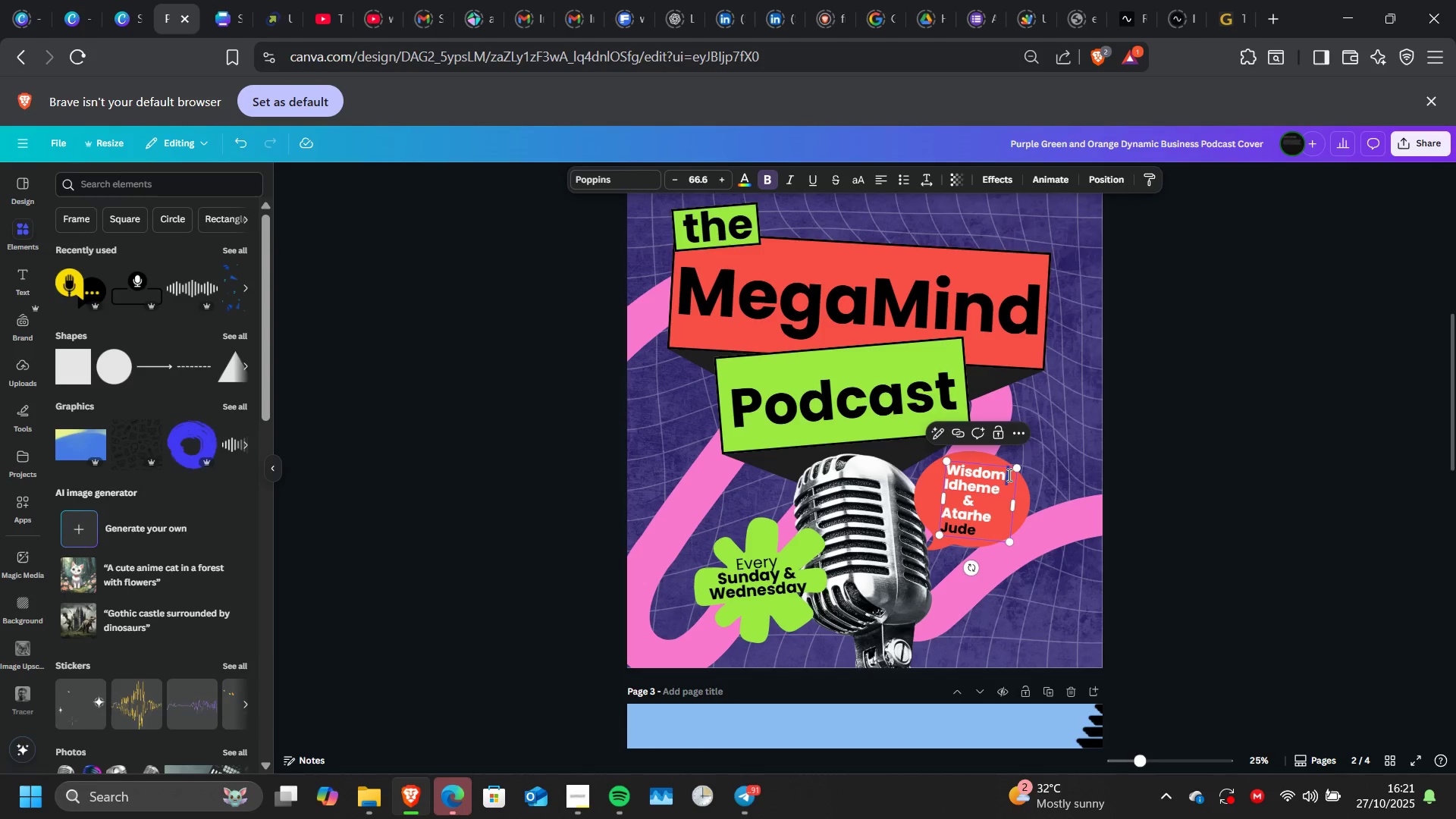 
left_click([1008, 475])
 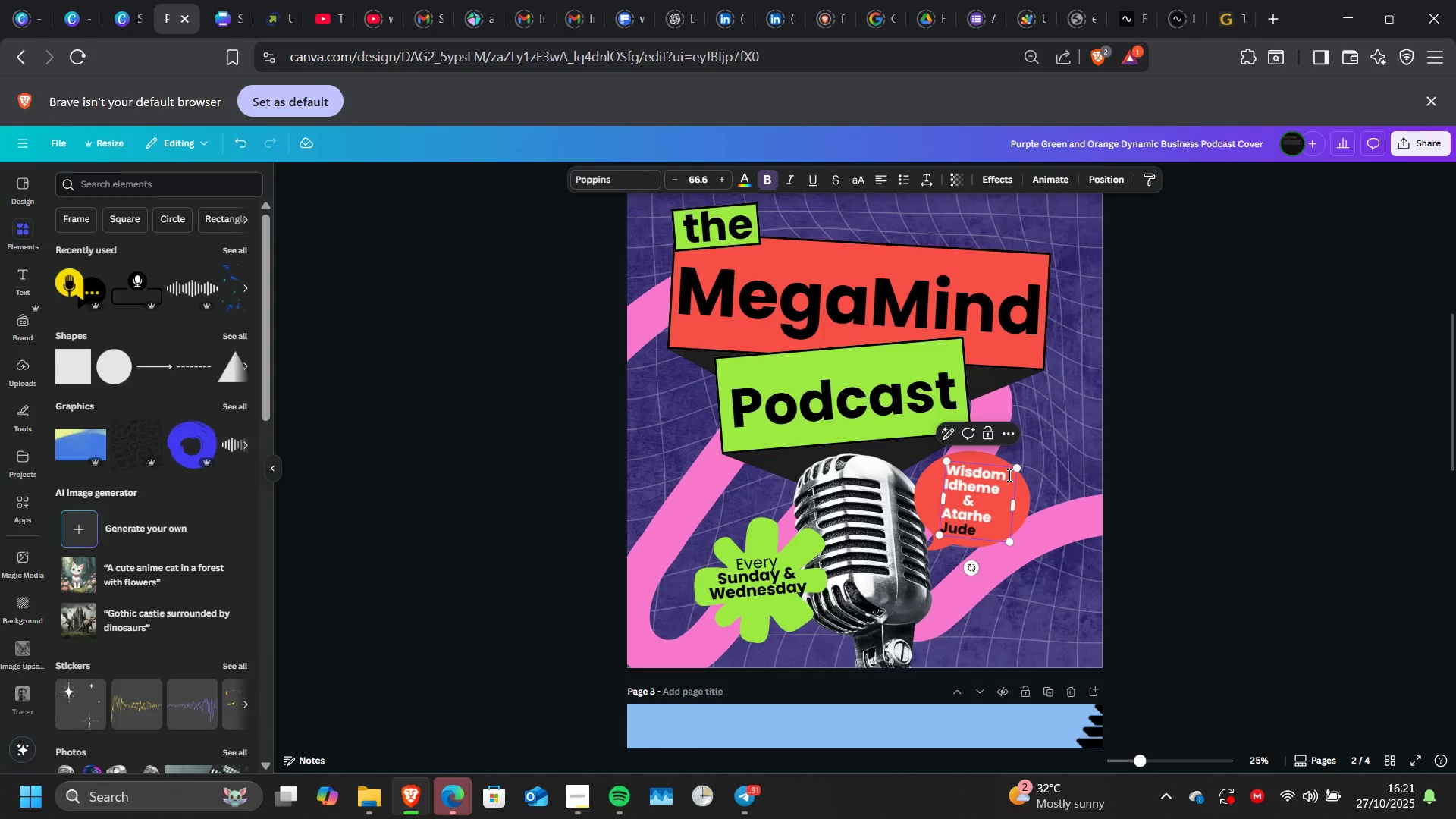 
left_click_drag(start_coordinate=[1008, 475], to_coordinate=[947, 469])
 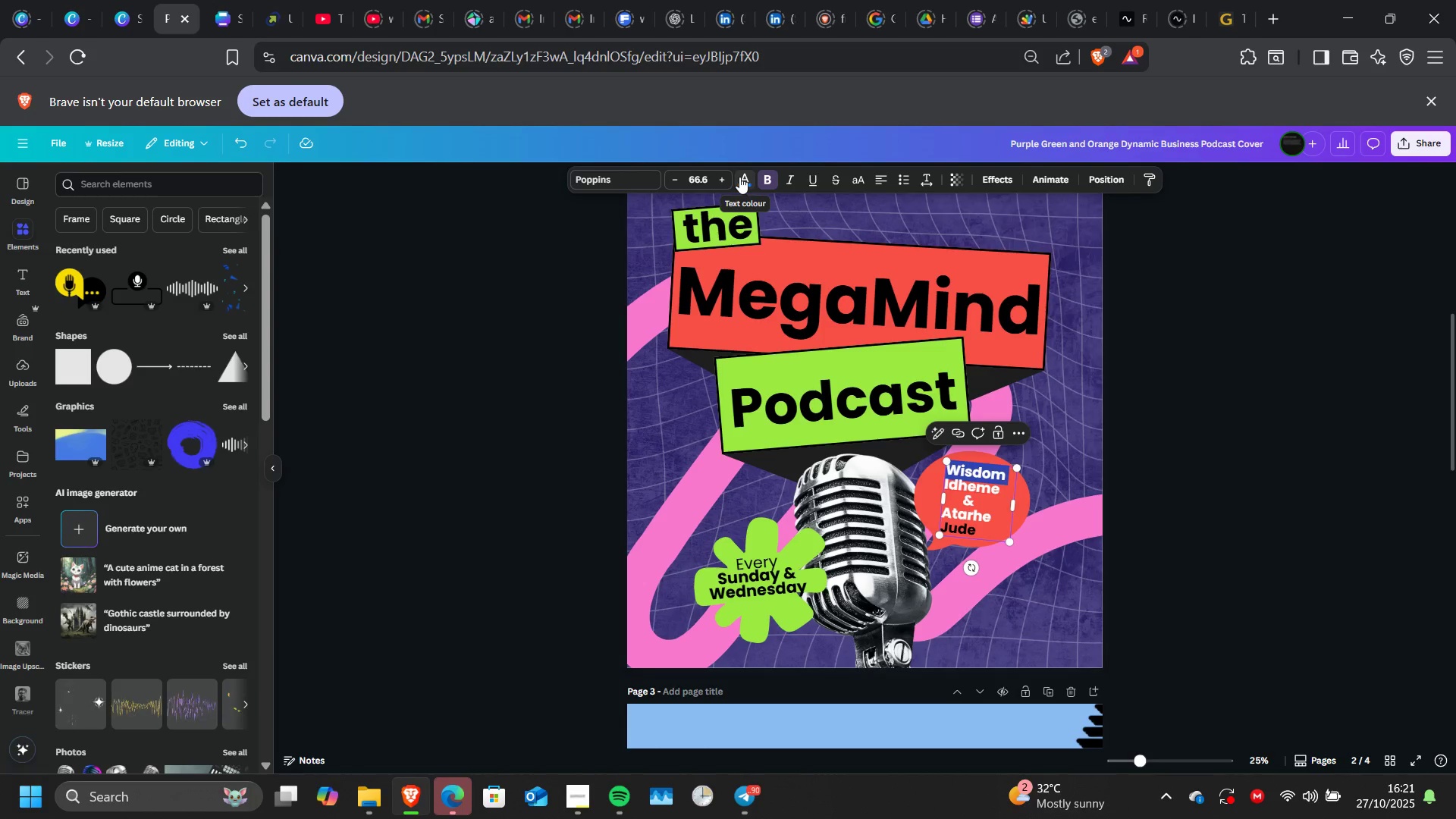 
left_click([739, 177])
 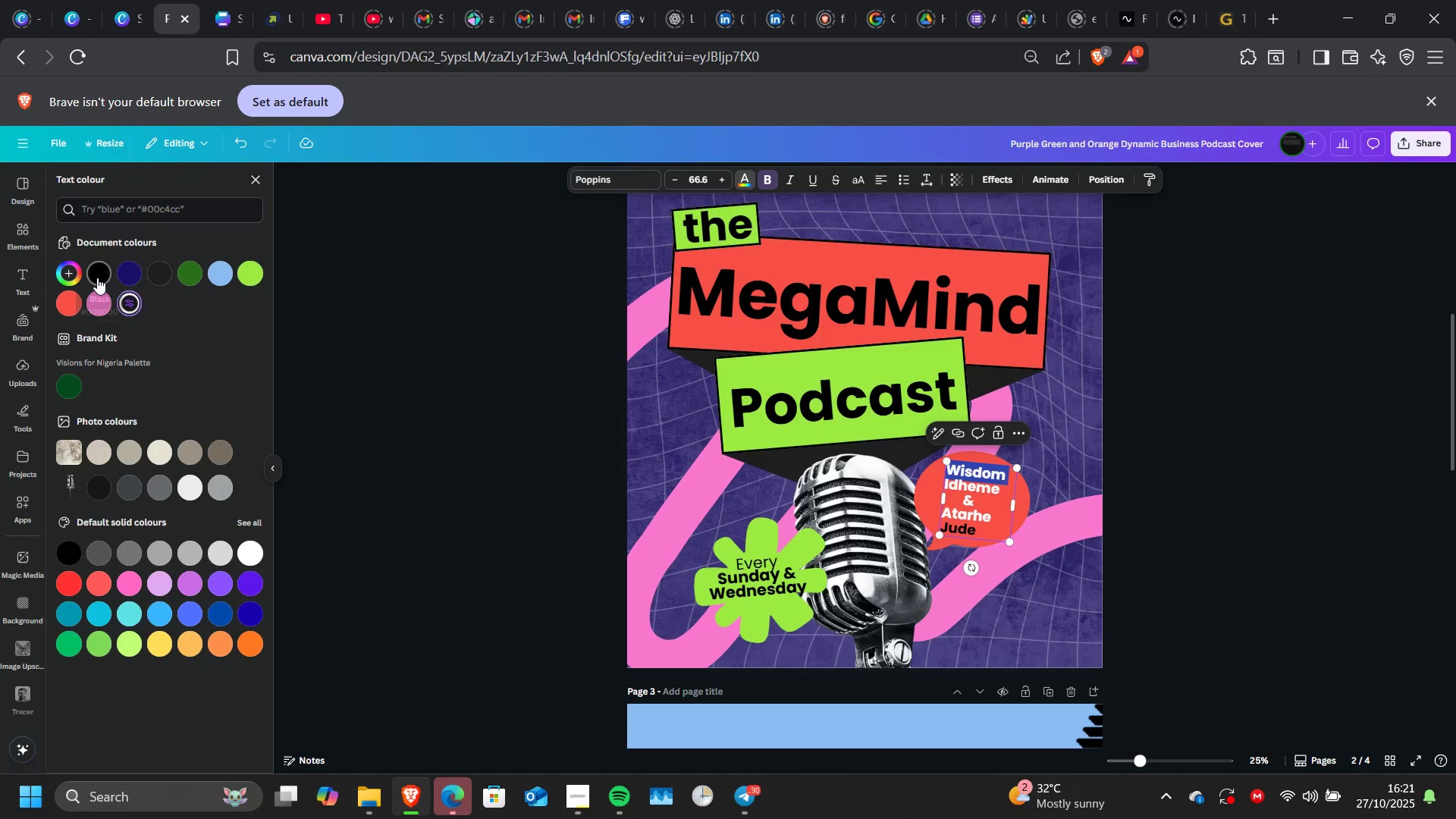 
left_click([97, 278])
 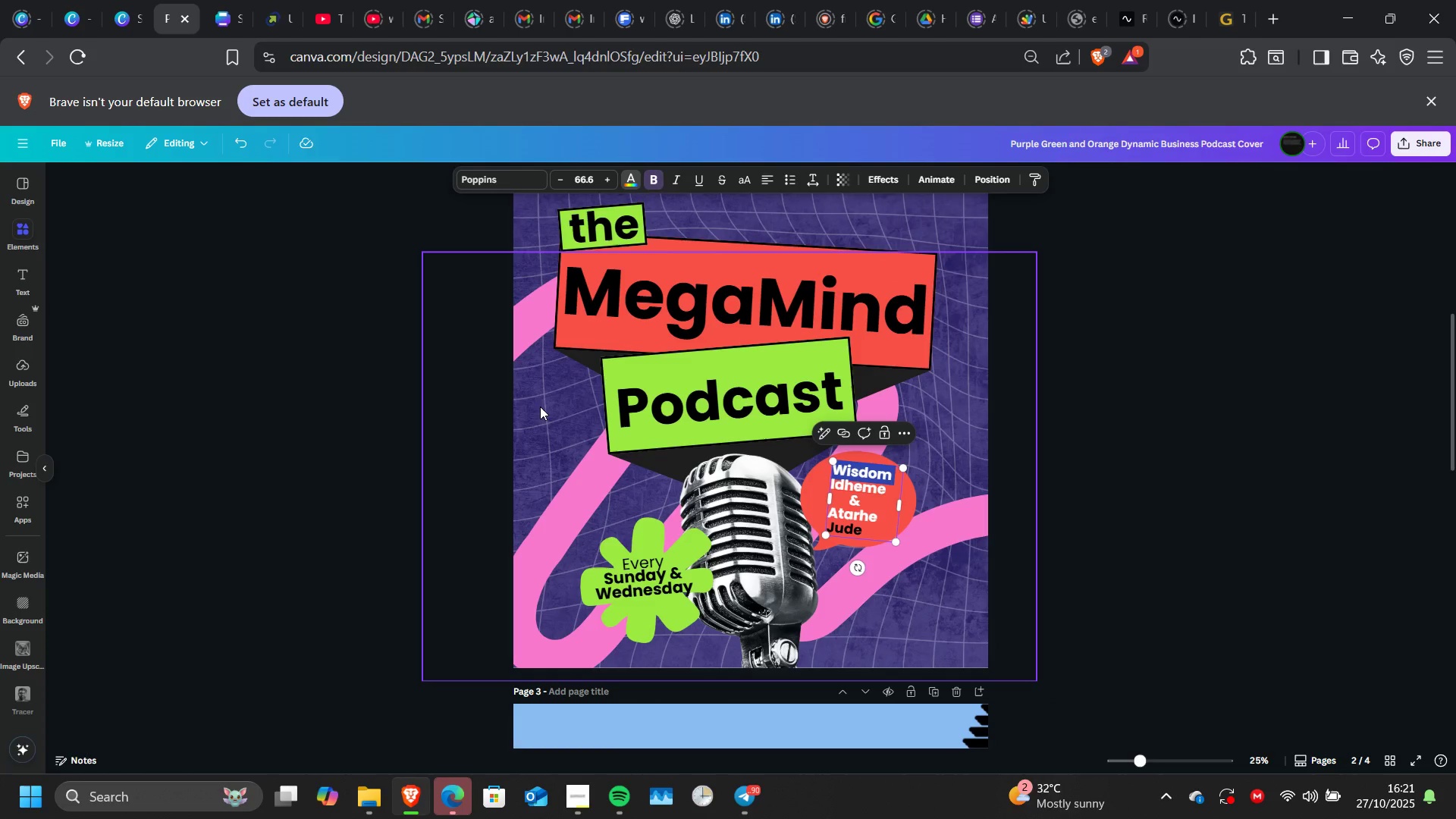 
double_click([540, 406])
 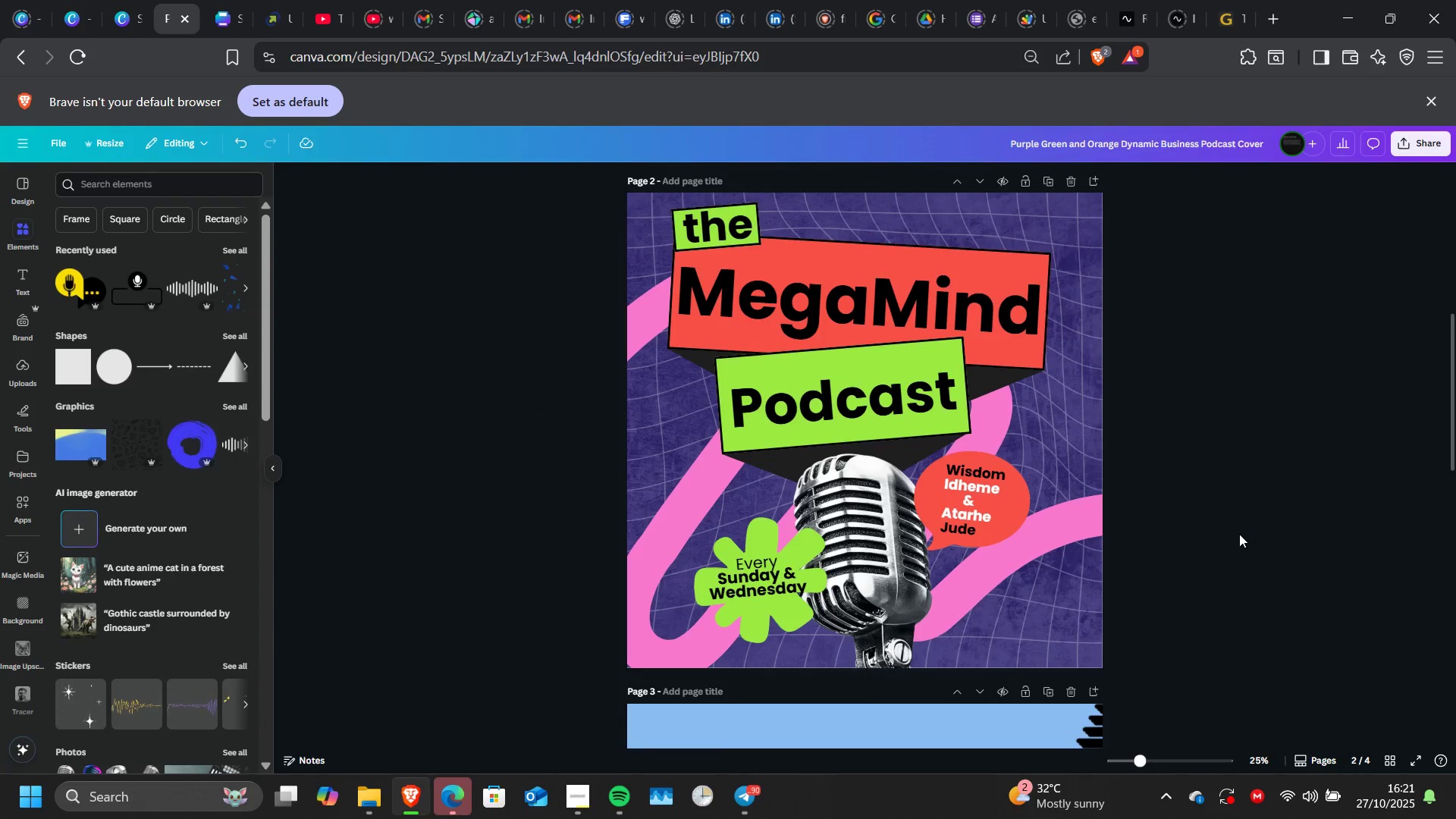 
left_click([1239, 534])
 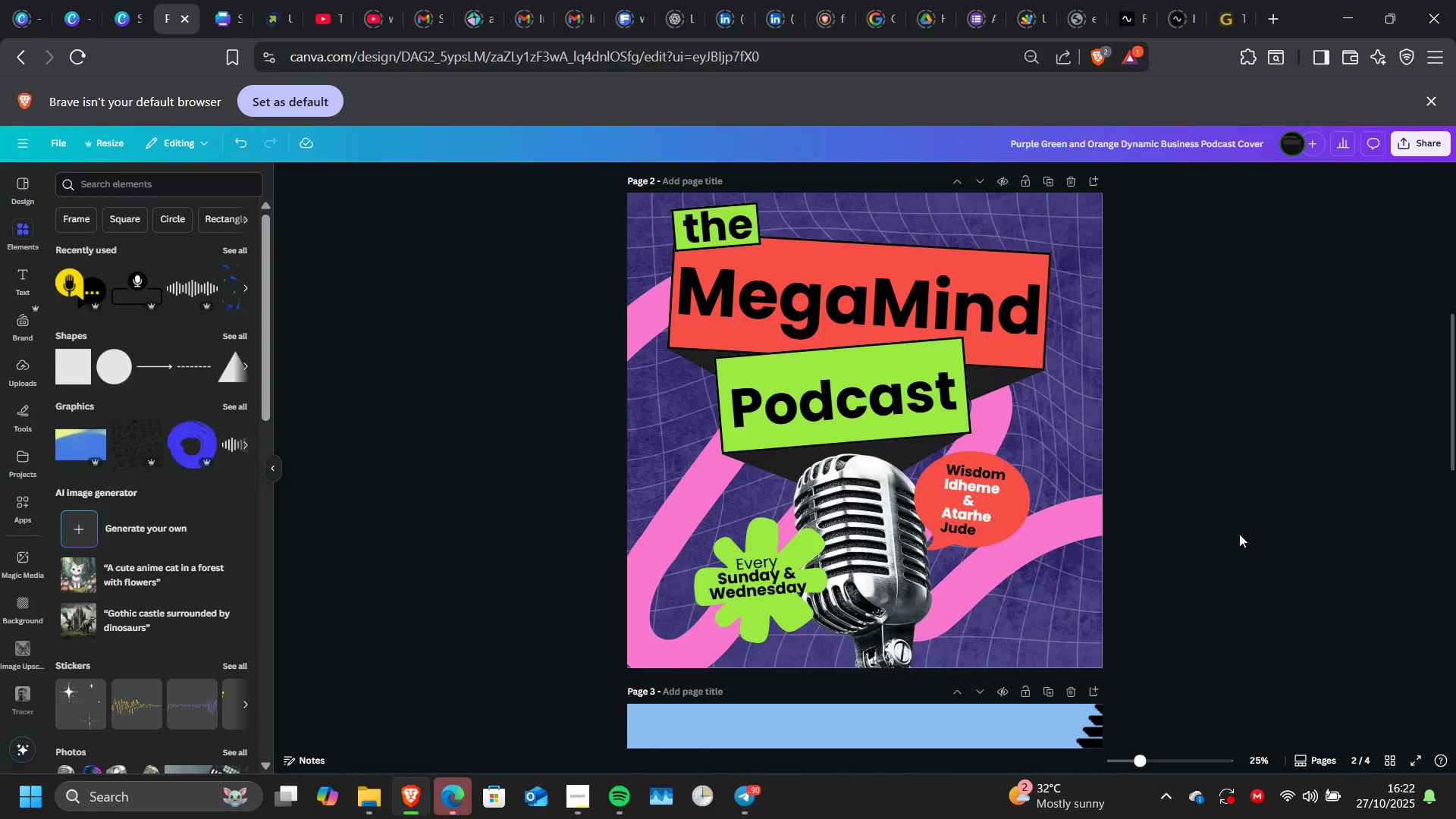 
wait(14.18)
 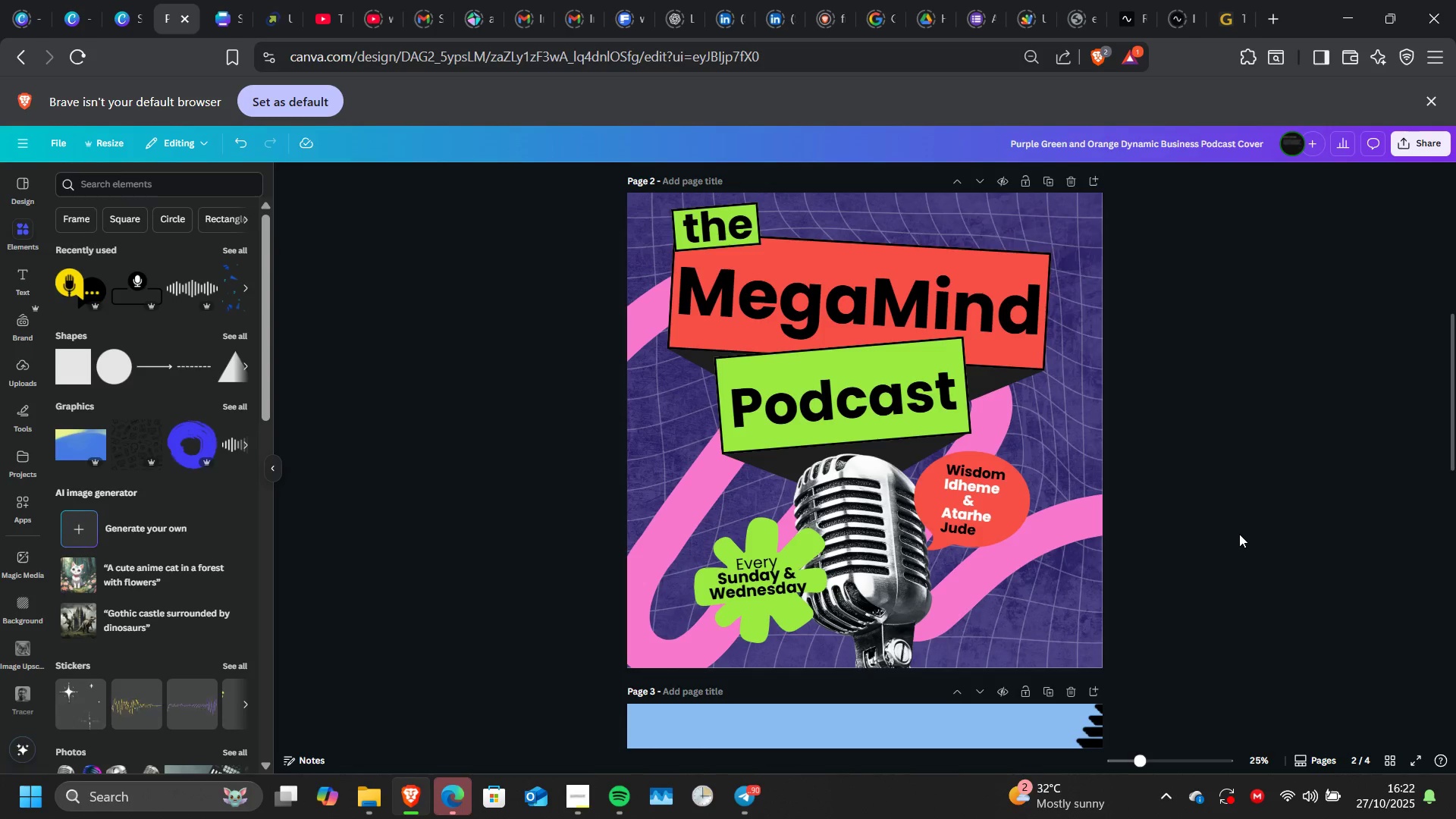 
left_click([976, 519])
 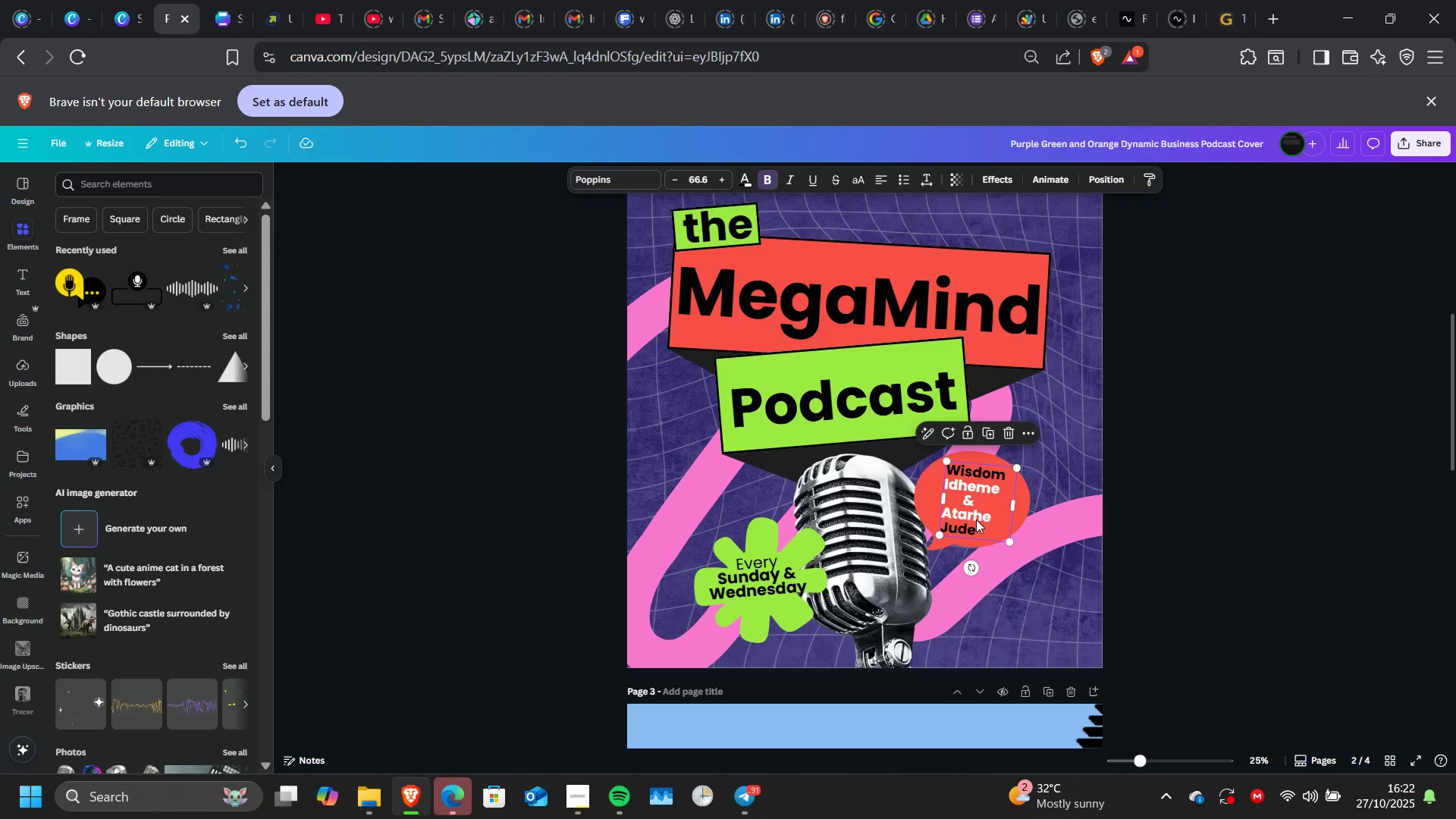 
double_click([976, 519])
 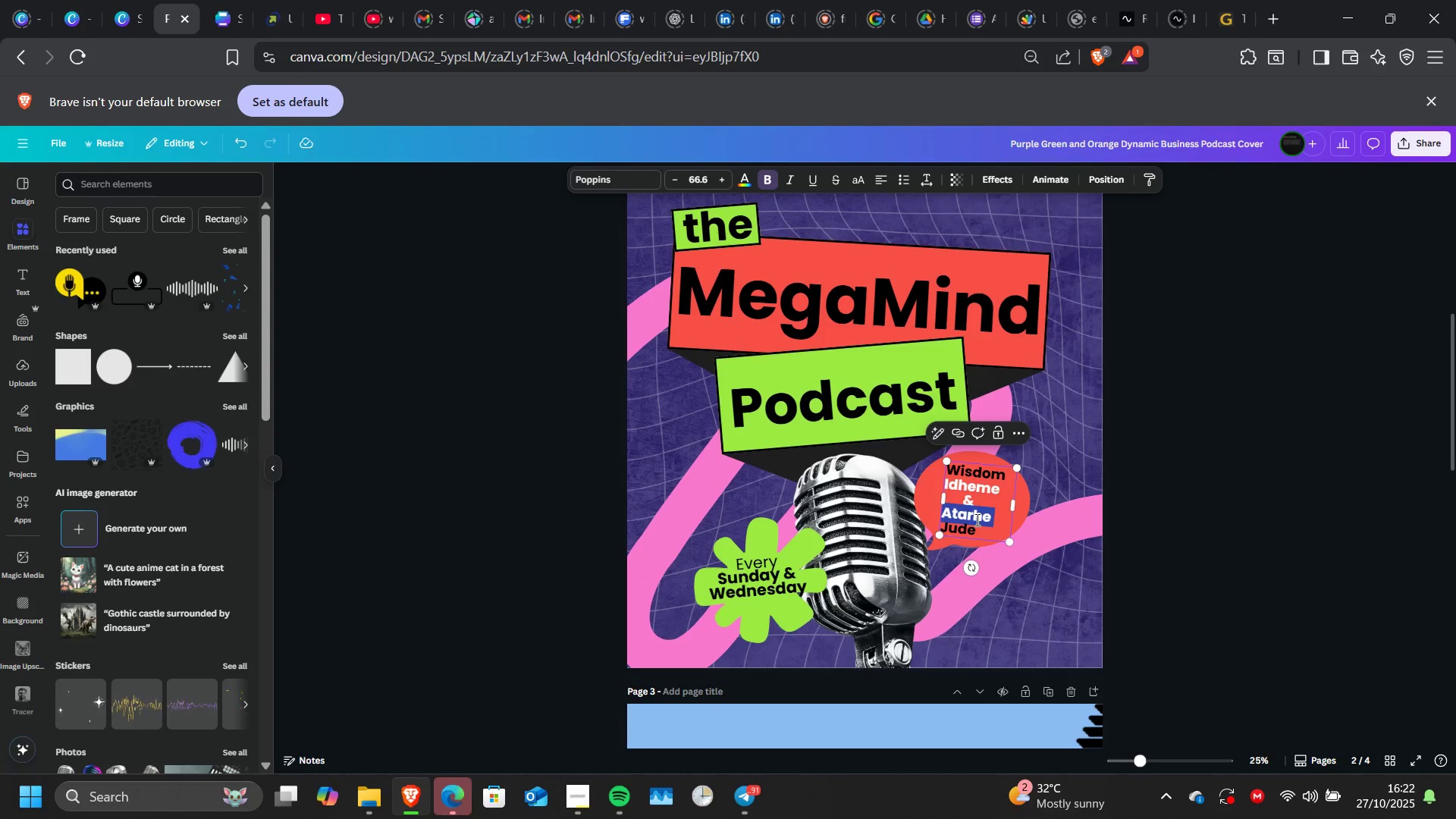 
type(Jude )
 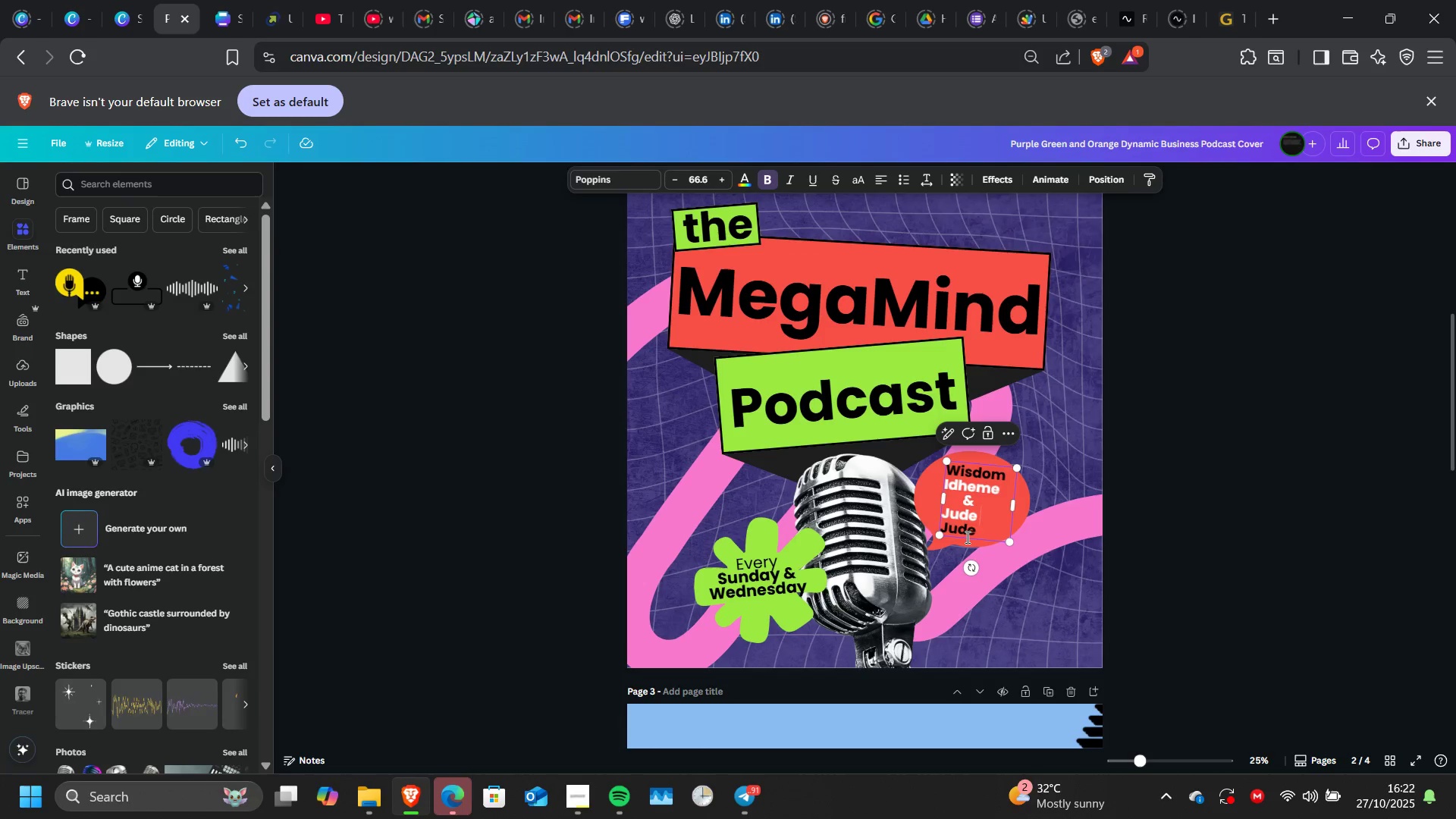 
double_click([966, 537])
 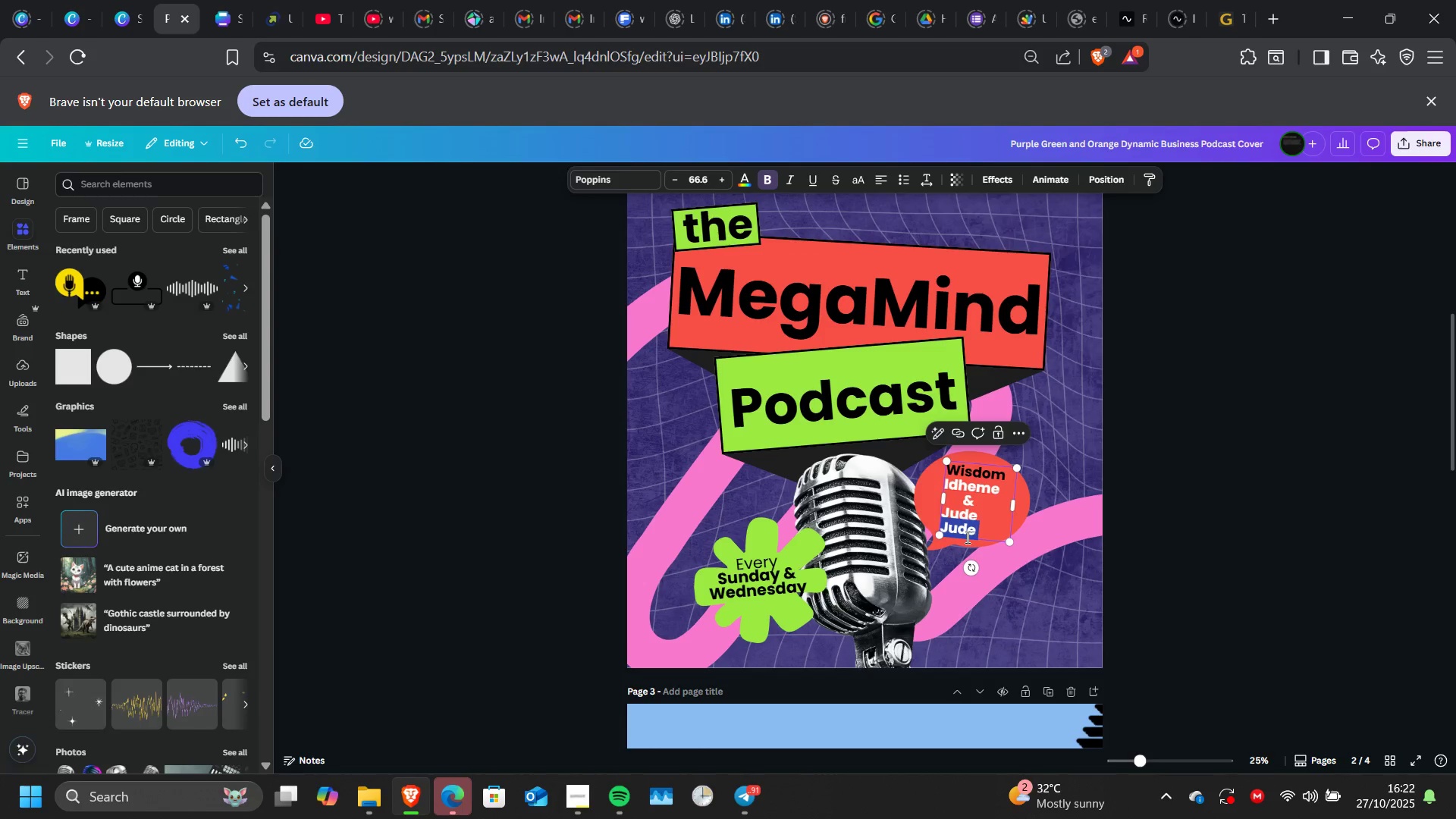 
triple_click([966, 537])
 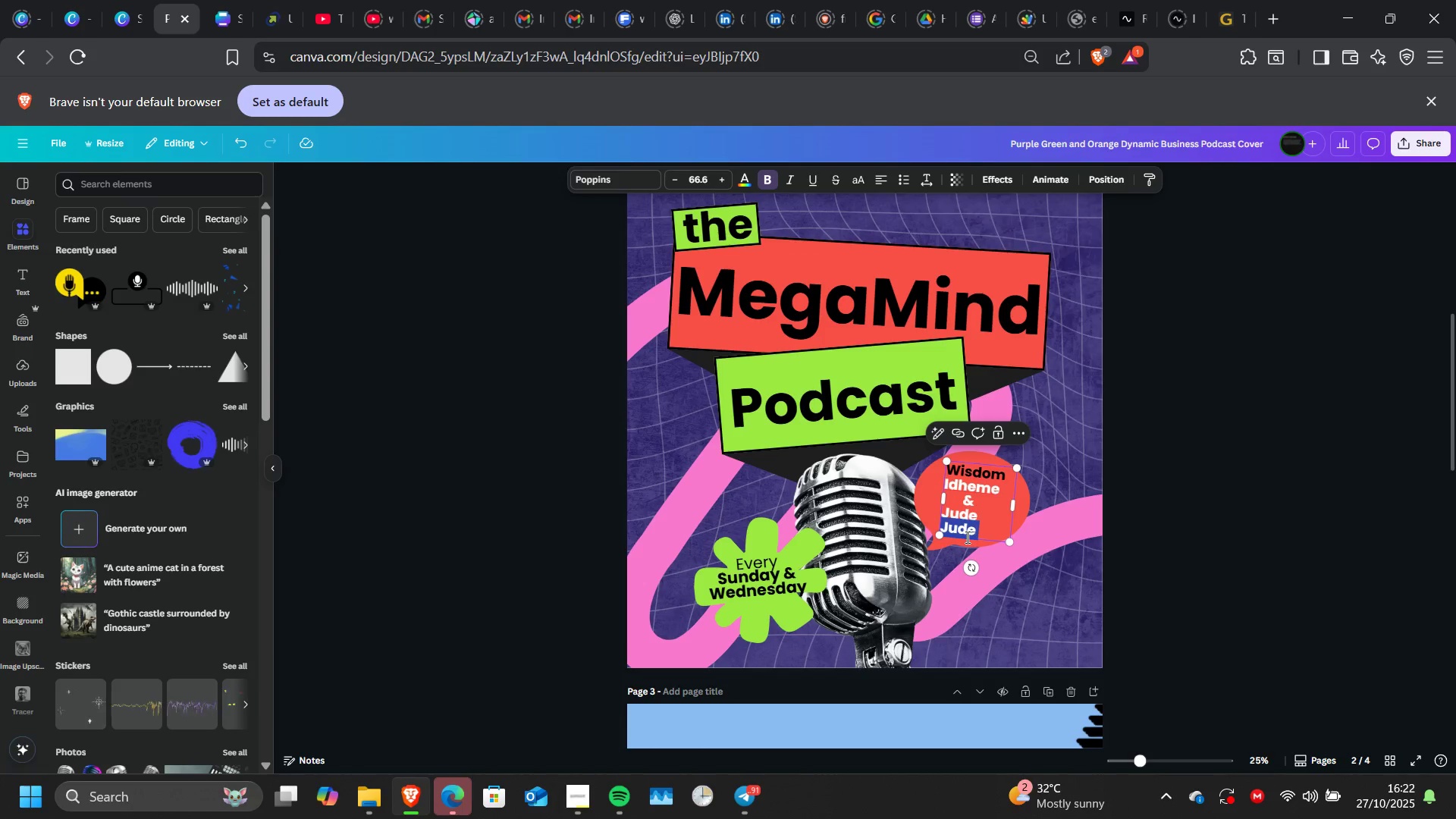 
type(Atarhe )
 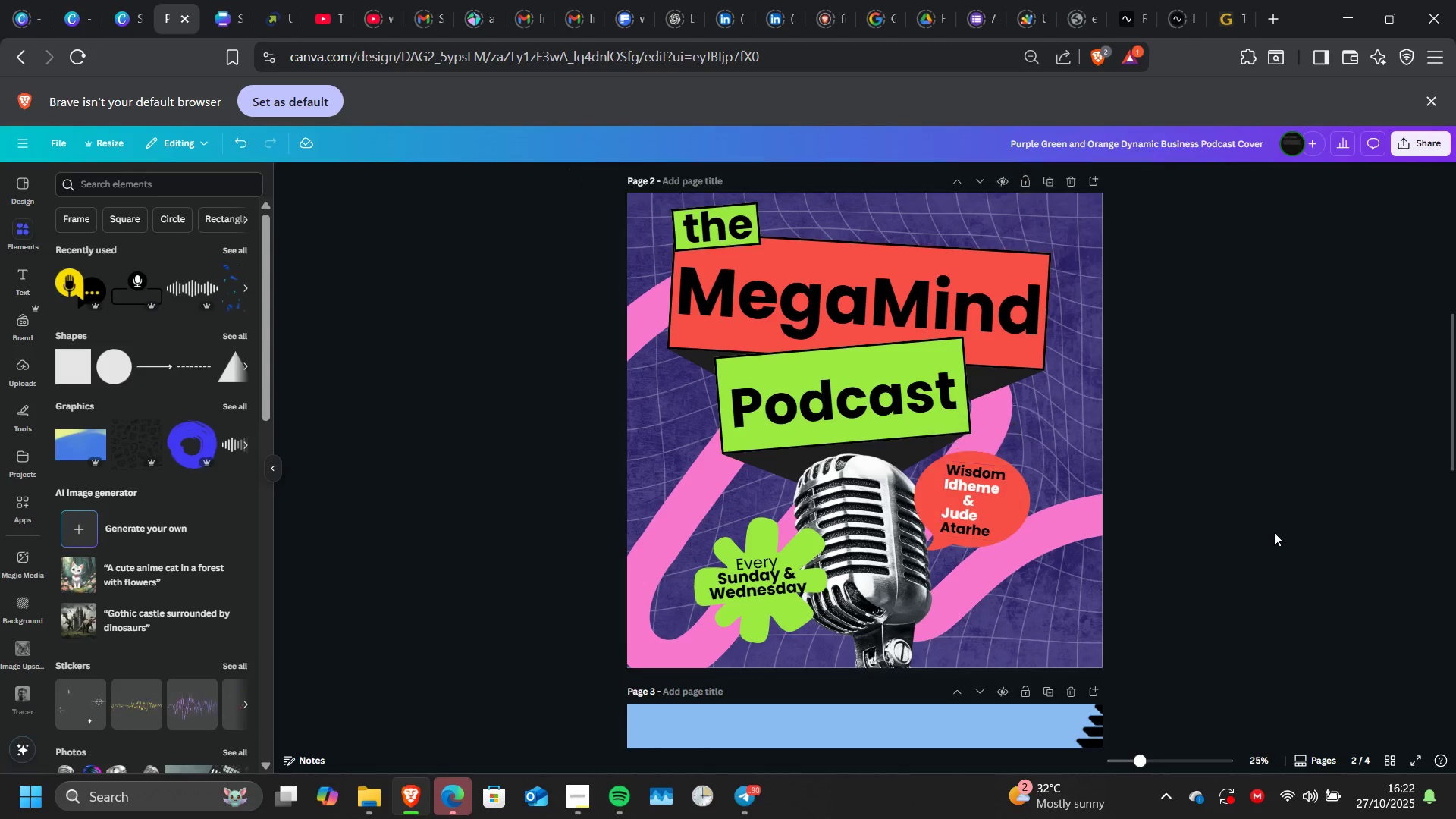 
double_click([1274, 532])
 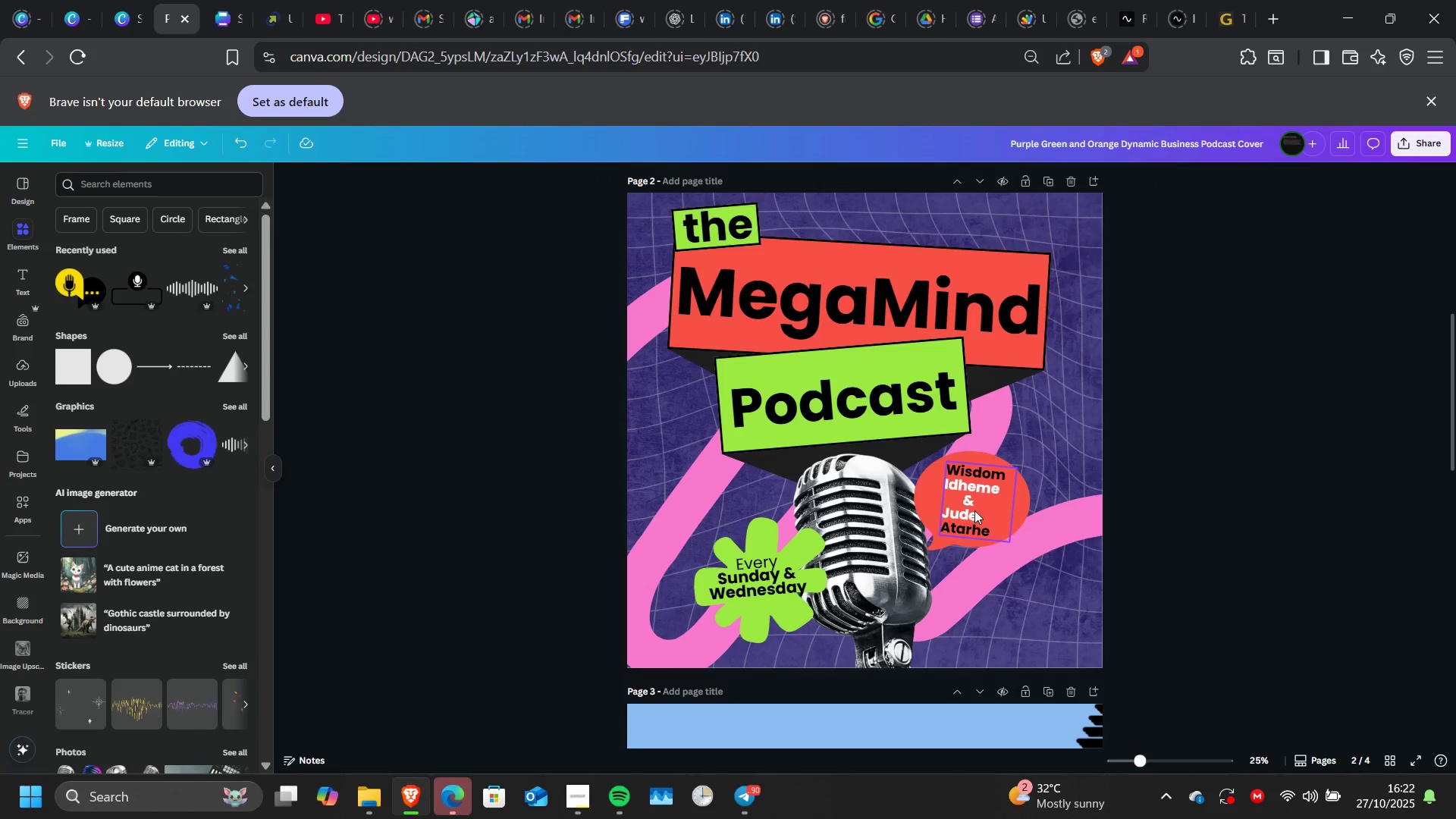 
key(Control+Z)
 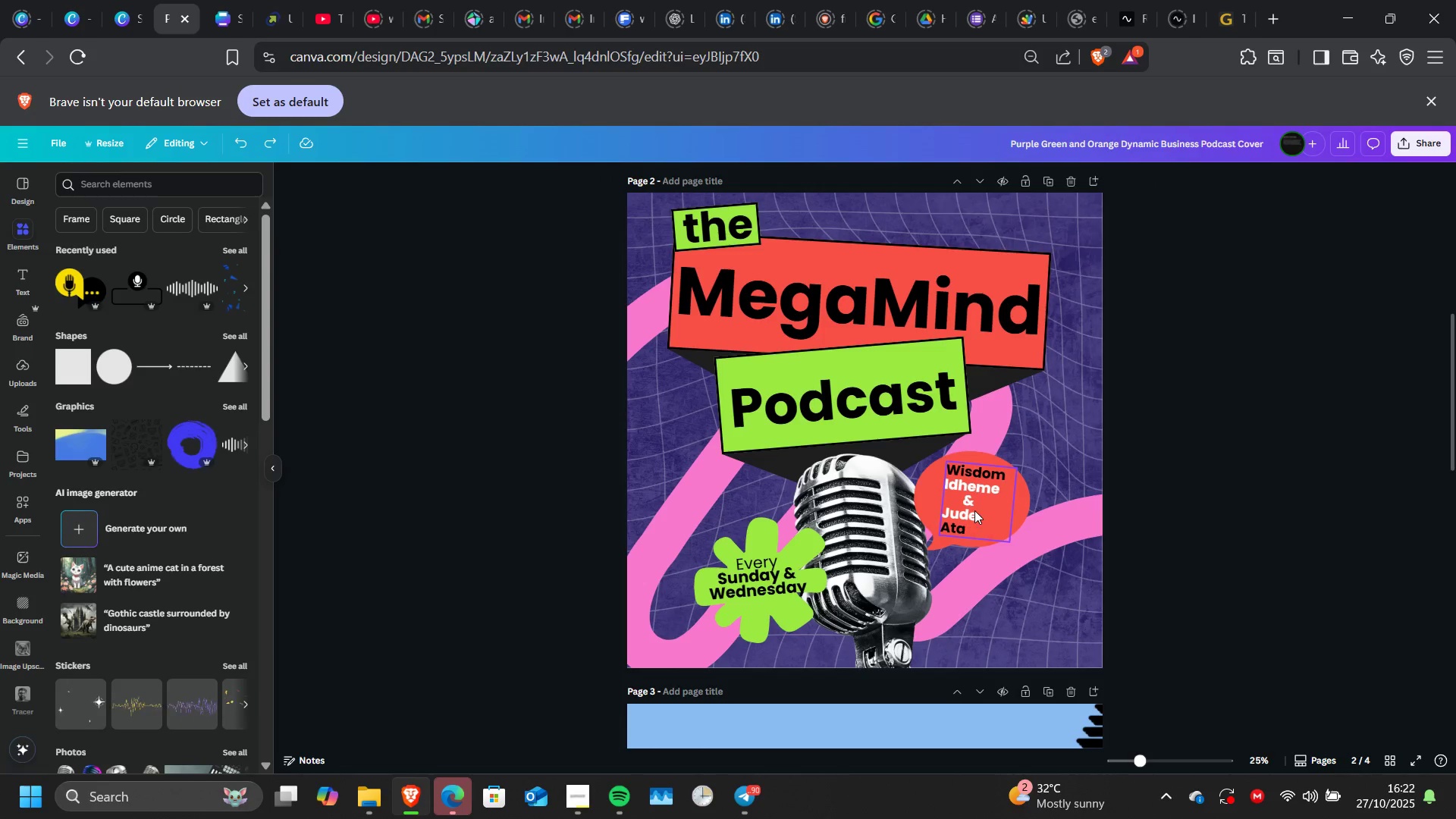 
key(Control+Z)
 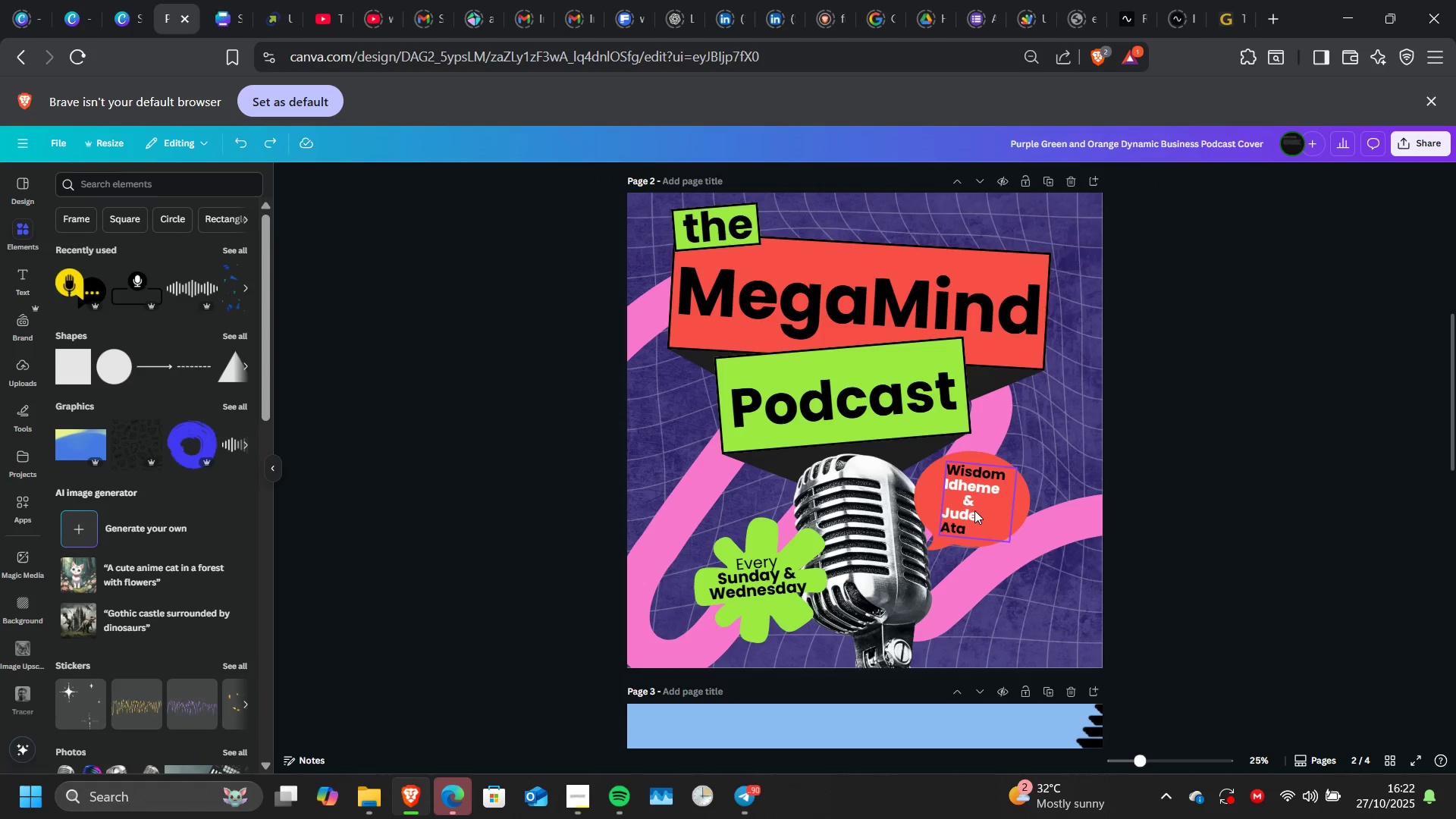 
key(Control+Z)
 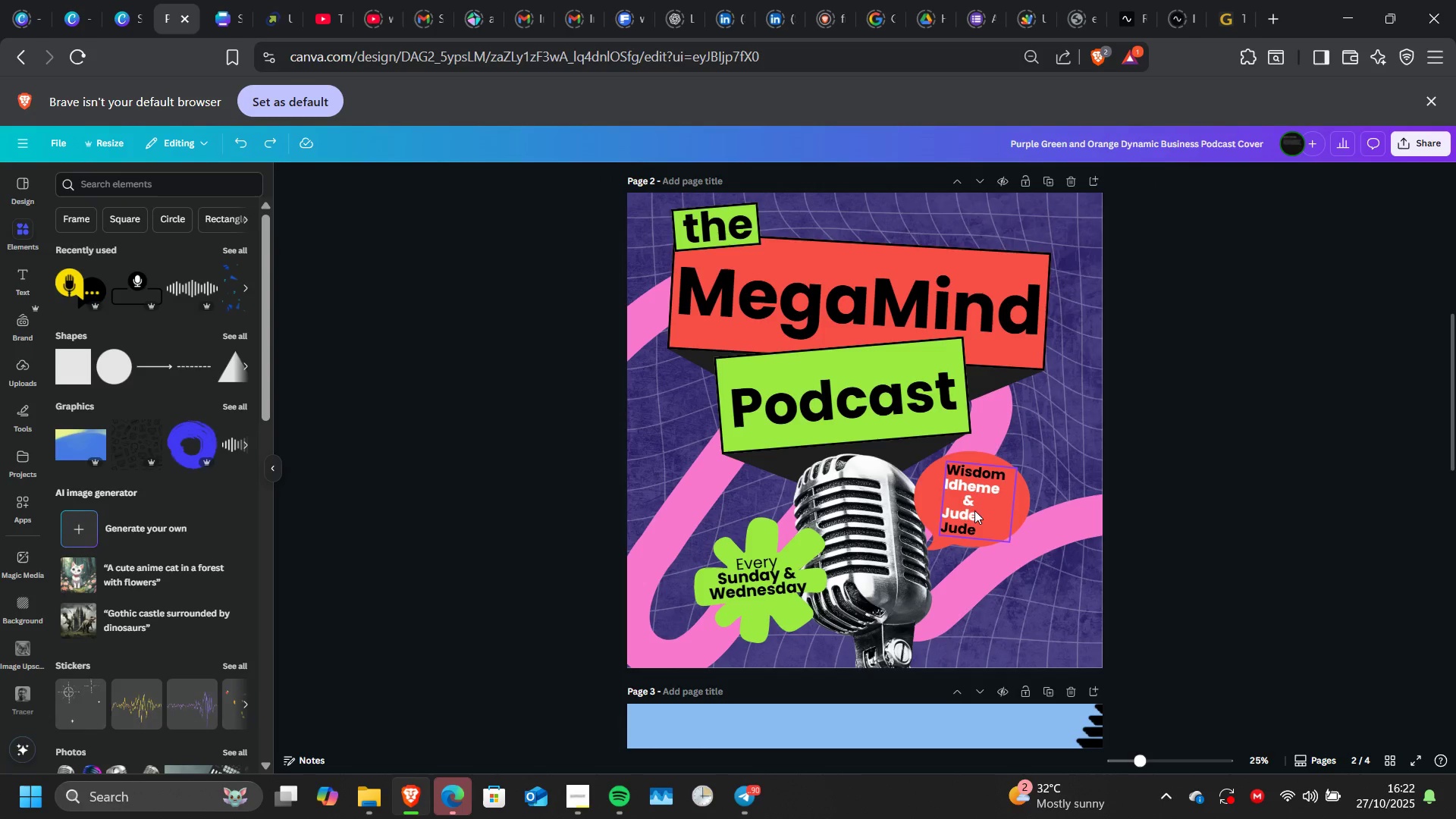 
key(Control+Z)
 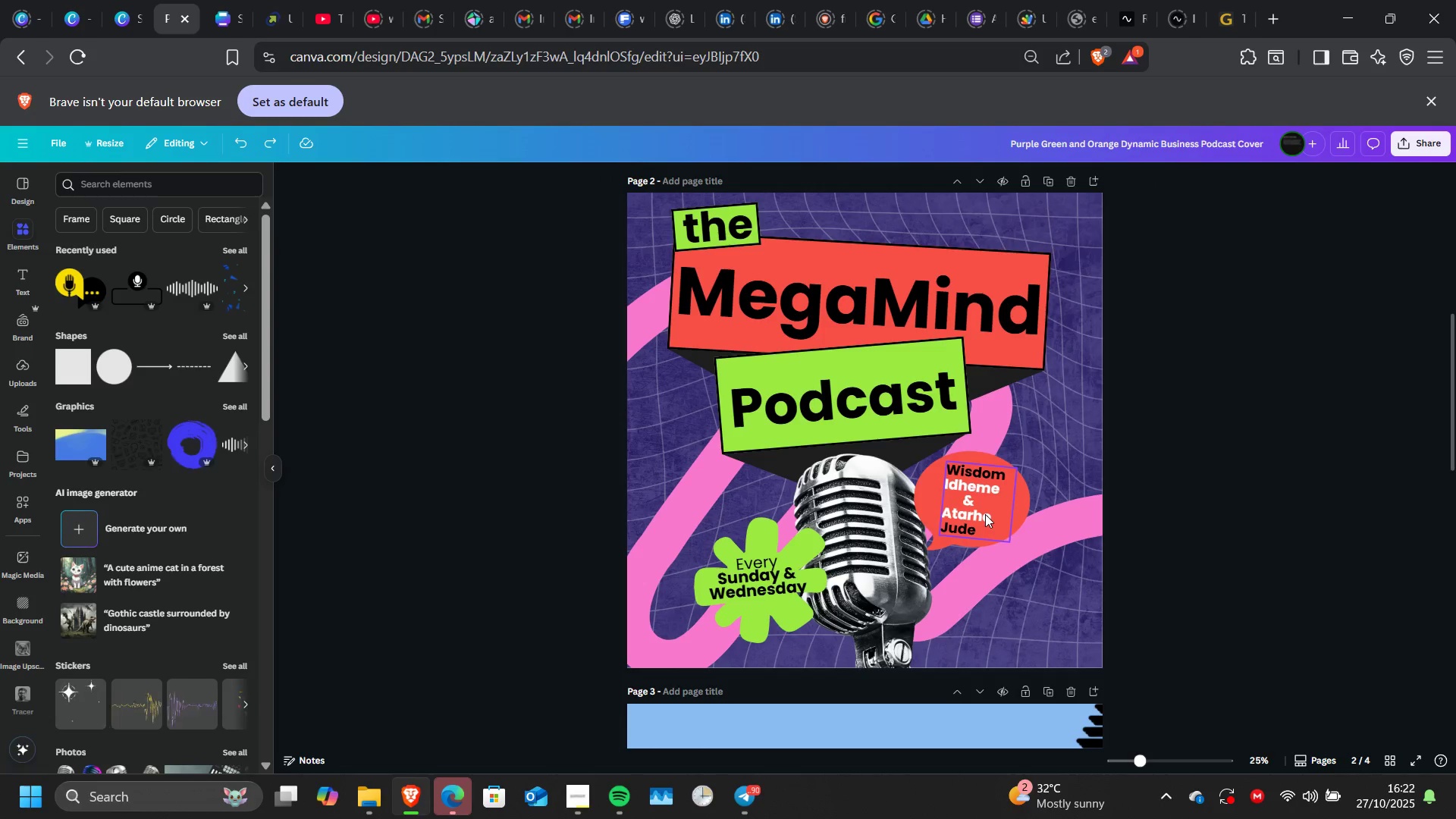 
double_click([985, 514])
 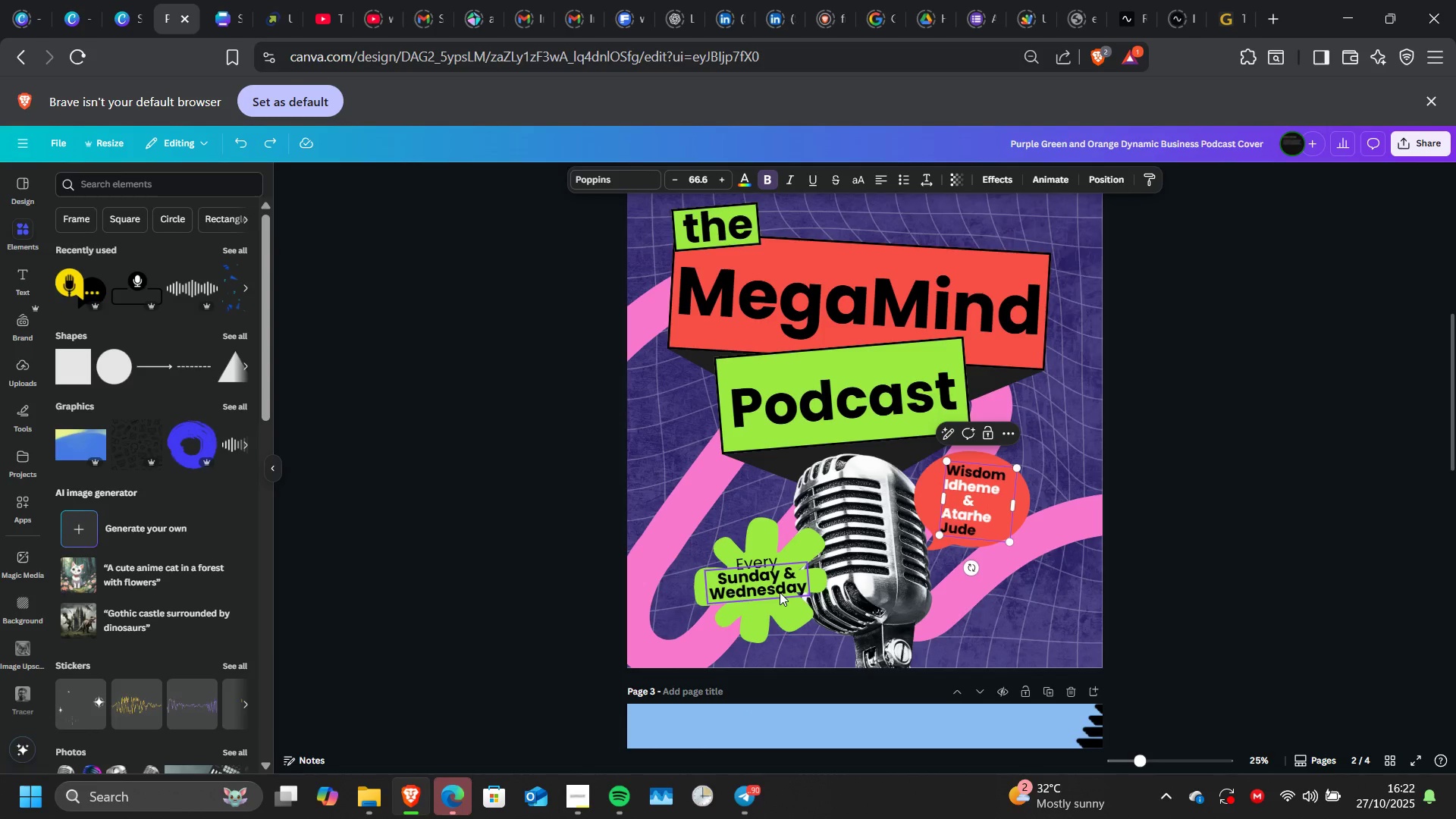 
double_click([780, 592])
 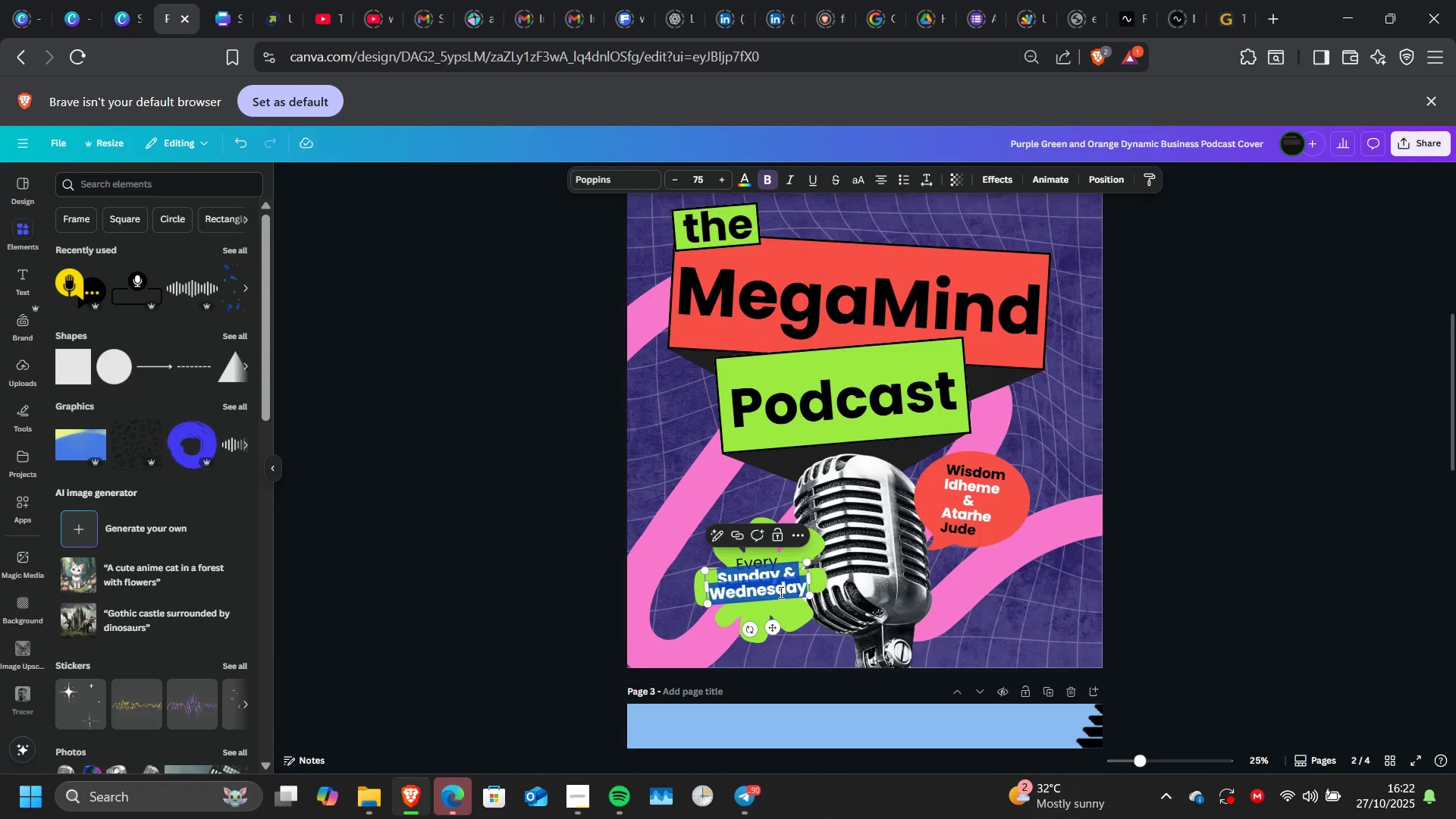 
left_click([780, 592])
 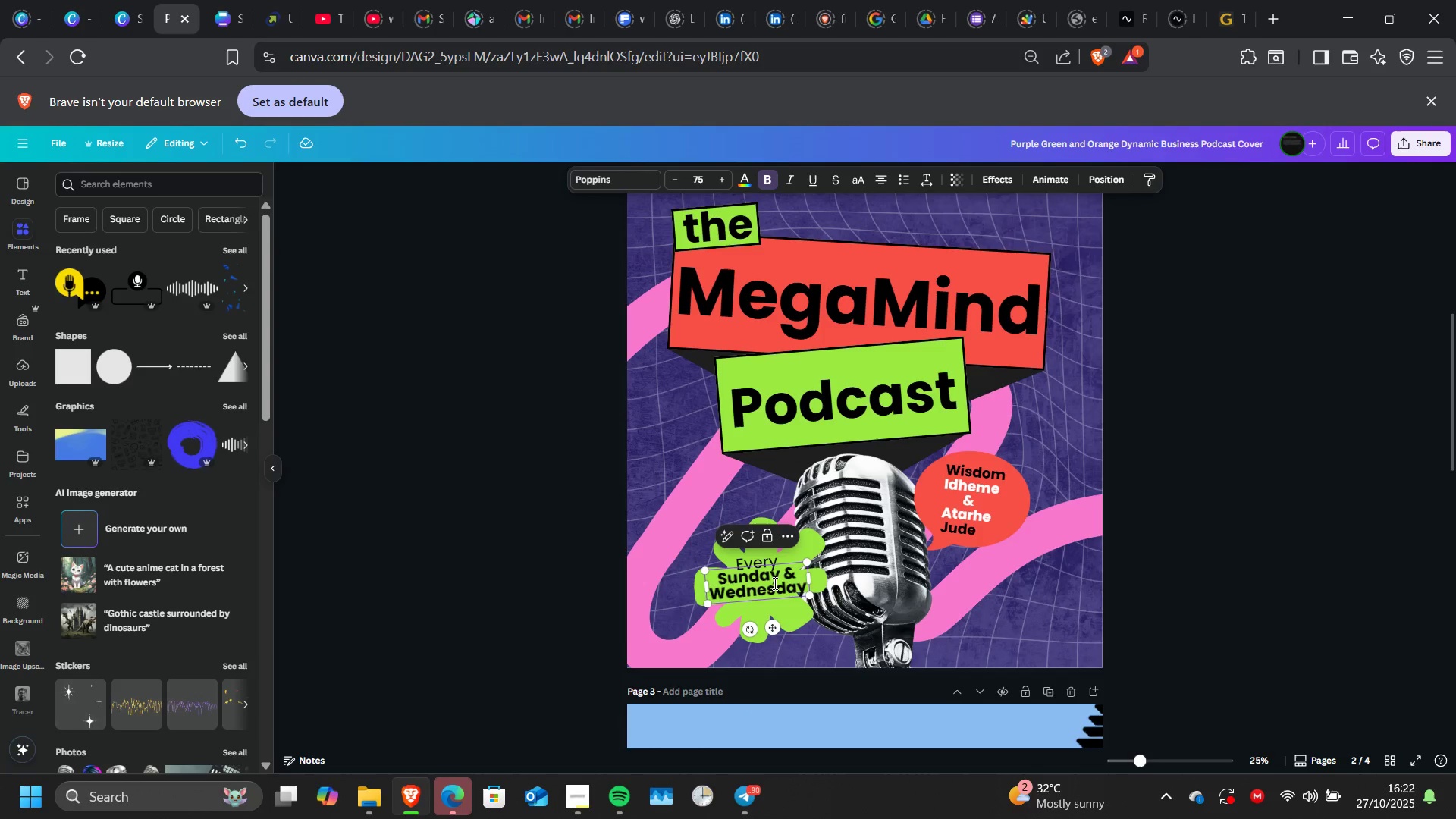 
double_click([774, 583])
 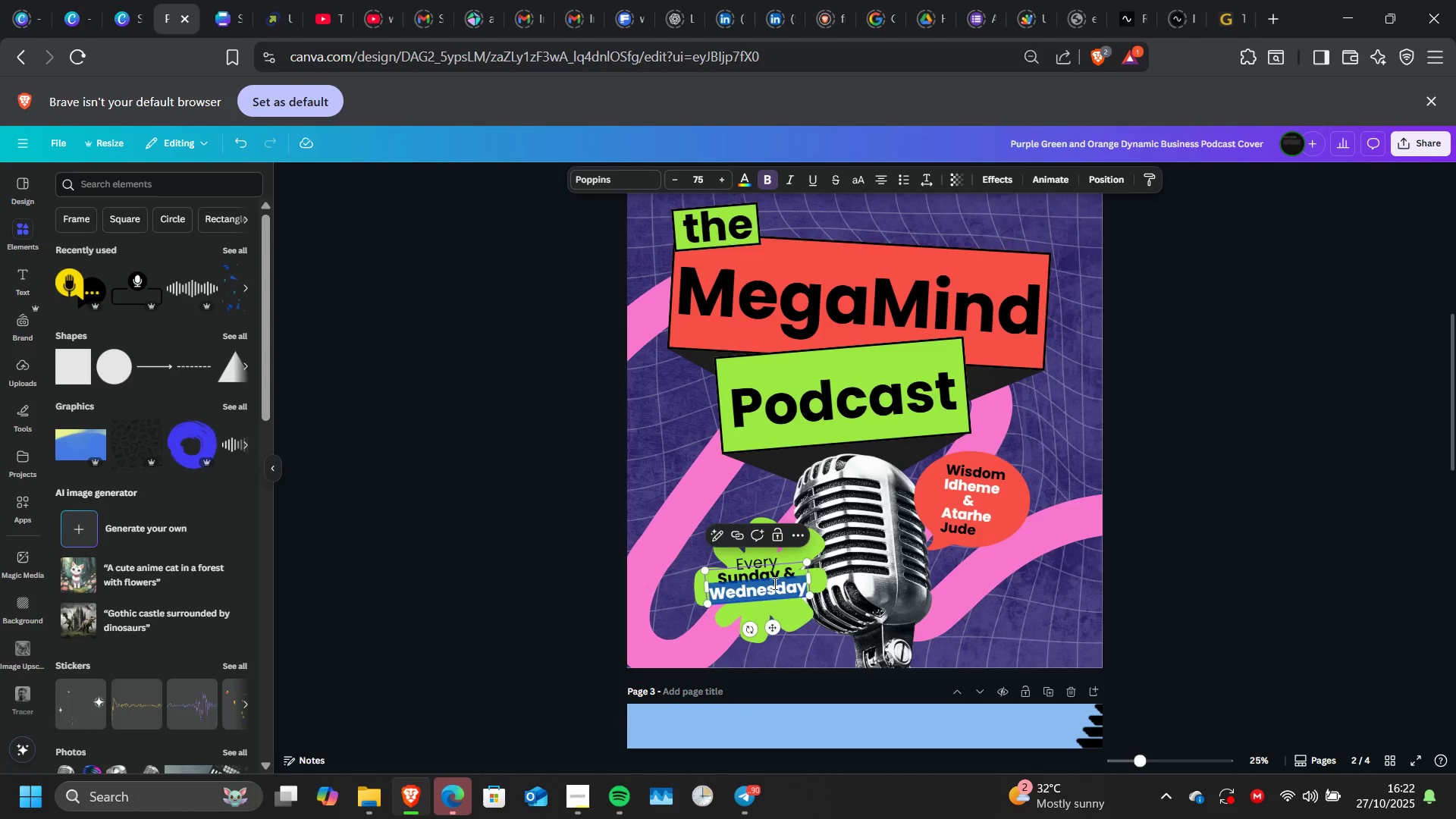 
left_click([774, 583])
 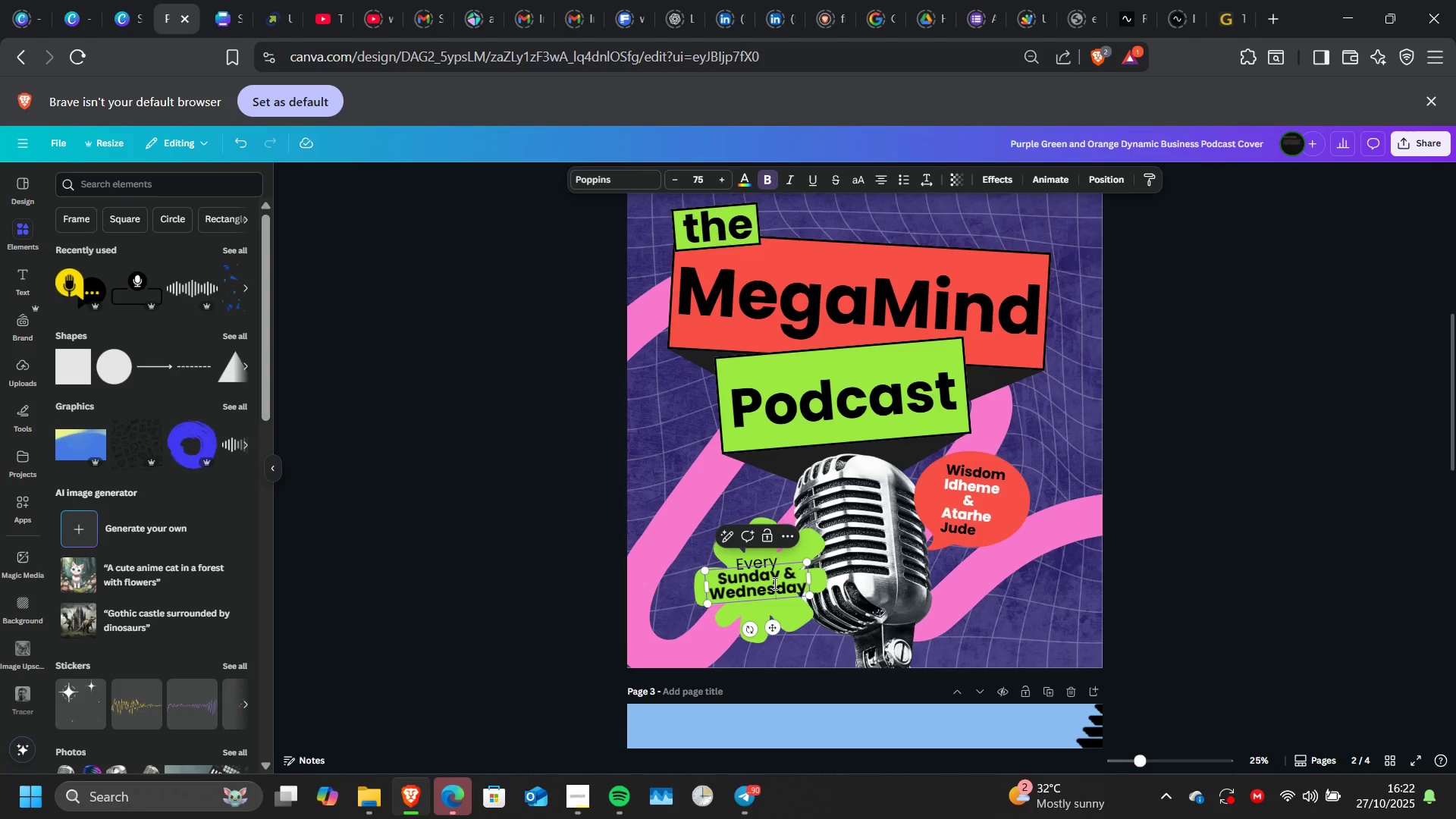 
double_click([774, 583])
 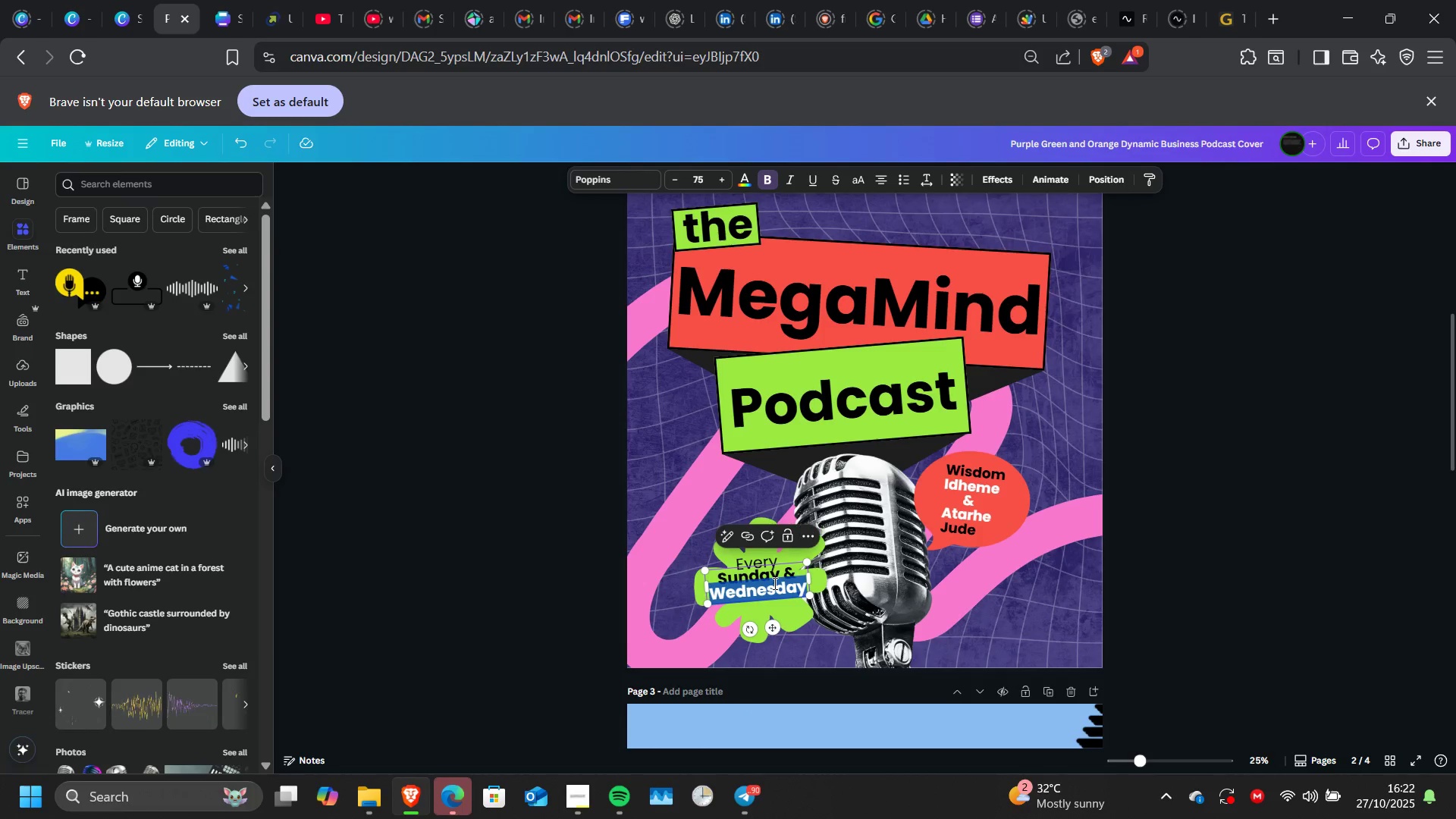 
triple_click([774, 583])
 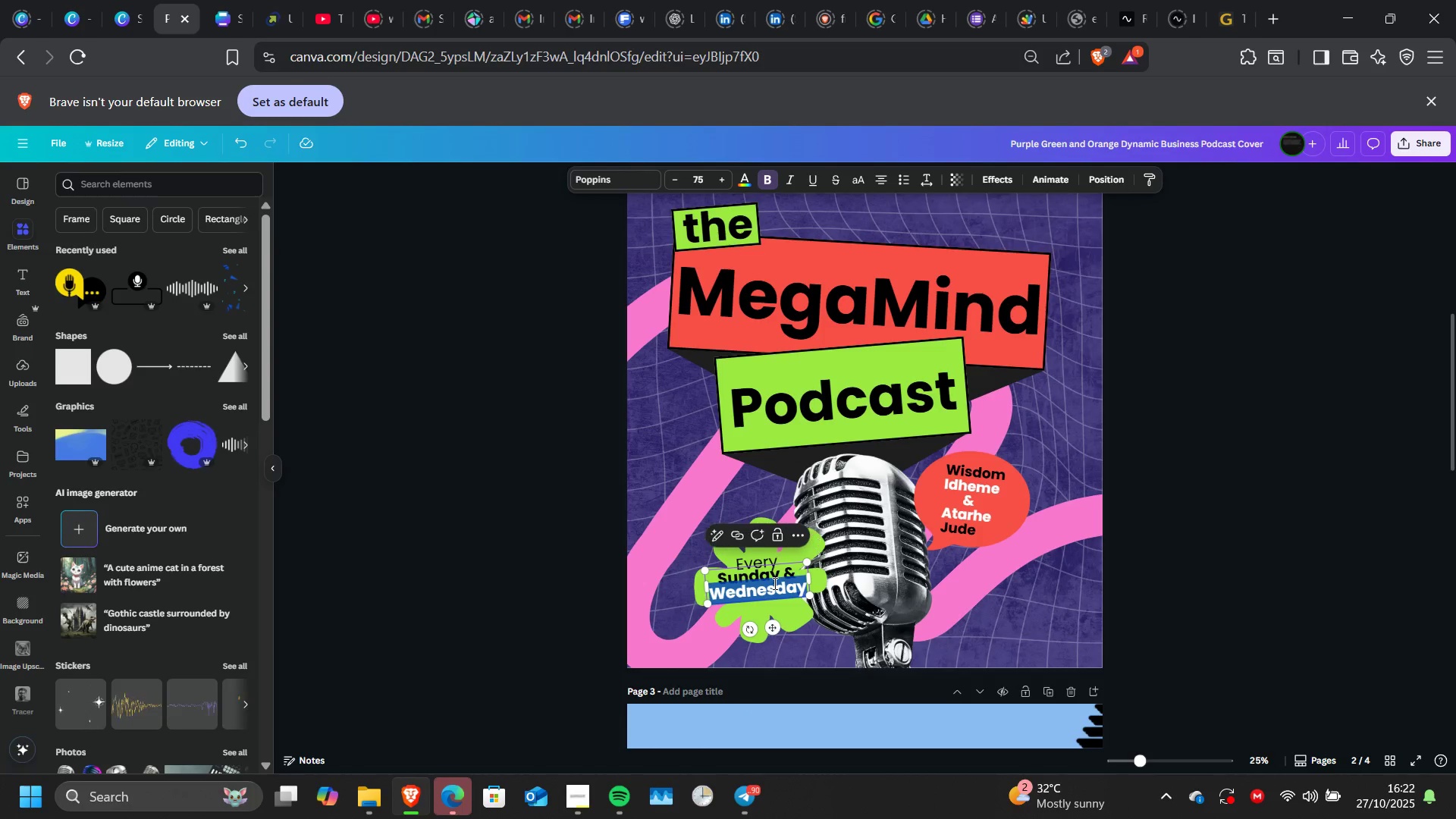 
triple_click([774, 583])
 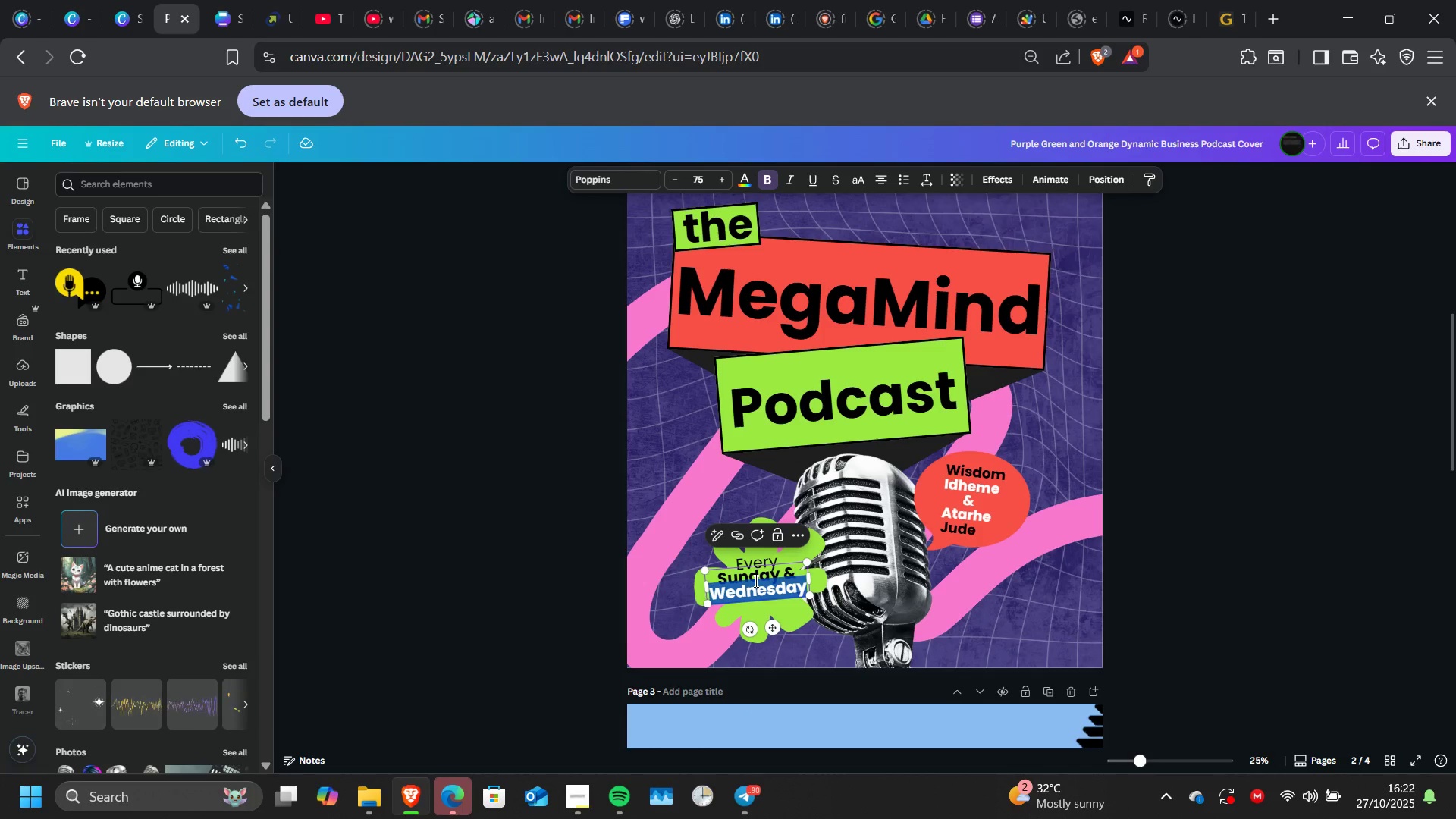 
double_click([755, 581])
 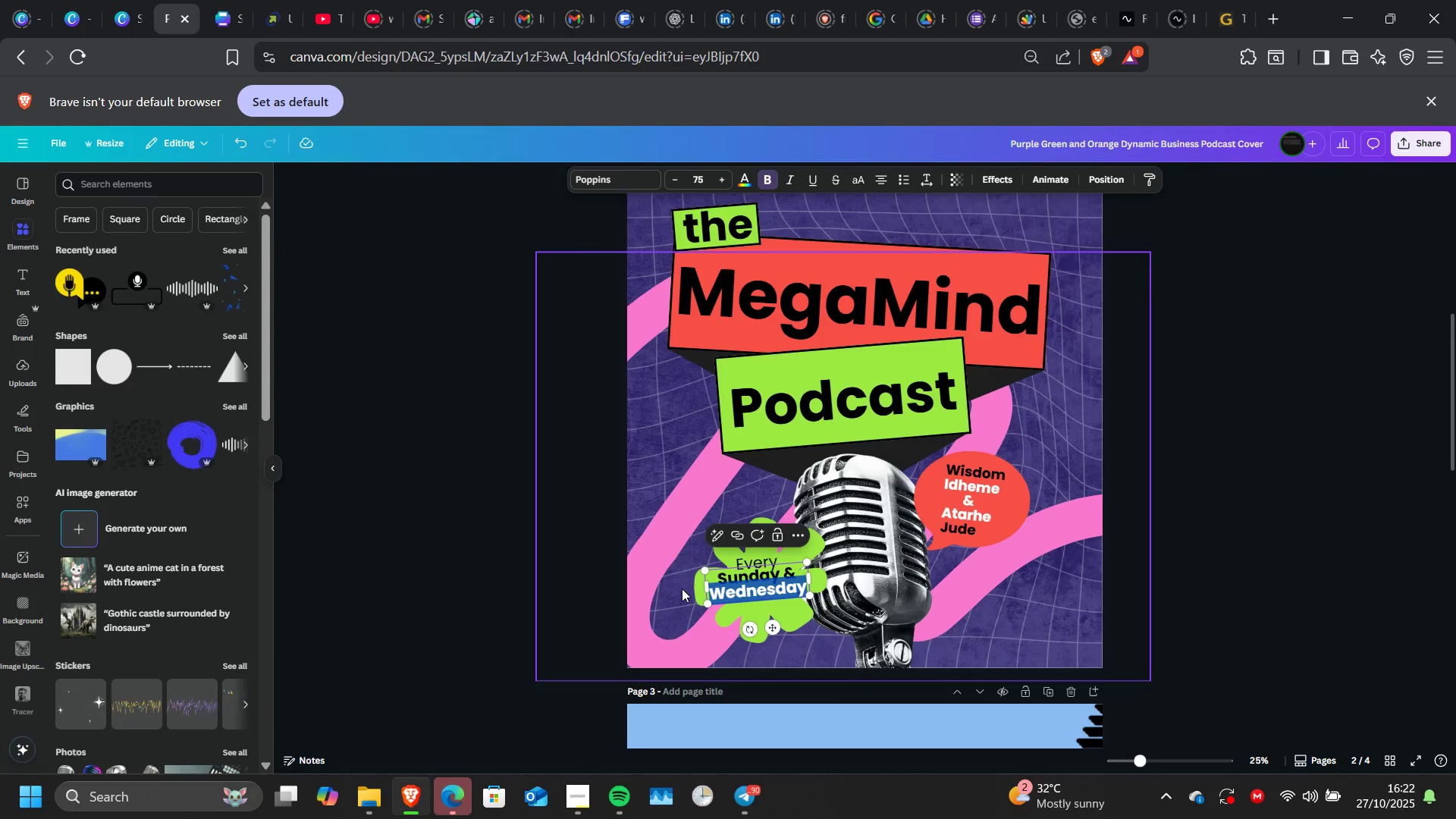 
left_click([682, 588])
 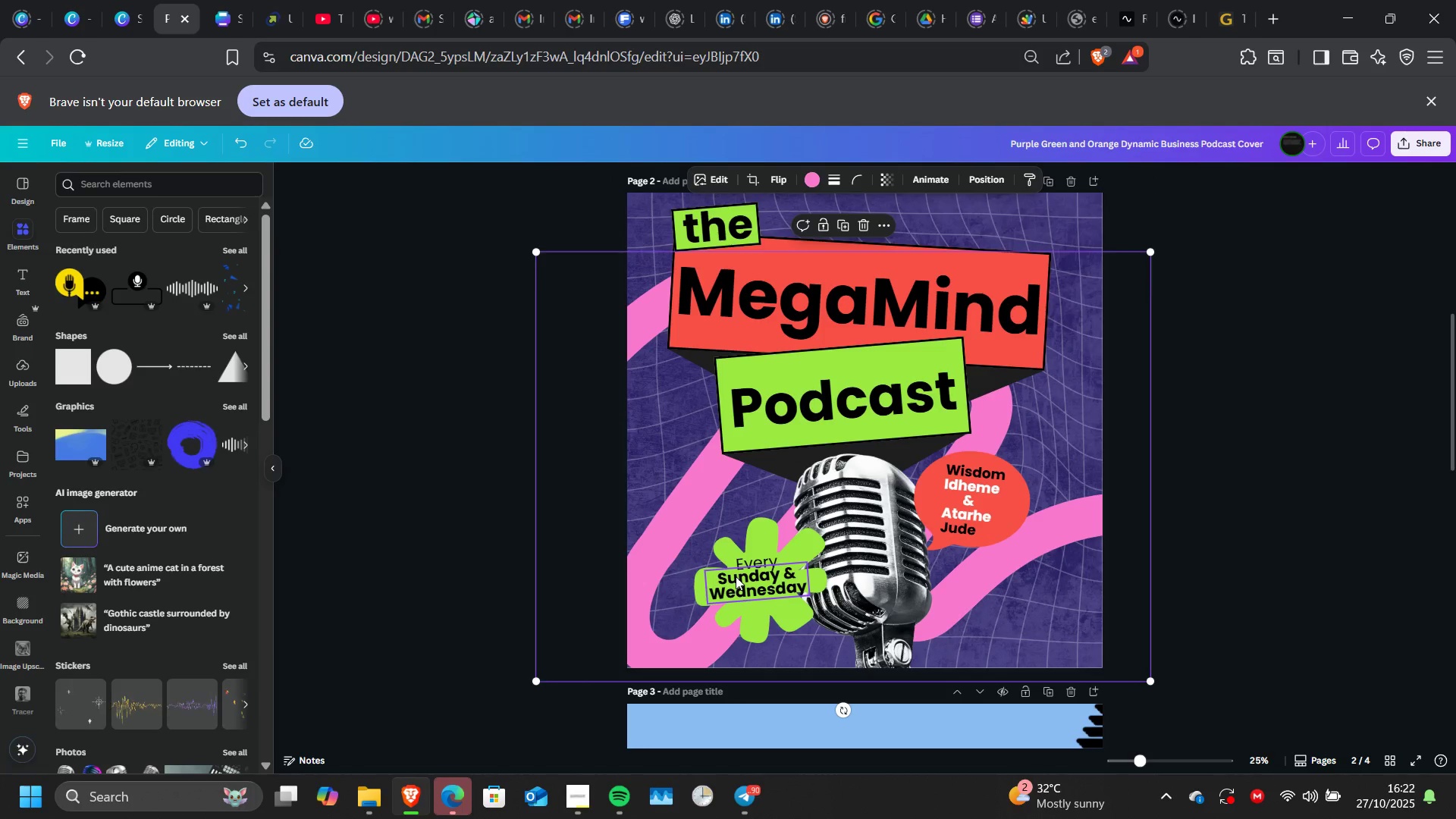 
double_click([736, 576])
 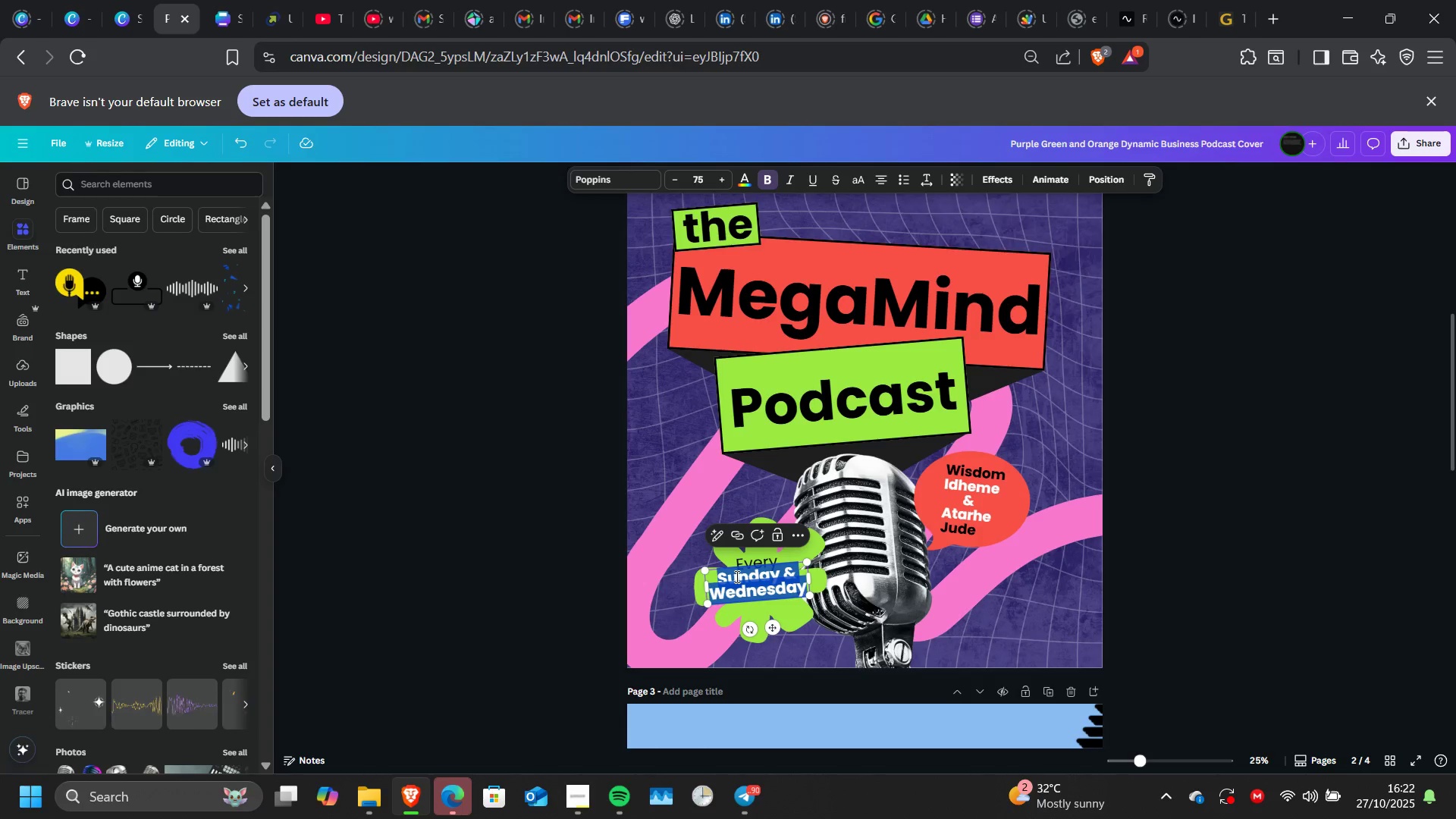 
type(Movies, )
 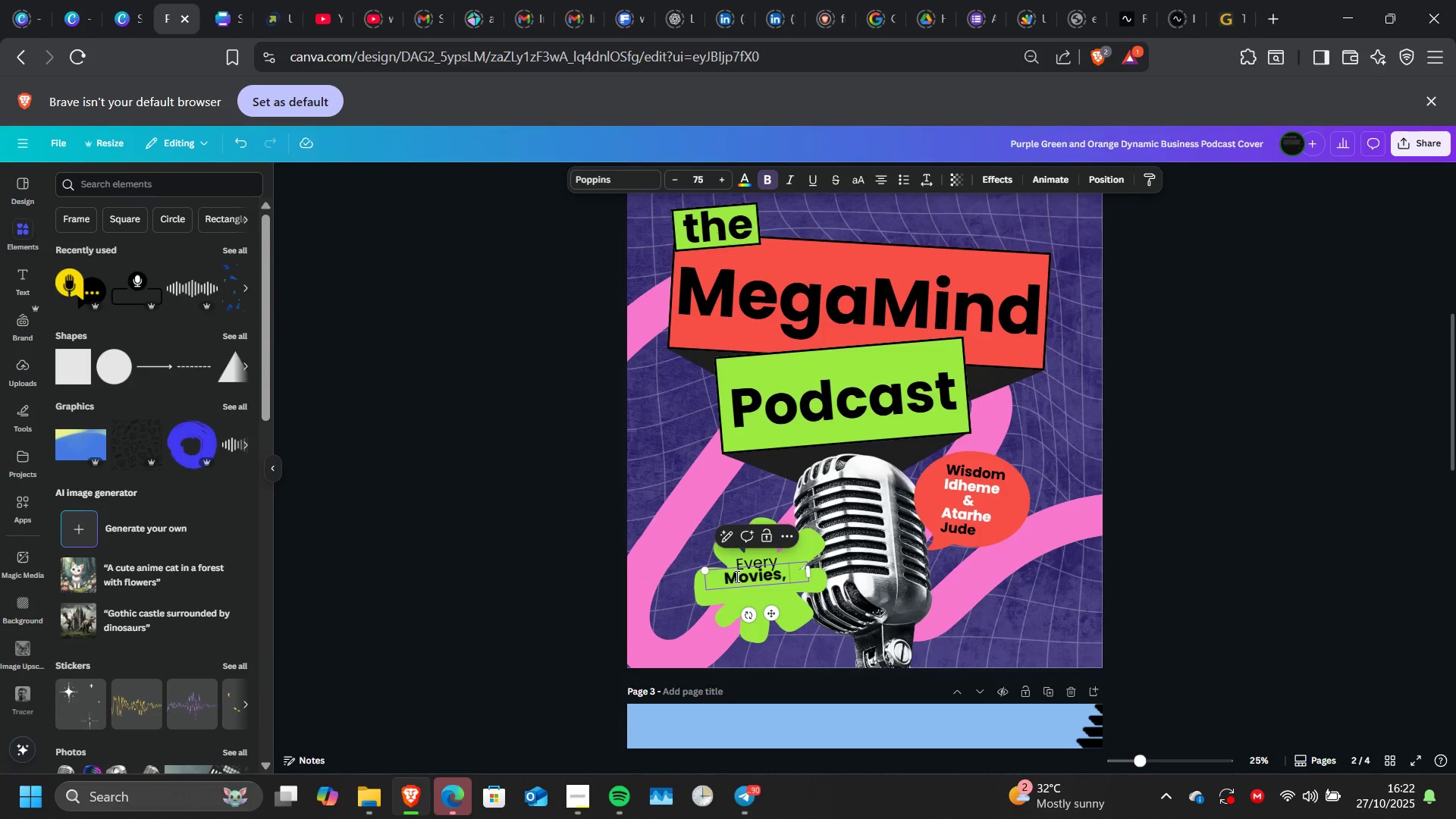 
type(T)
key(Backspace)
type(Tech,)
 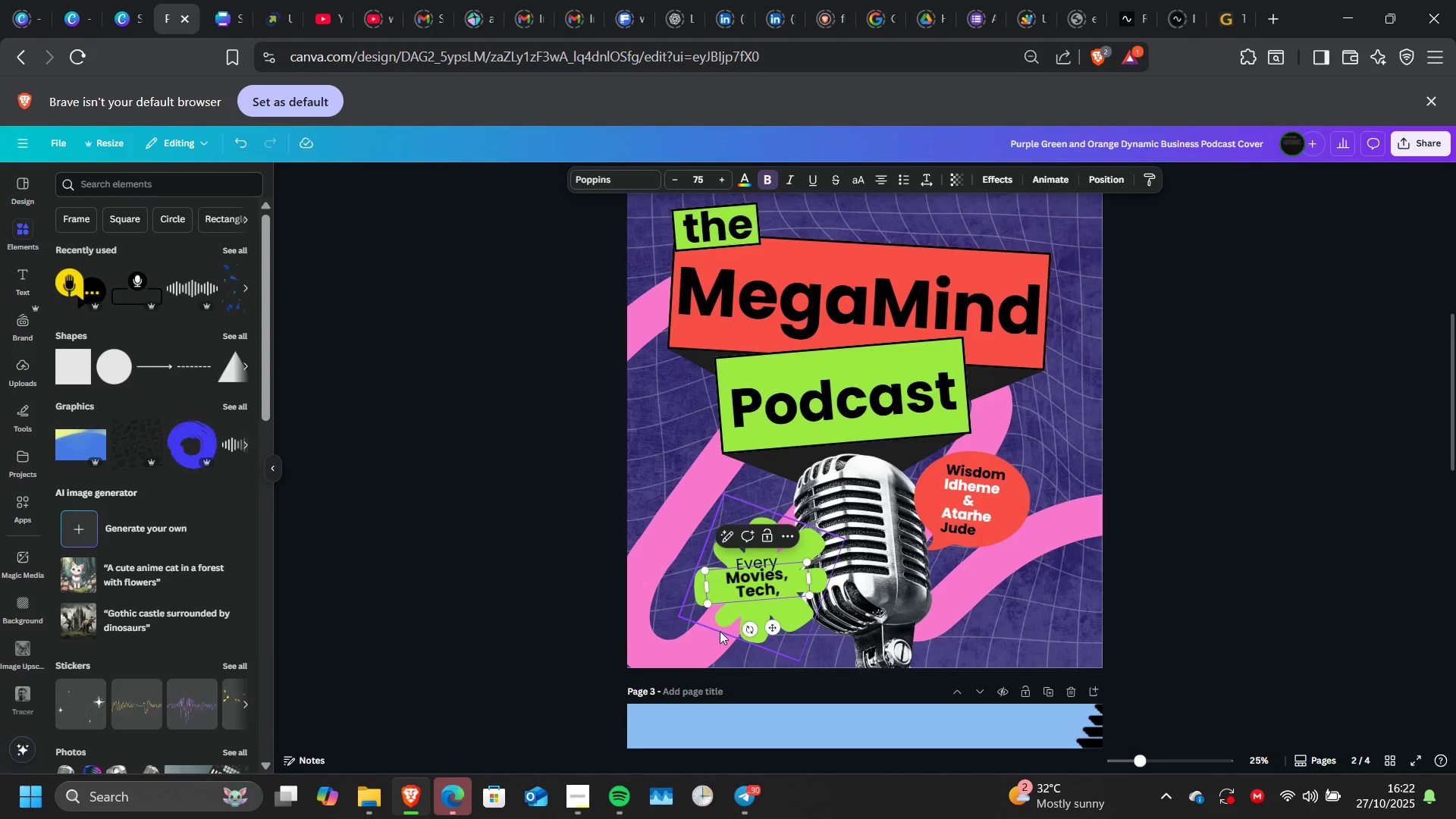 
wait(5.25)
 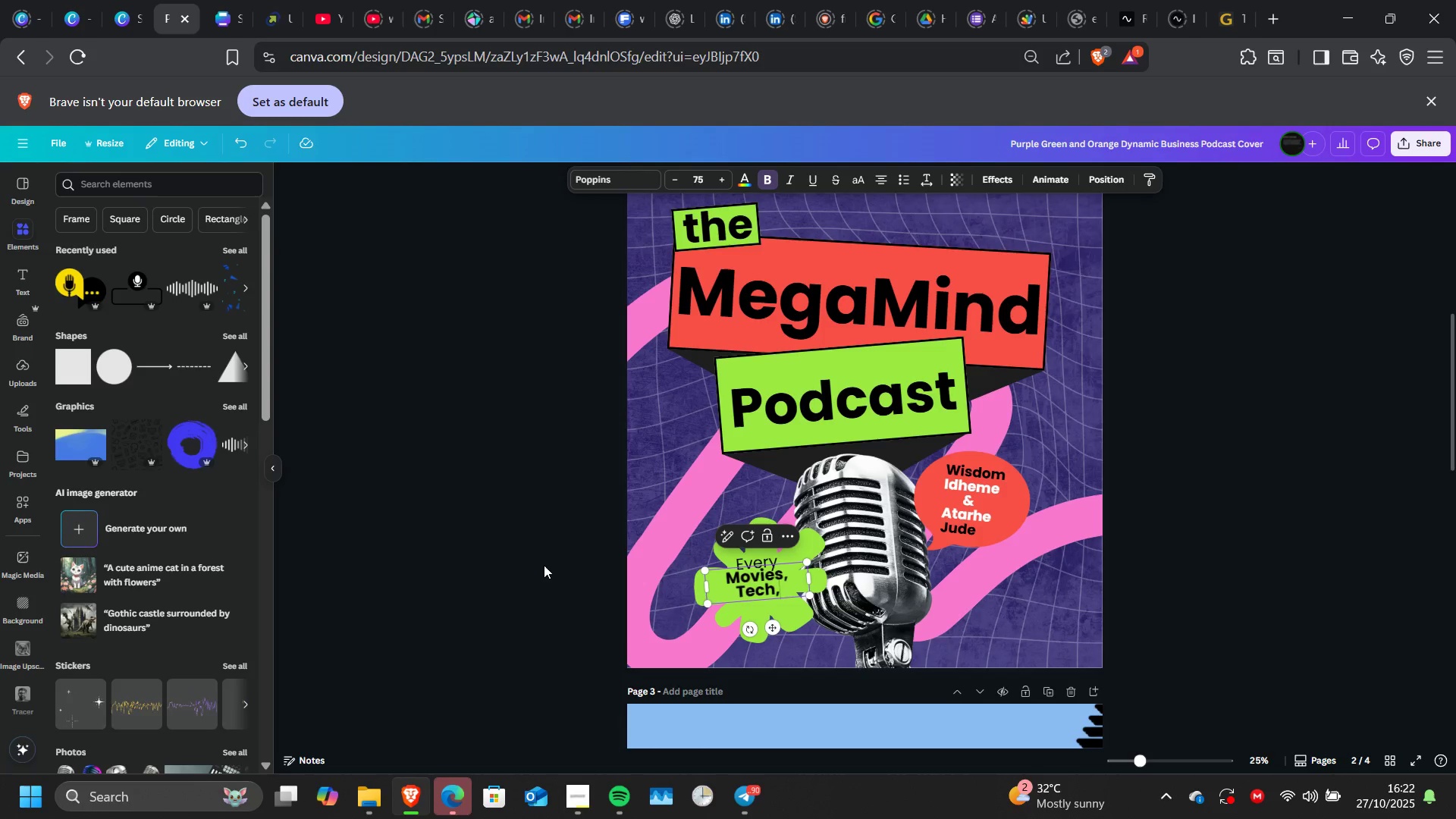 
double_click([770, 590])
 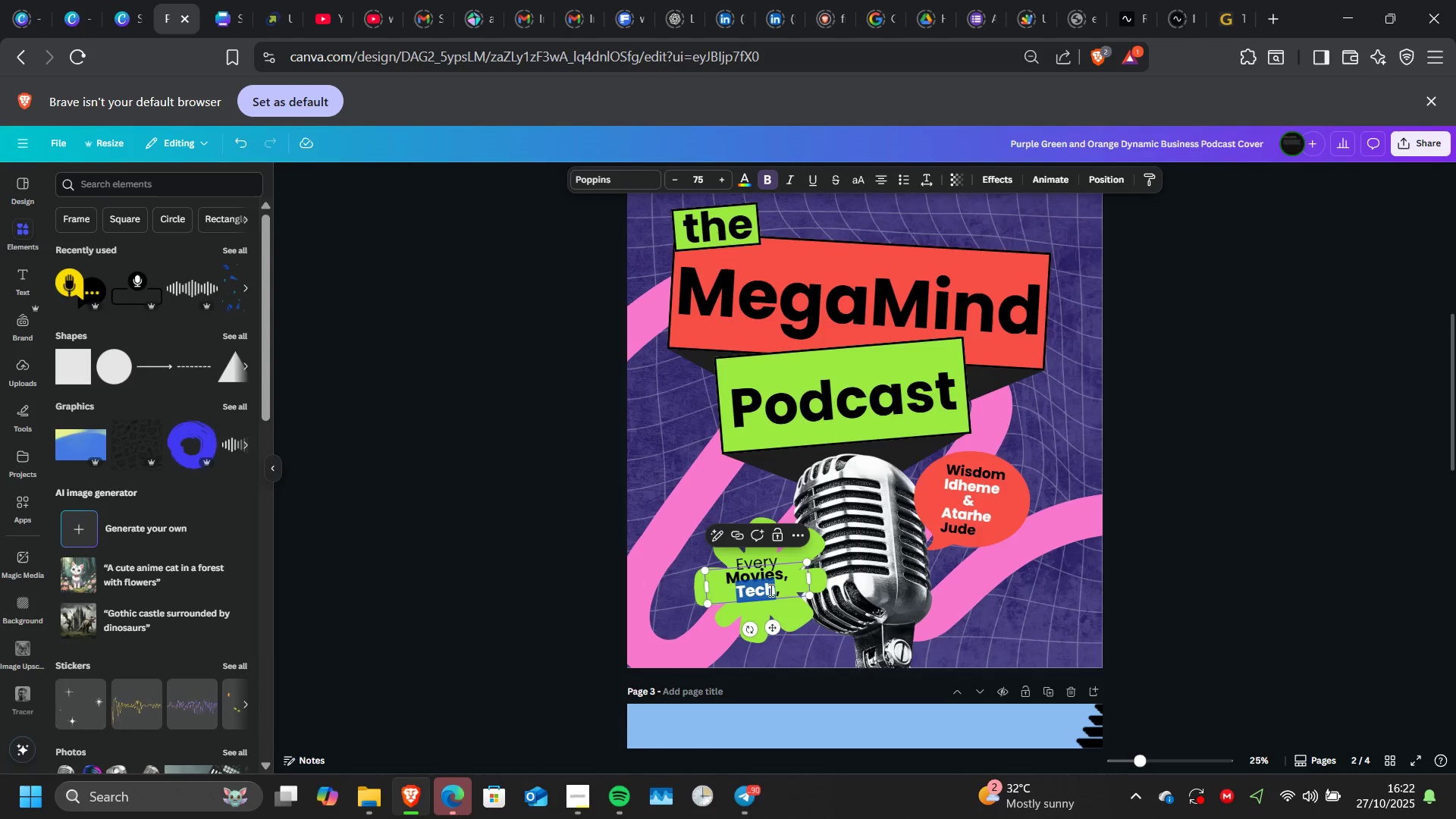 
type(PLOT)
key(Backspace)
key(Backspace)
key(Backspace)
type(ots)
 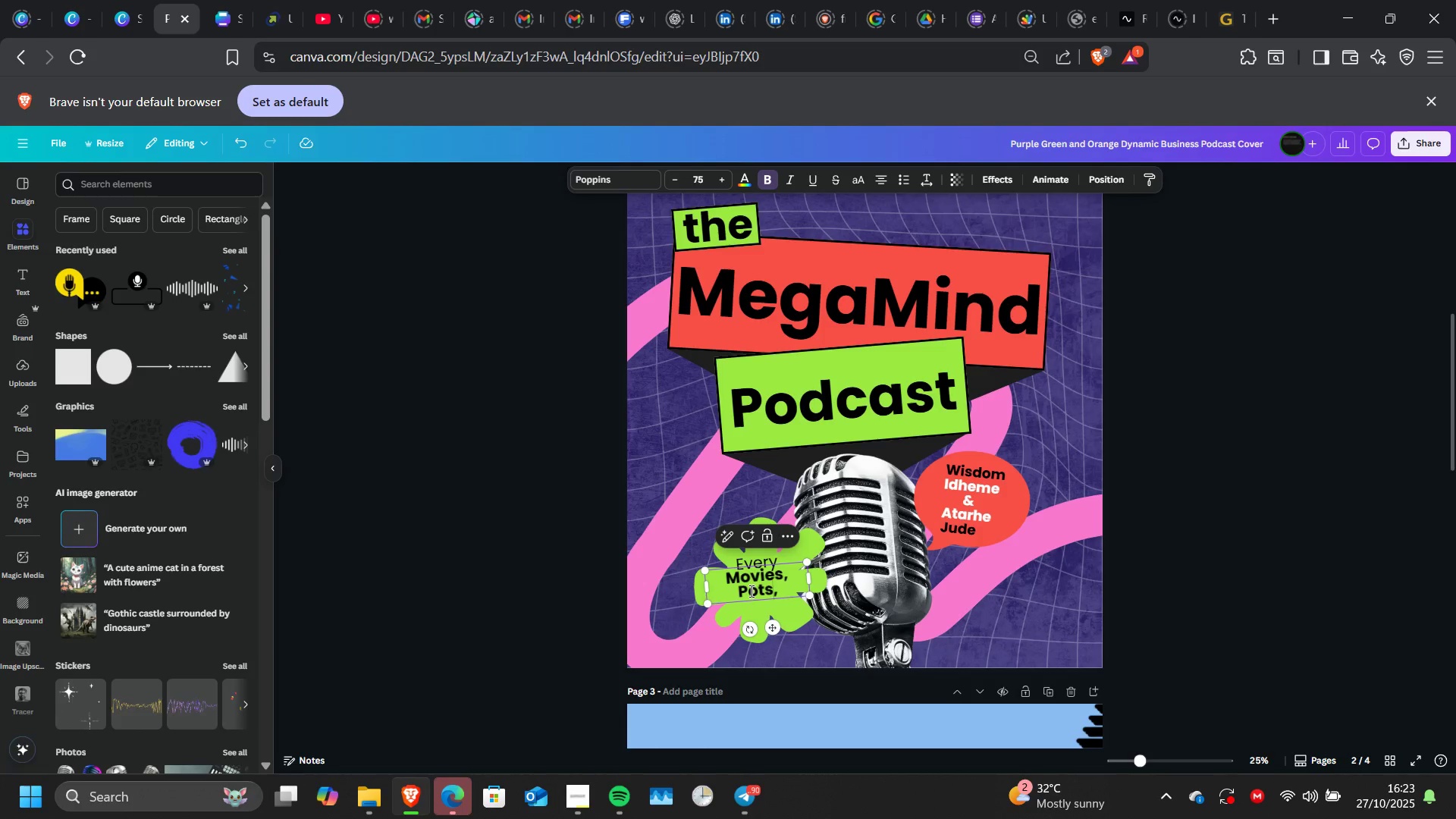 
left_click([750, 591])
 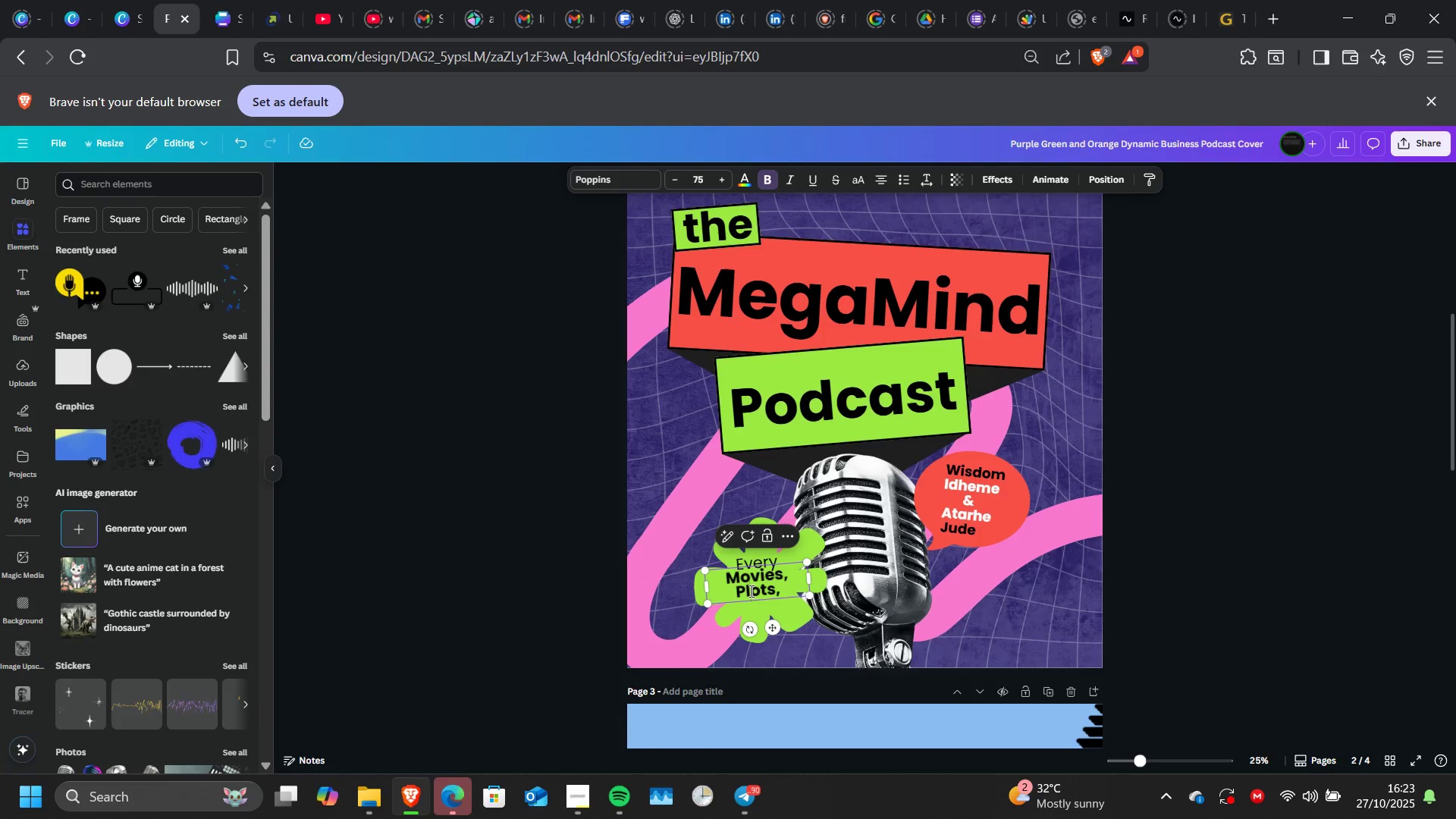 
key(L)
 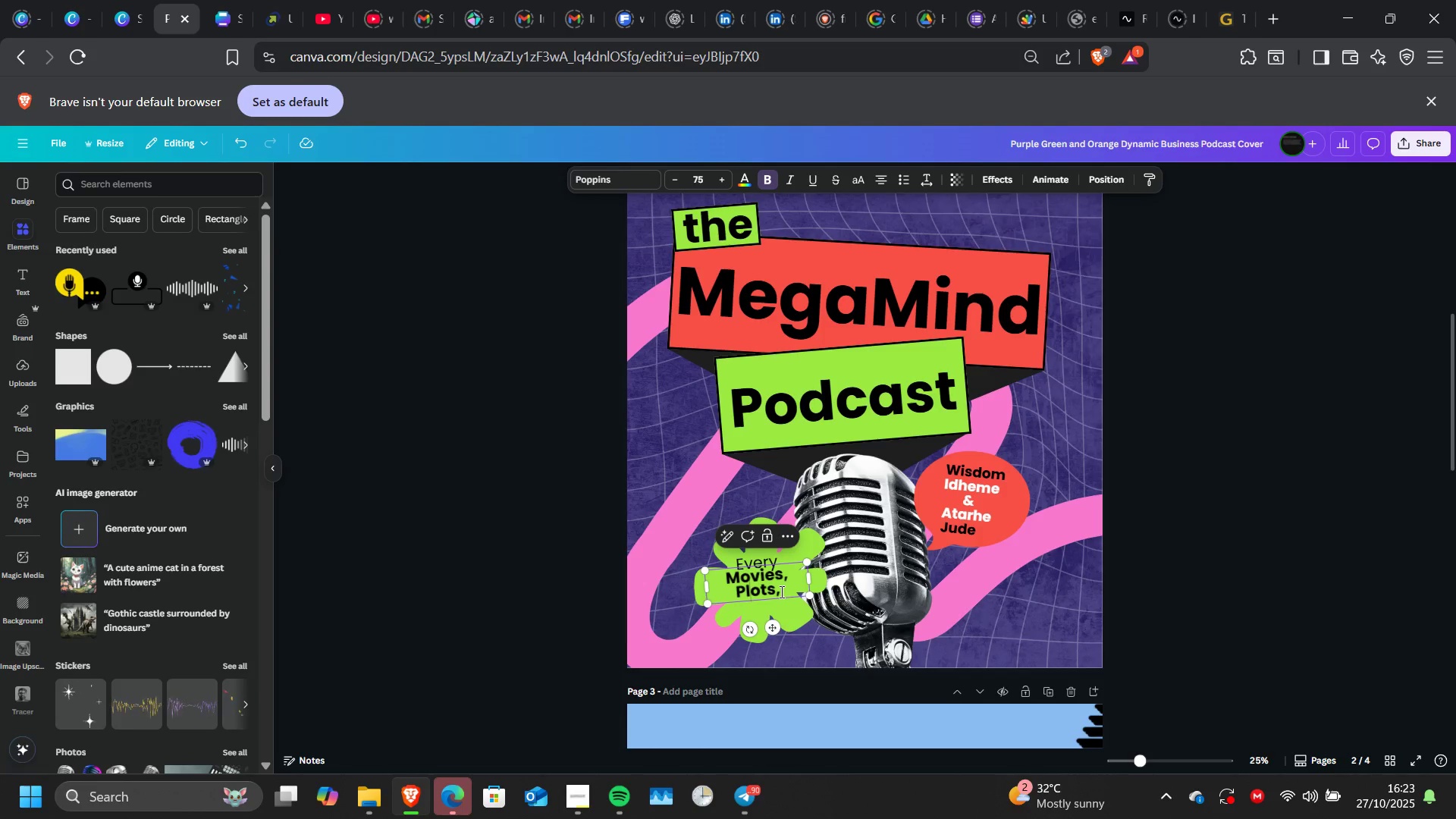 
left_click([780, 592])
 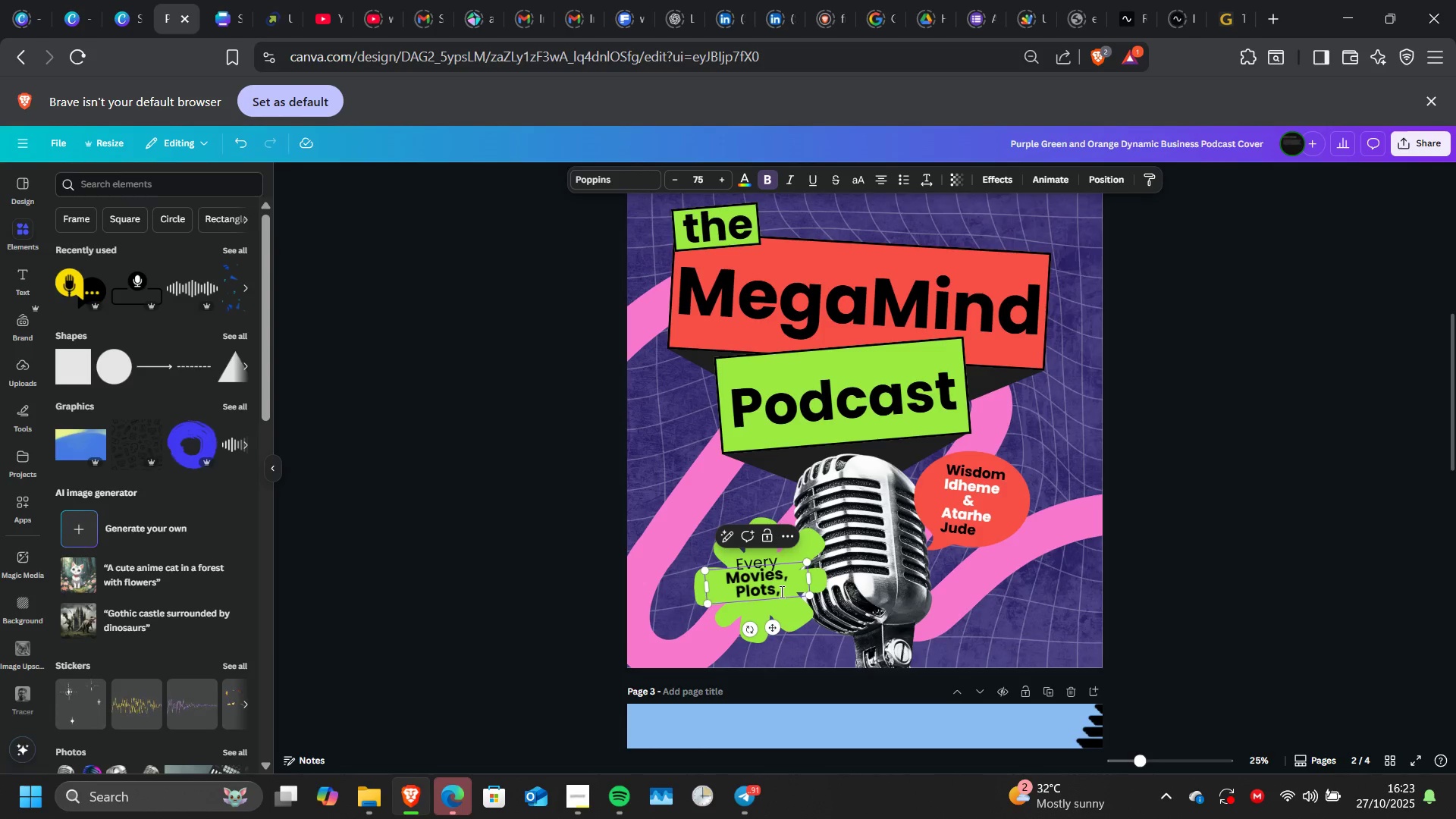 
left_click([780, 592])
 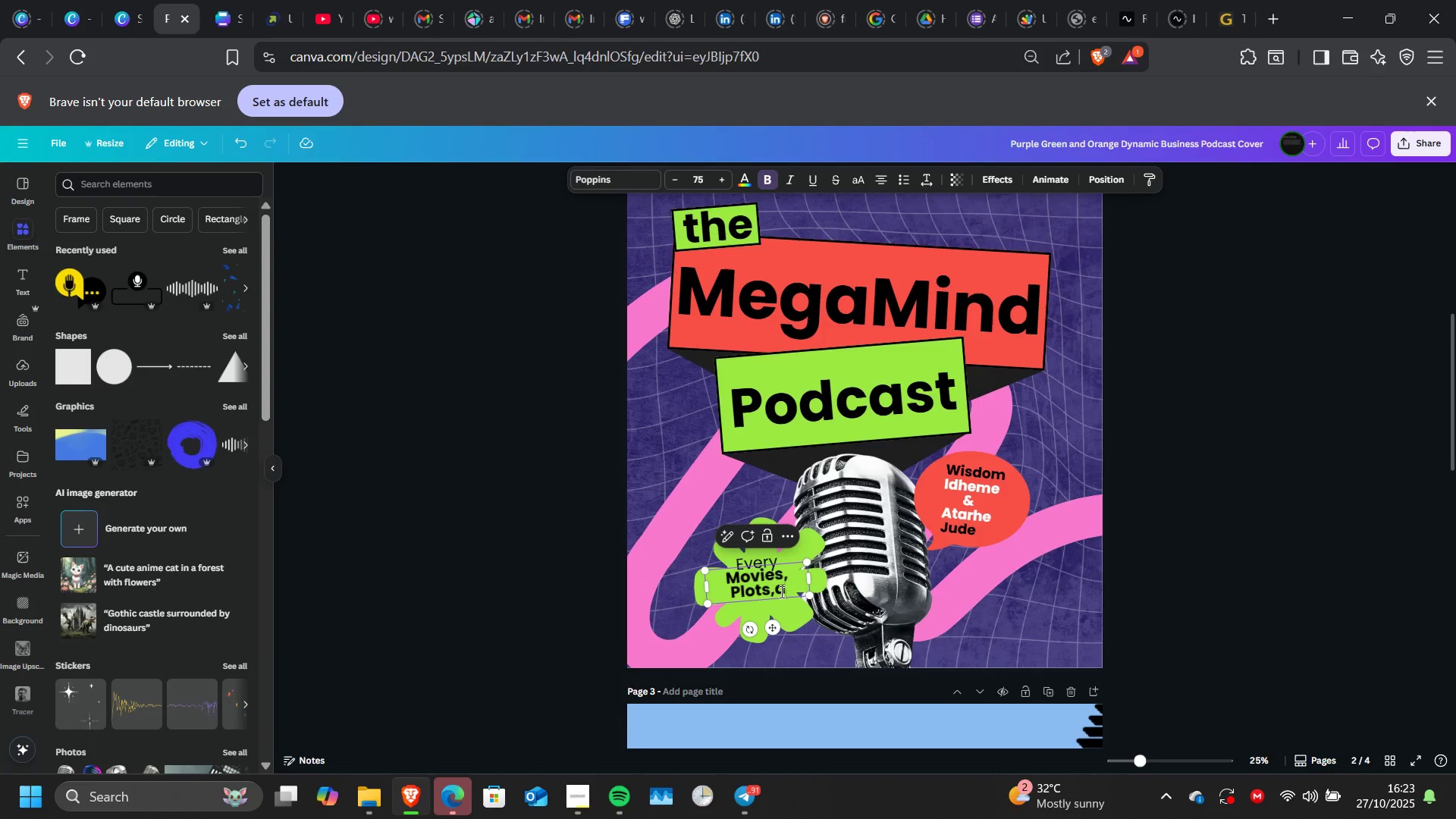 
type(and more)
 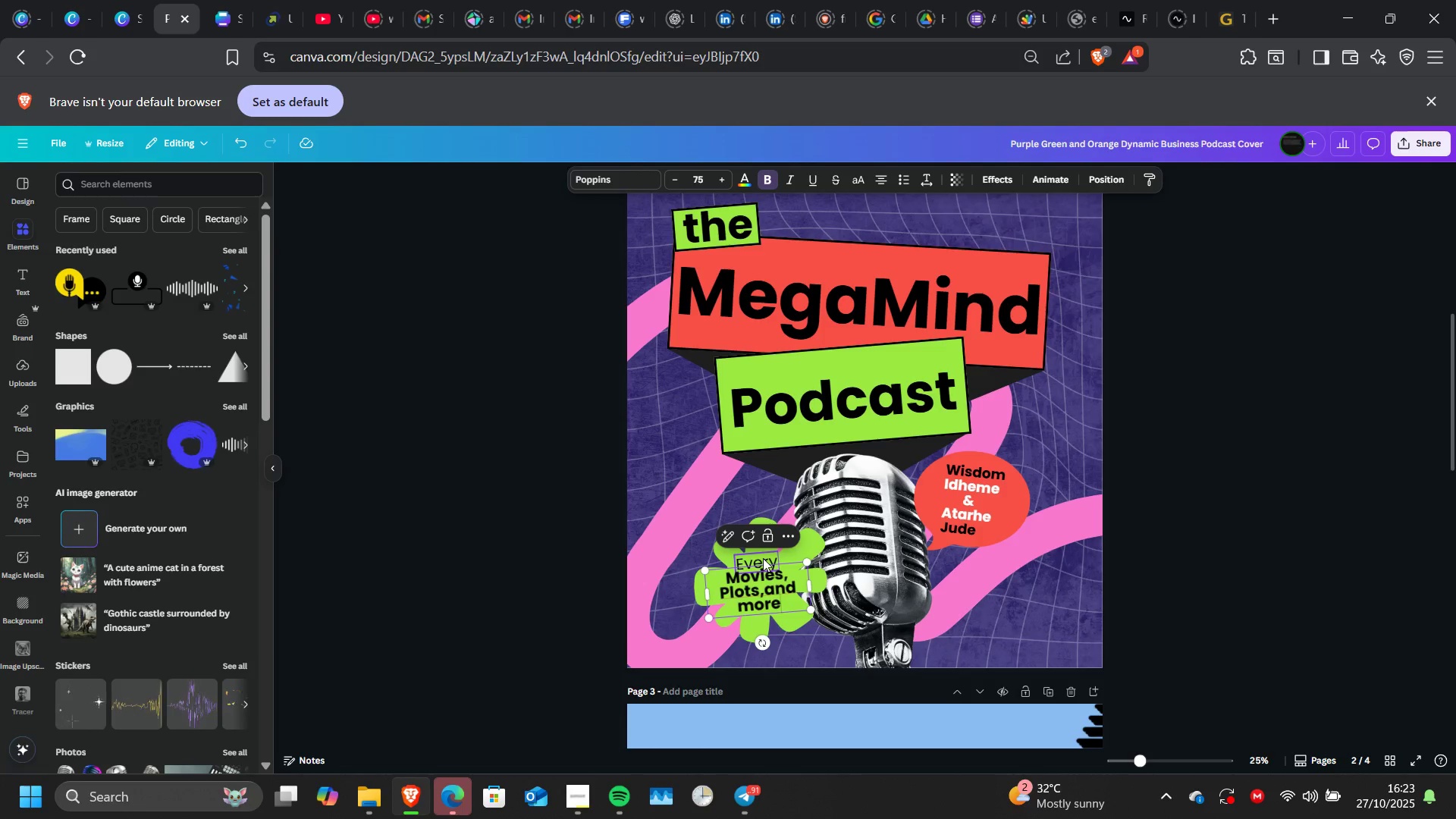 
left_click([763, 558])
 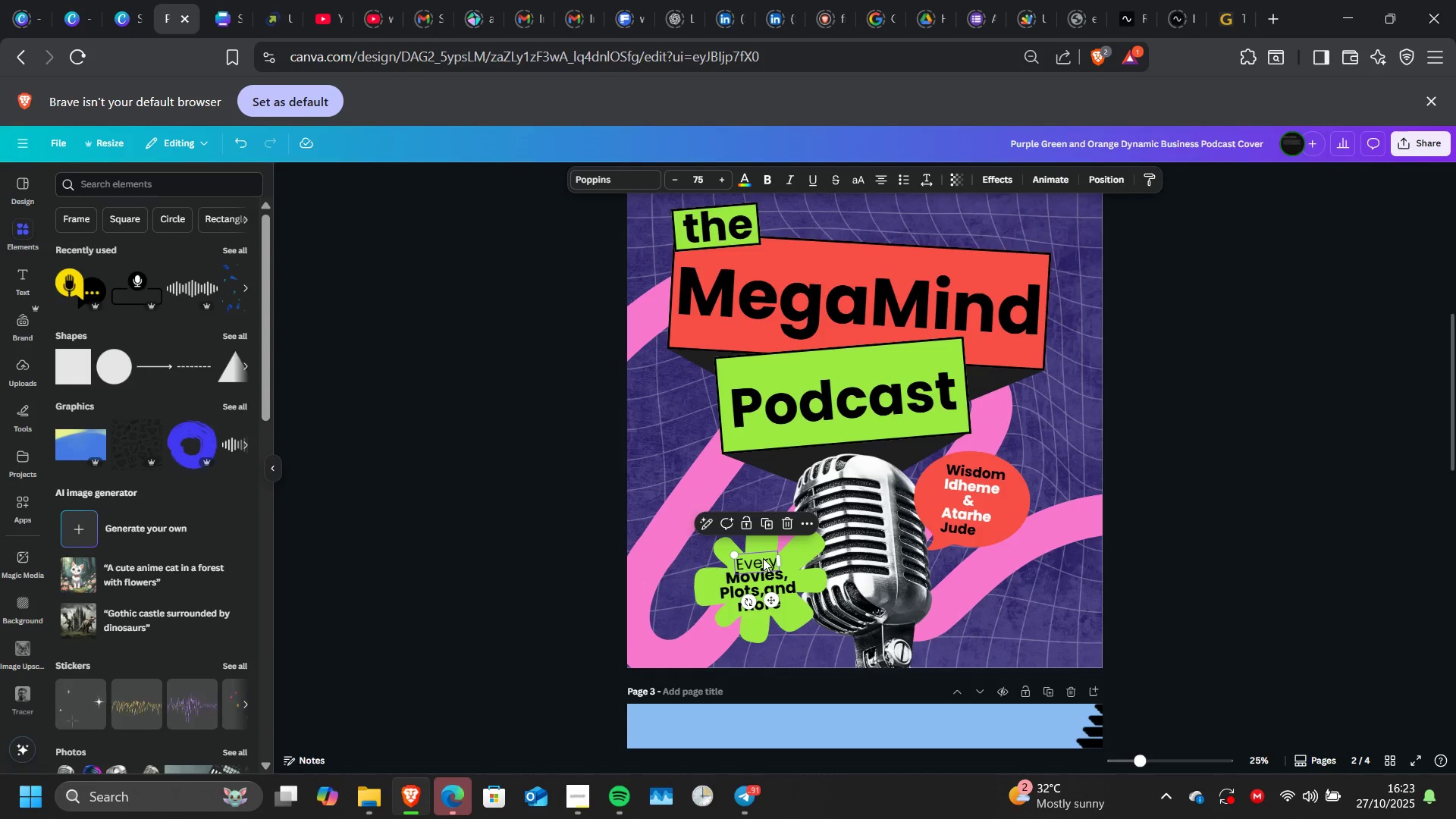 
double_click([763, 558])
 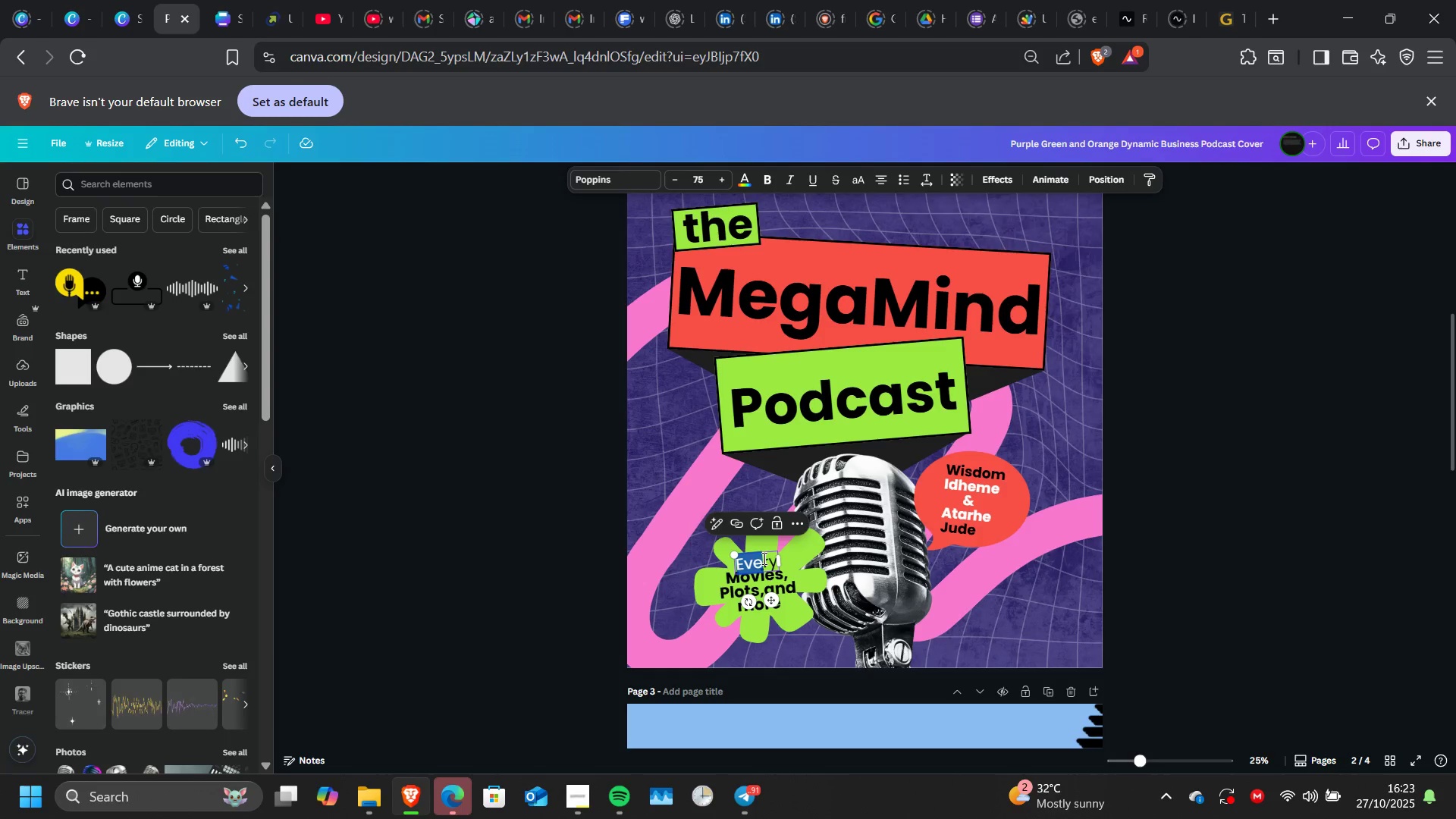 
triple_click([763, 558])
 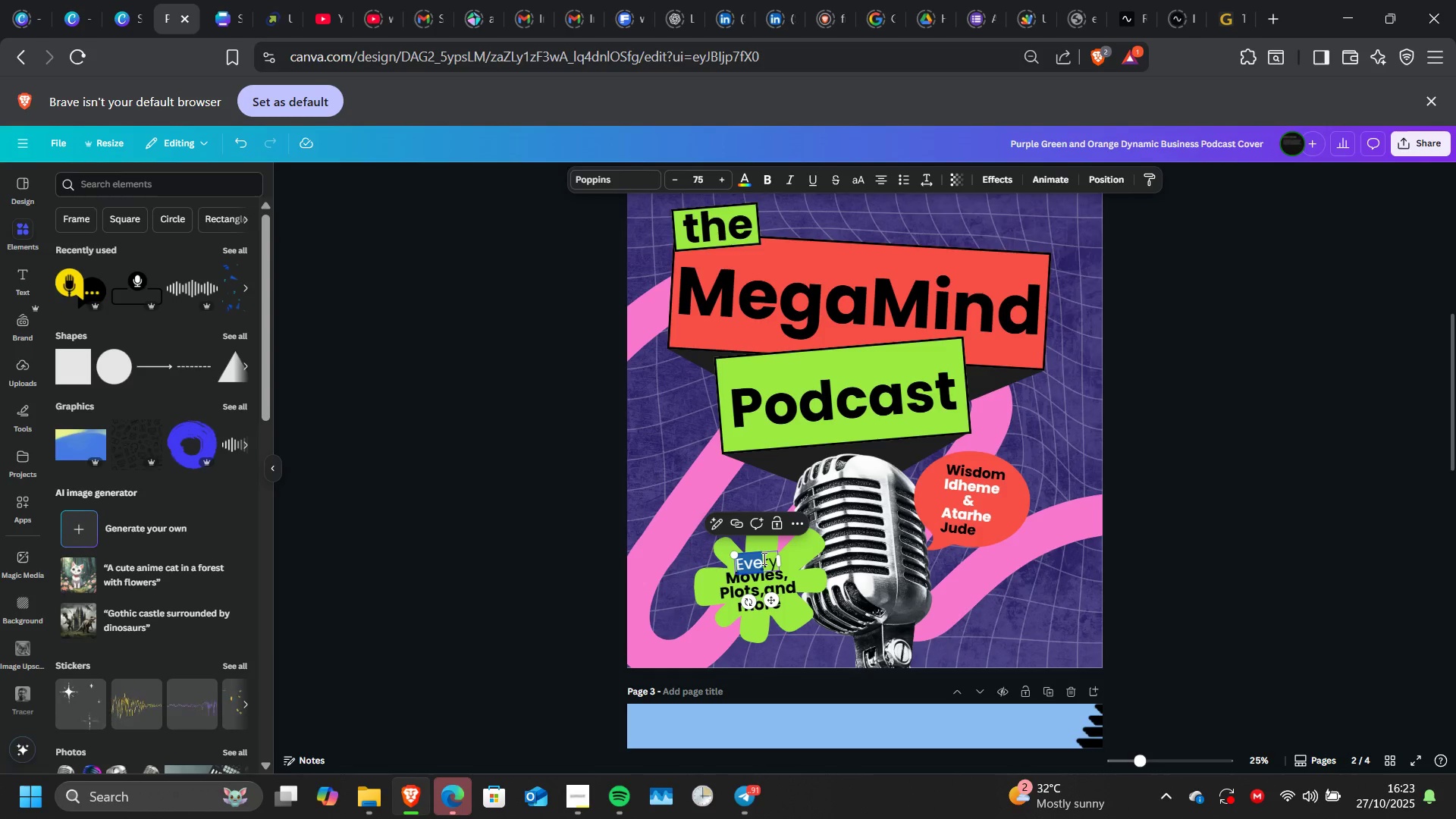 
double_click([763, 558])
 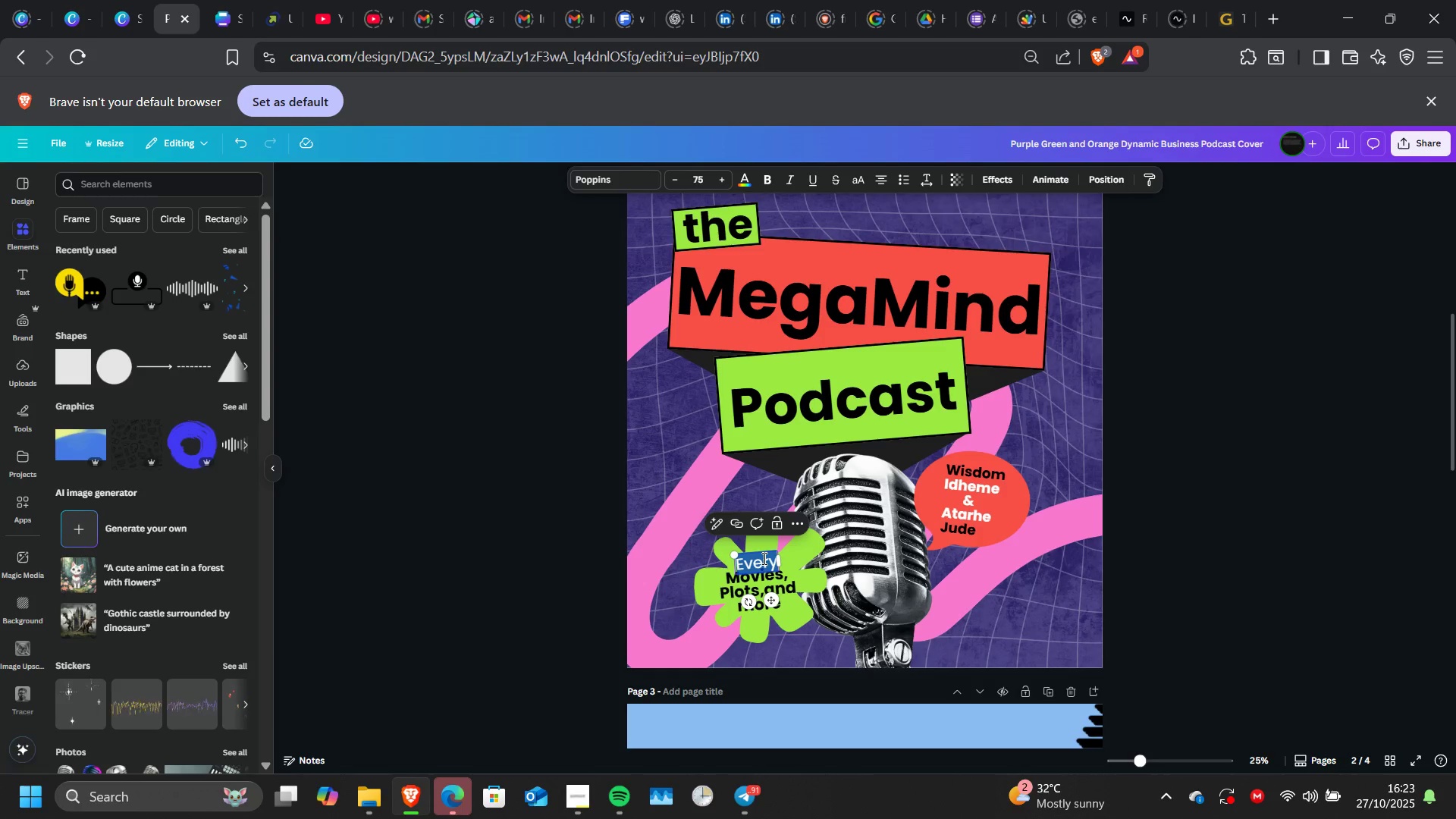 
triple_click([763, 558])
 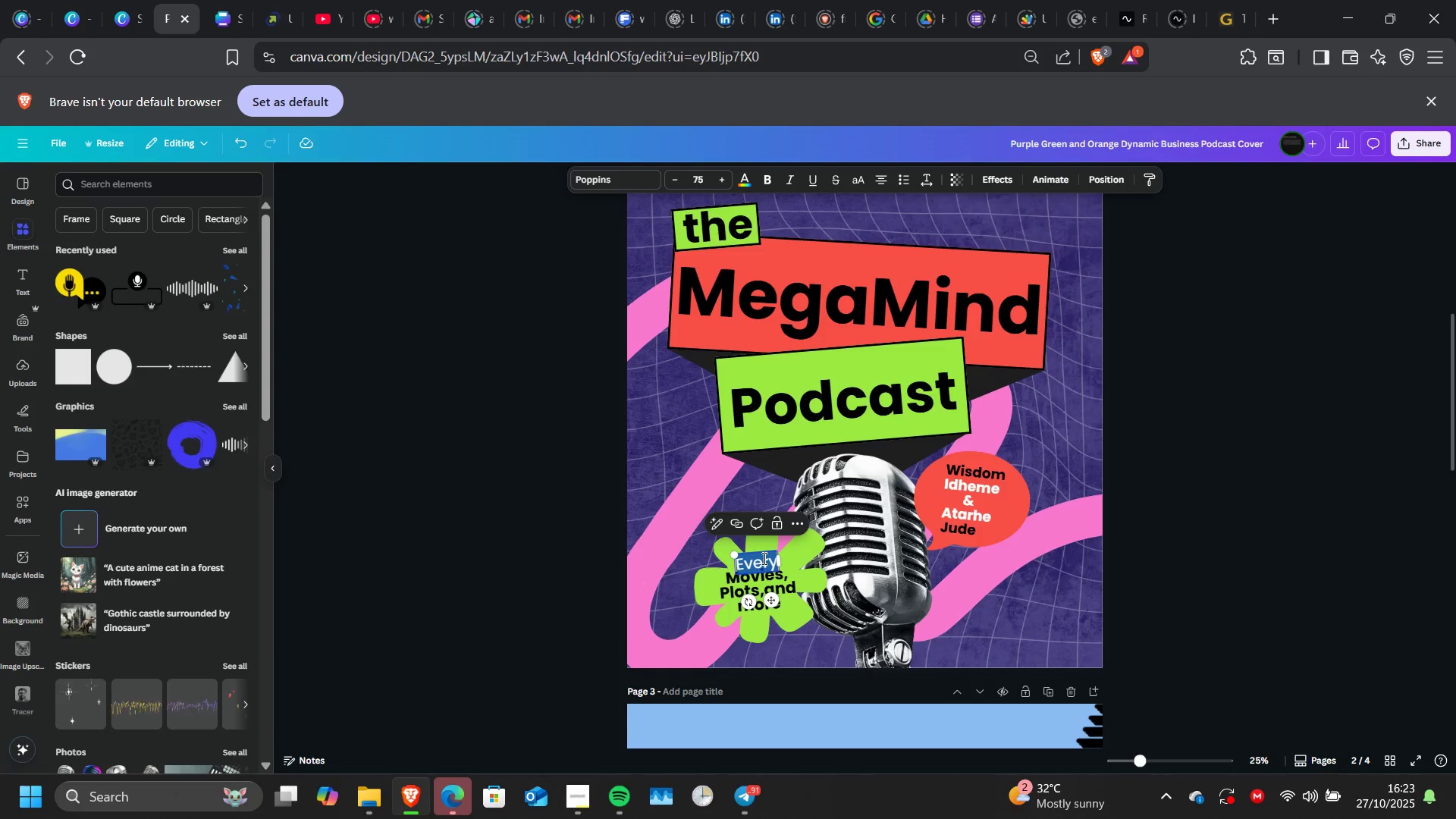 
triple_click([763, 558])
 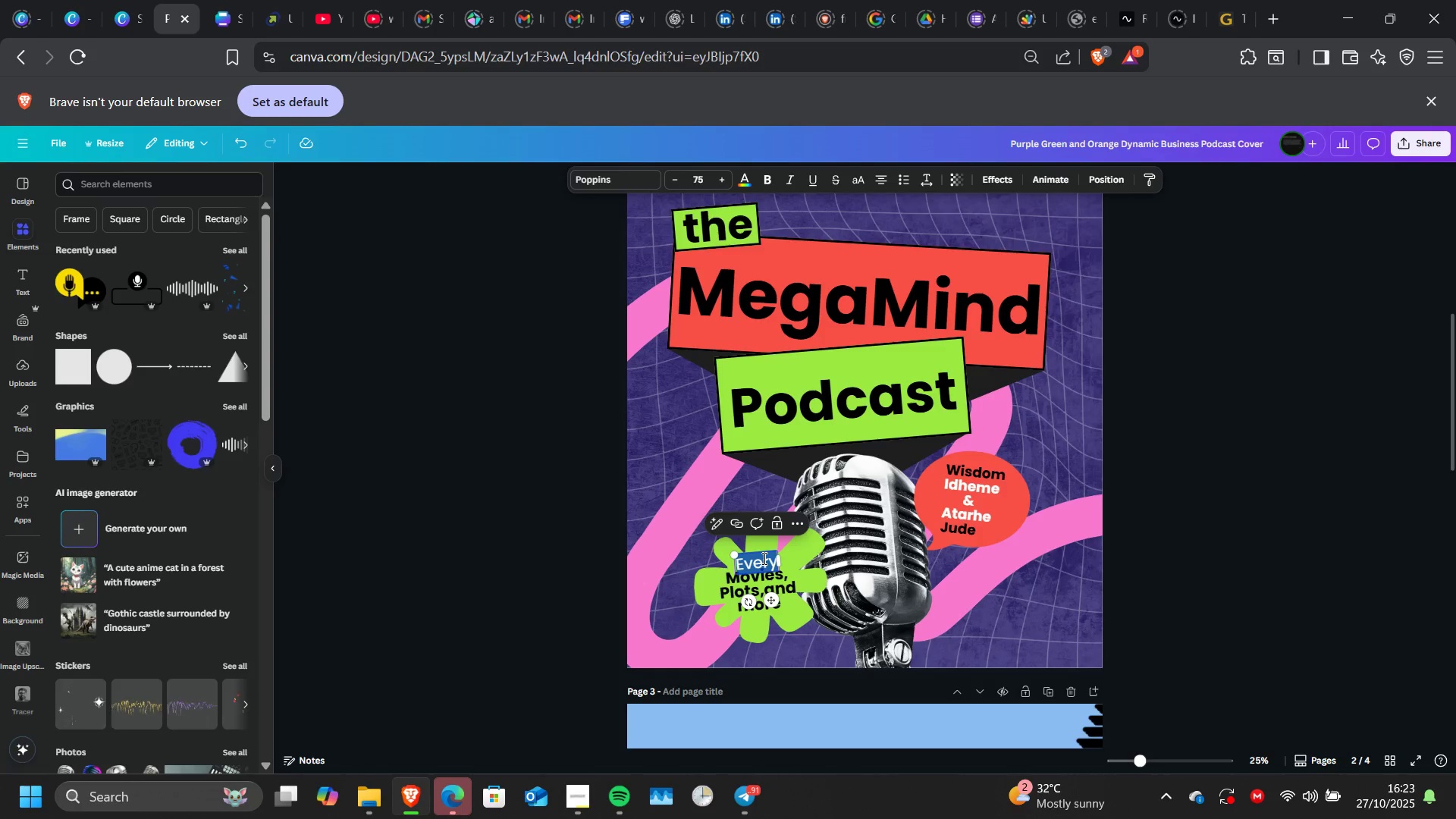 
type(Reviews)
 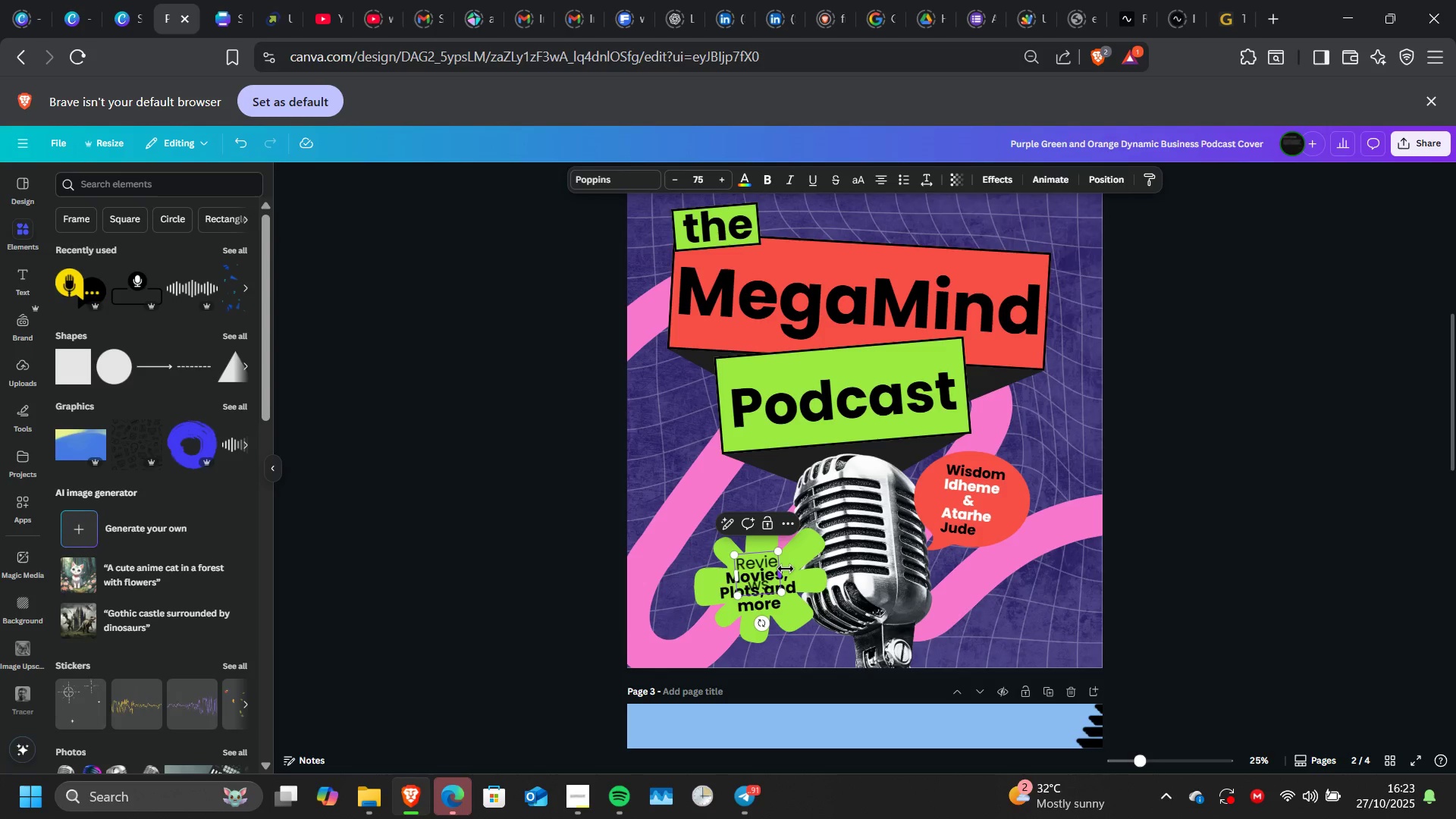 
left_click_drag(start_coordinate=[786, 569], to_coordinate=[808, 563])
 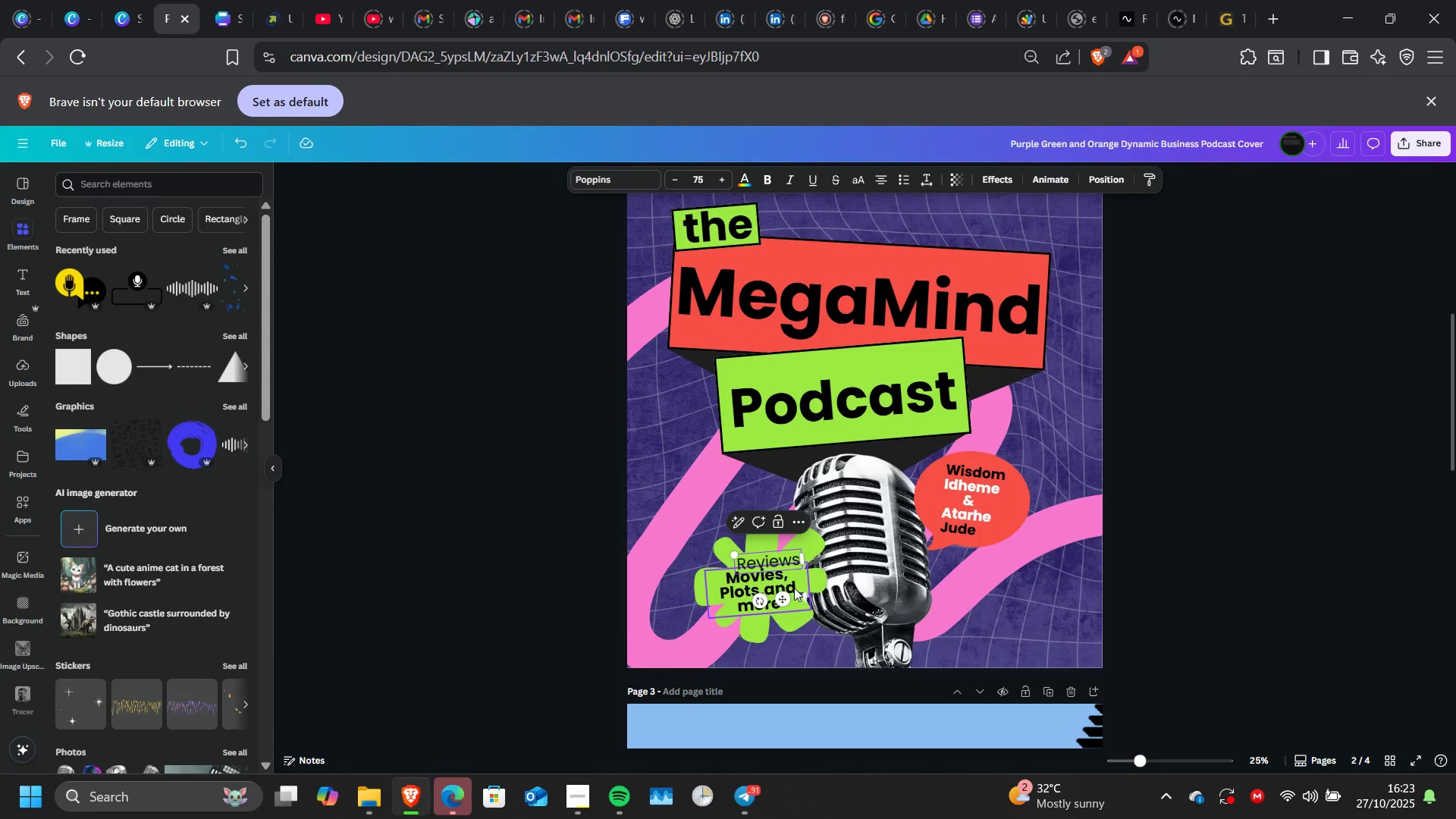 
left_click_drag(start_coordinate=[794, 588], to_coordinate=[796, 592])
 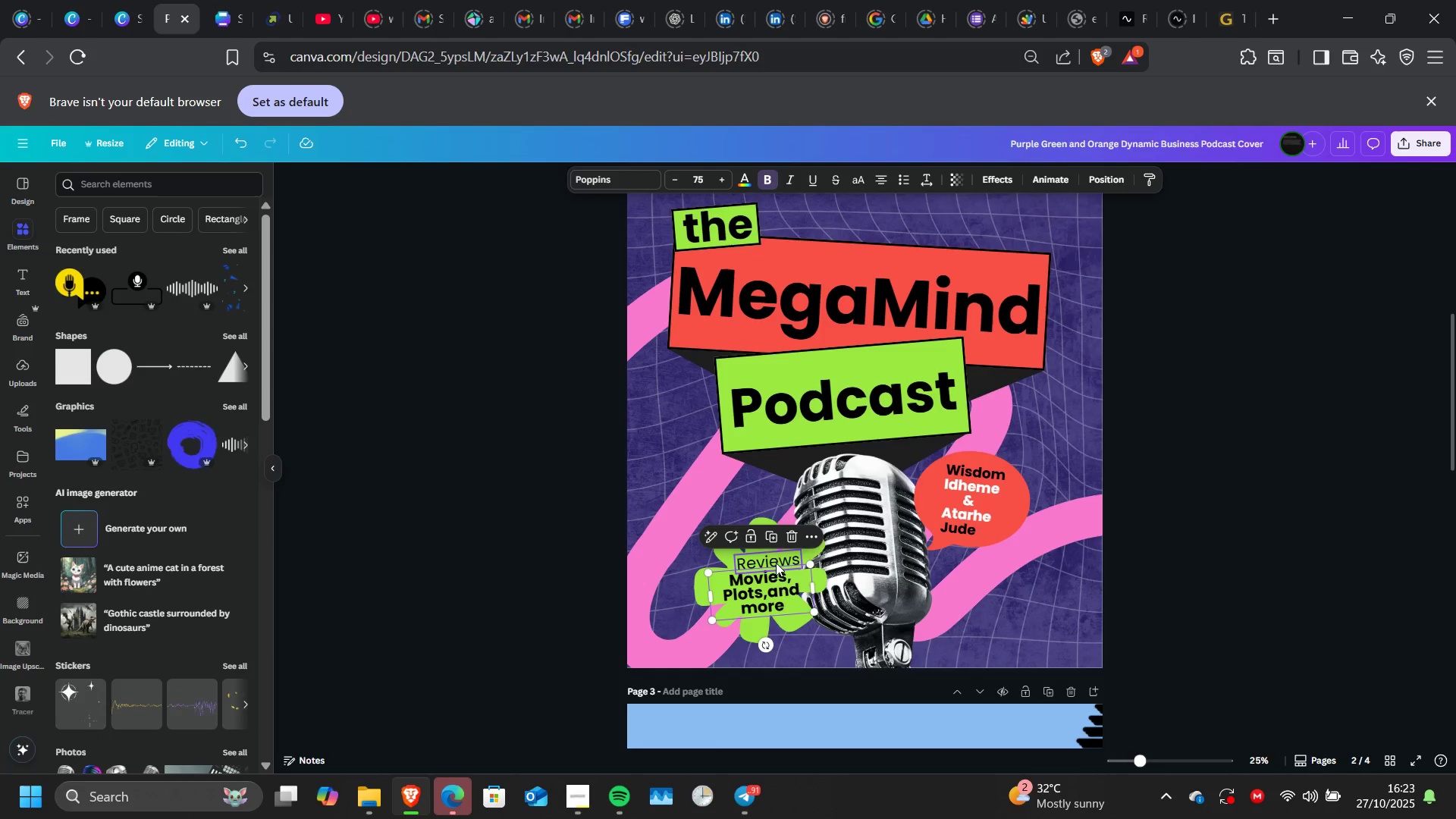 
left_click_drag(start_coordinate=[776, 563], to_coordinate=[768, 563])
 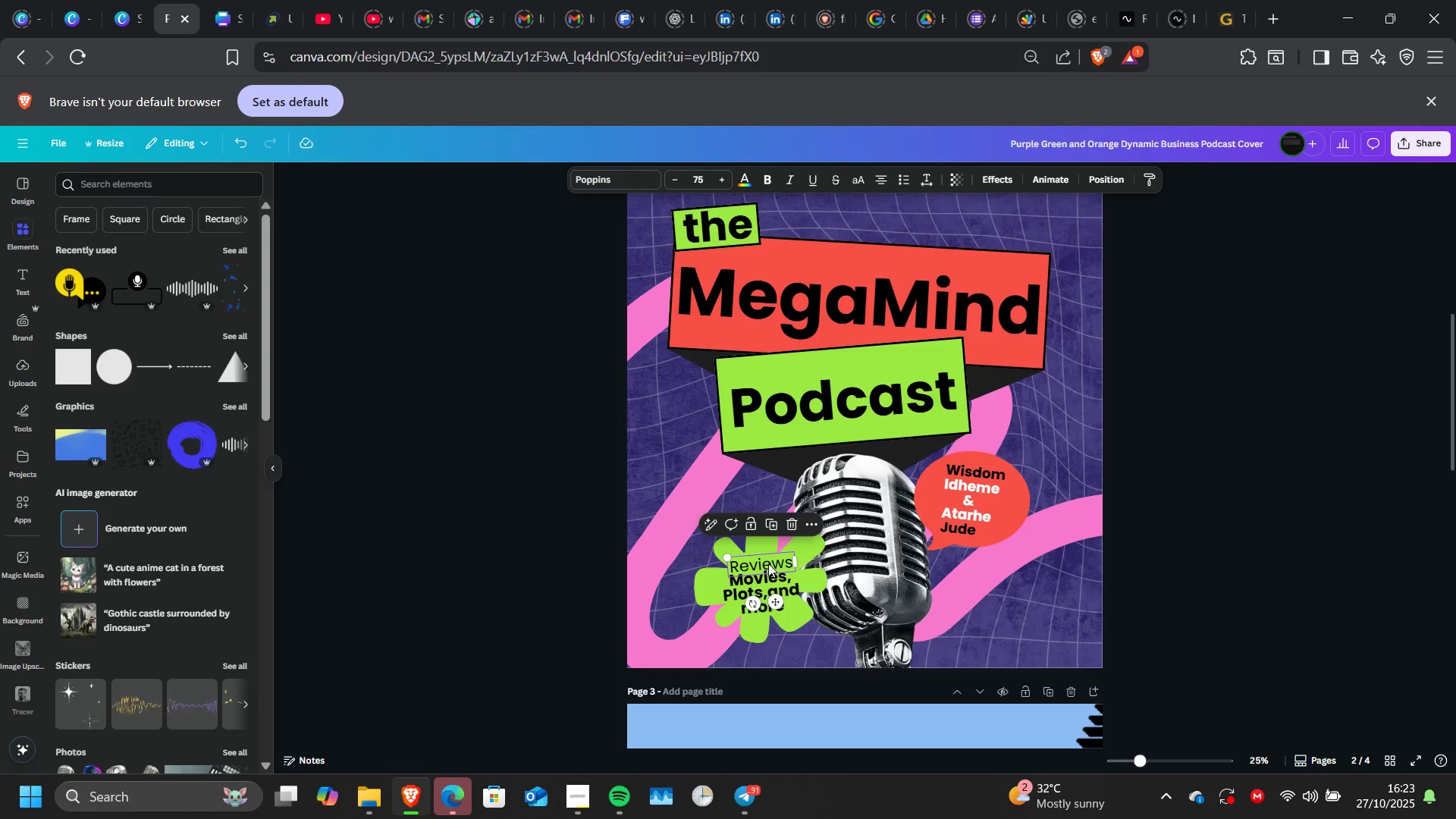 
left_click([768, 563])
 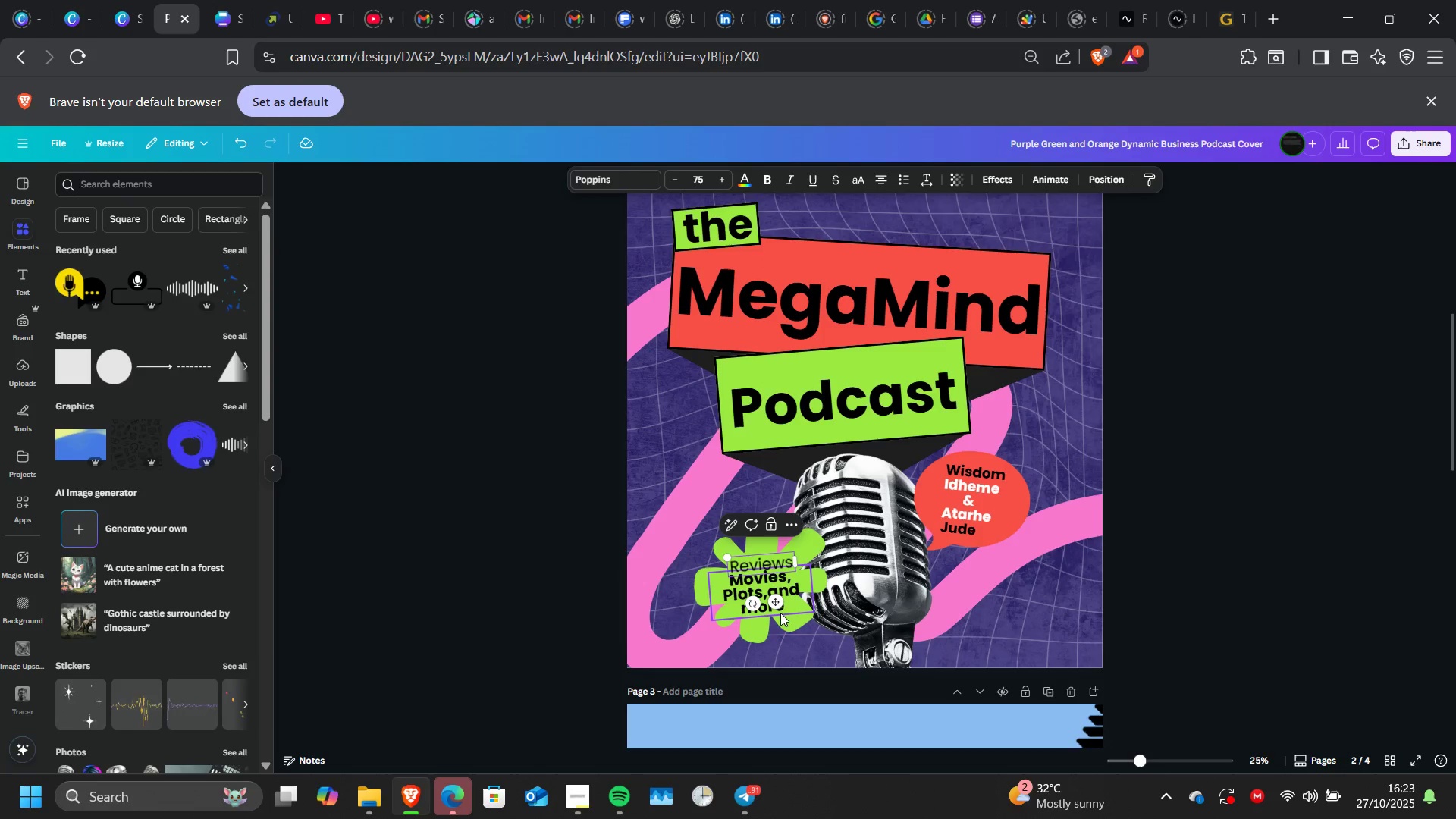 
left_click([793, 603])
 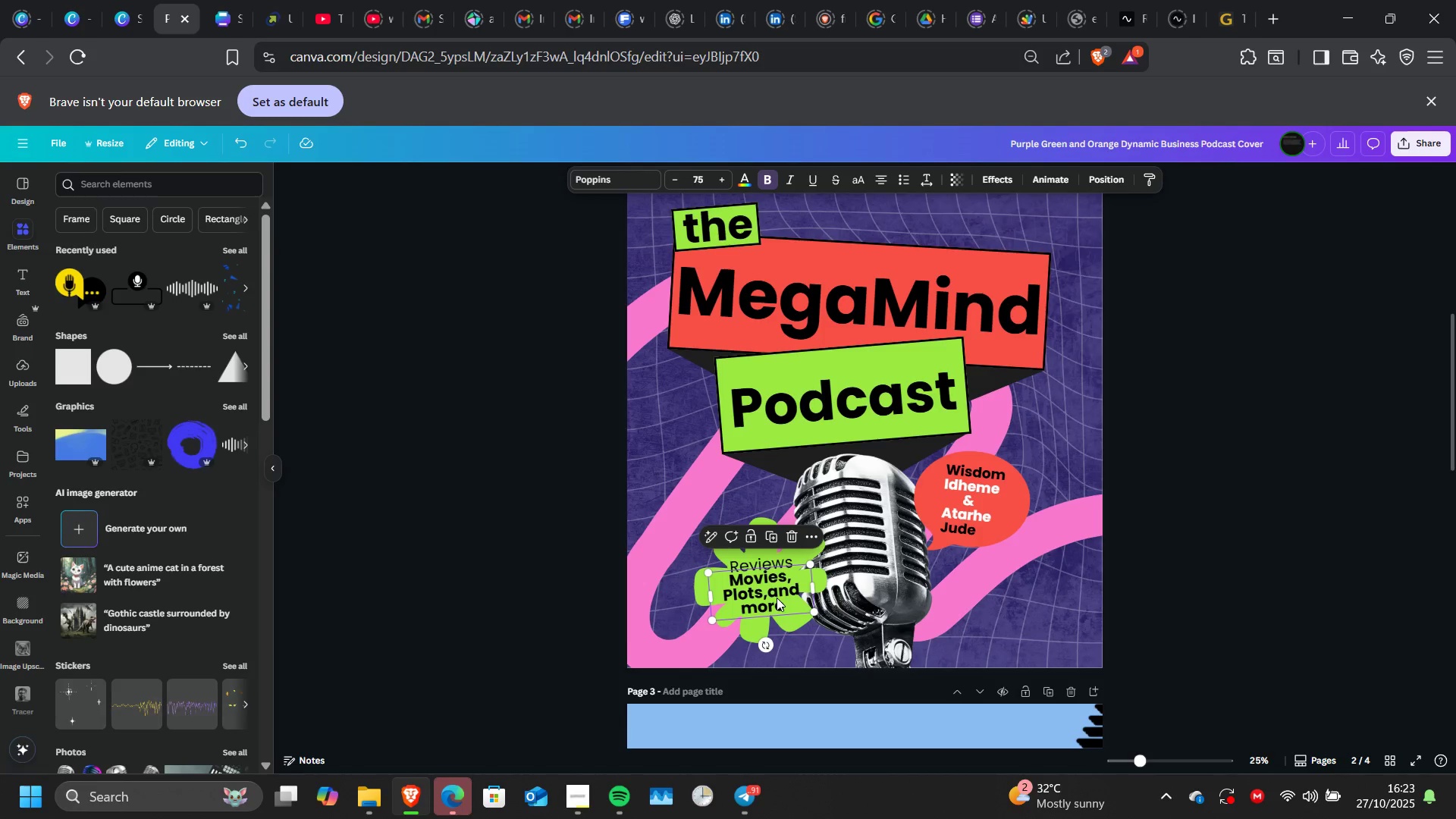 
left_click_drag(start_coordinate=[777, 598], to_coordinate=[778, 601])
 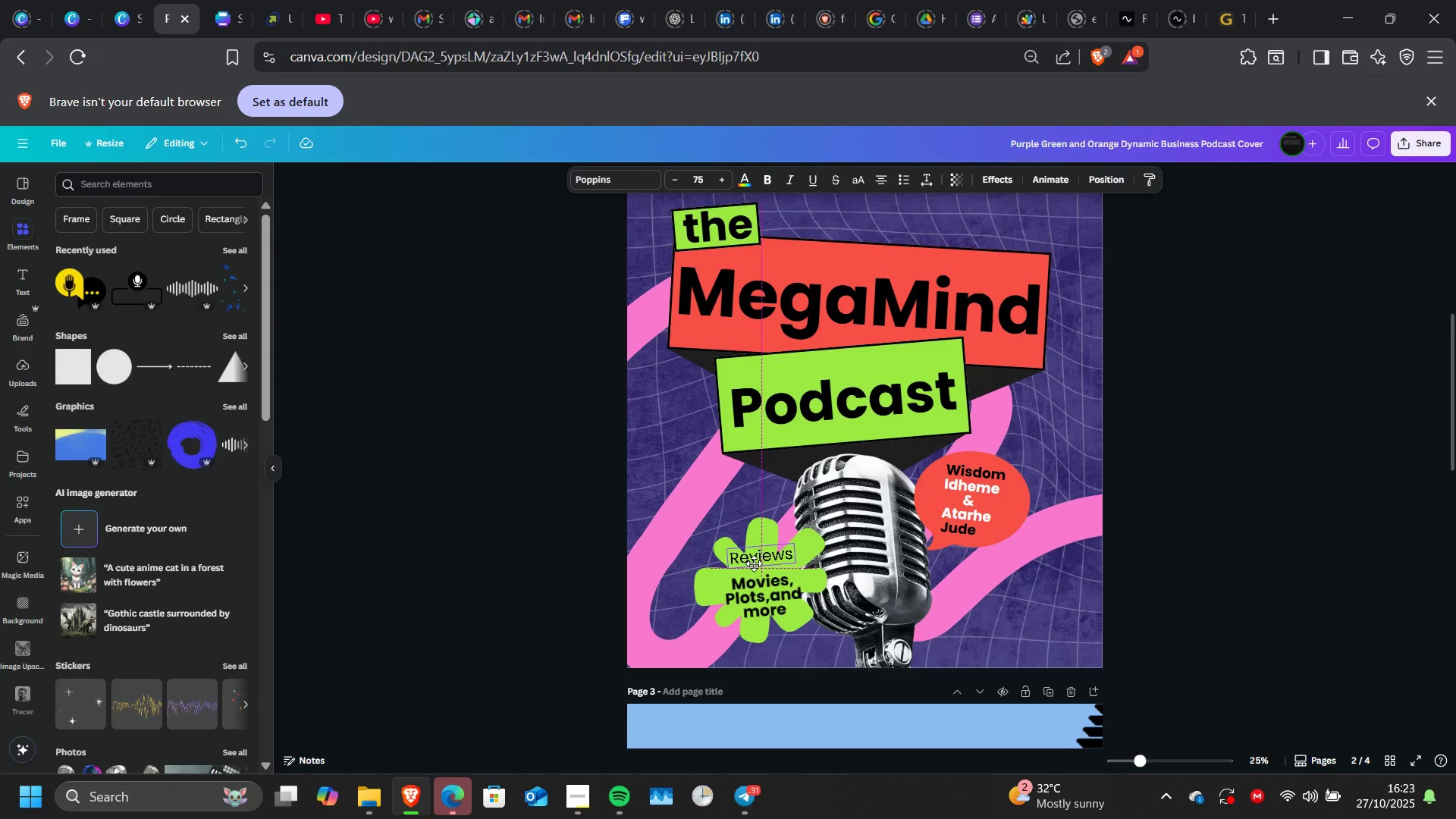 
left_click([754, 568])
 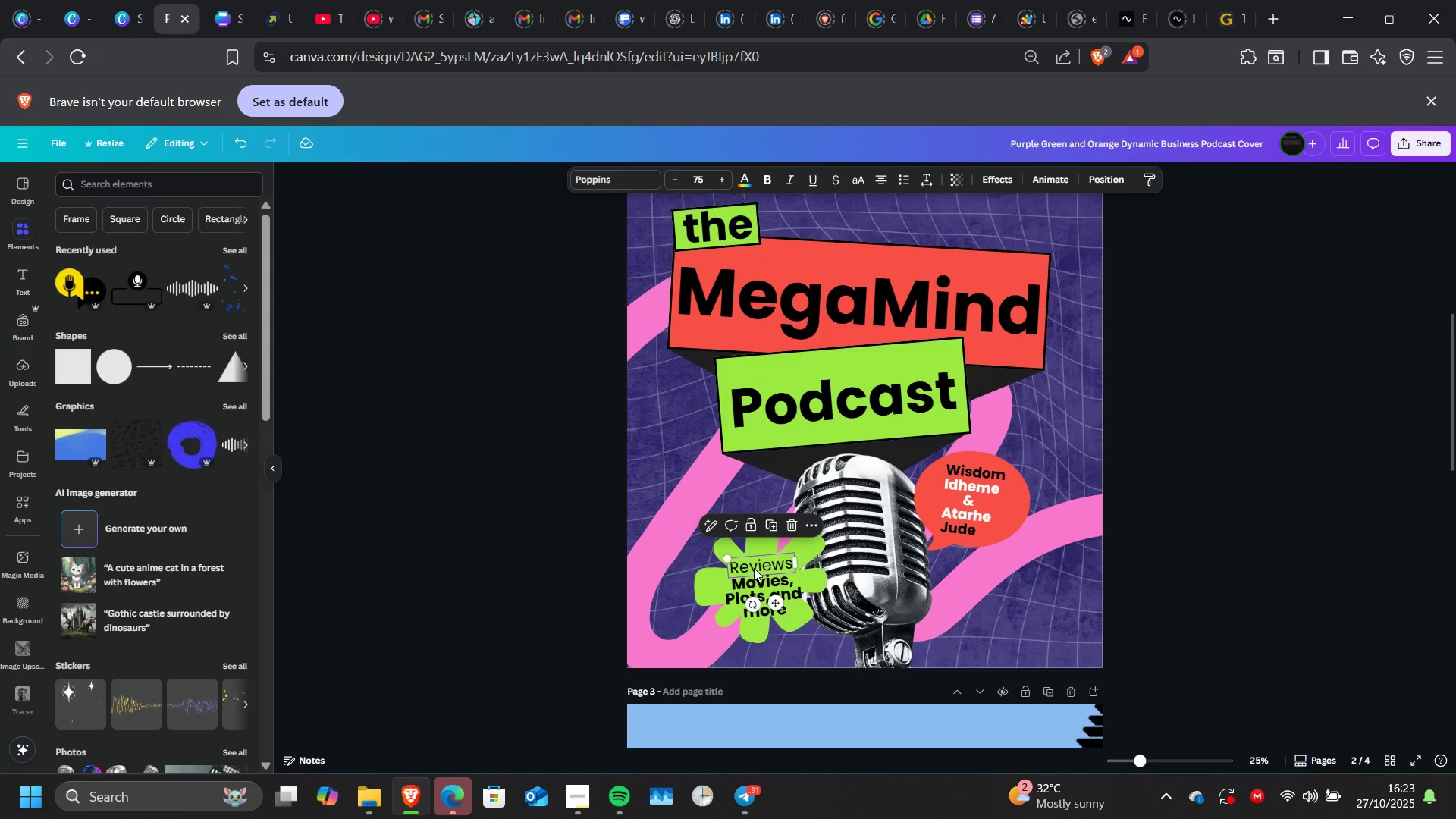 
double_click([754, 568])
 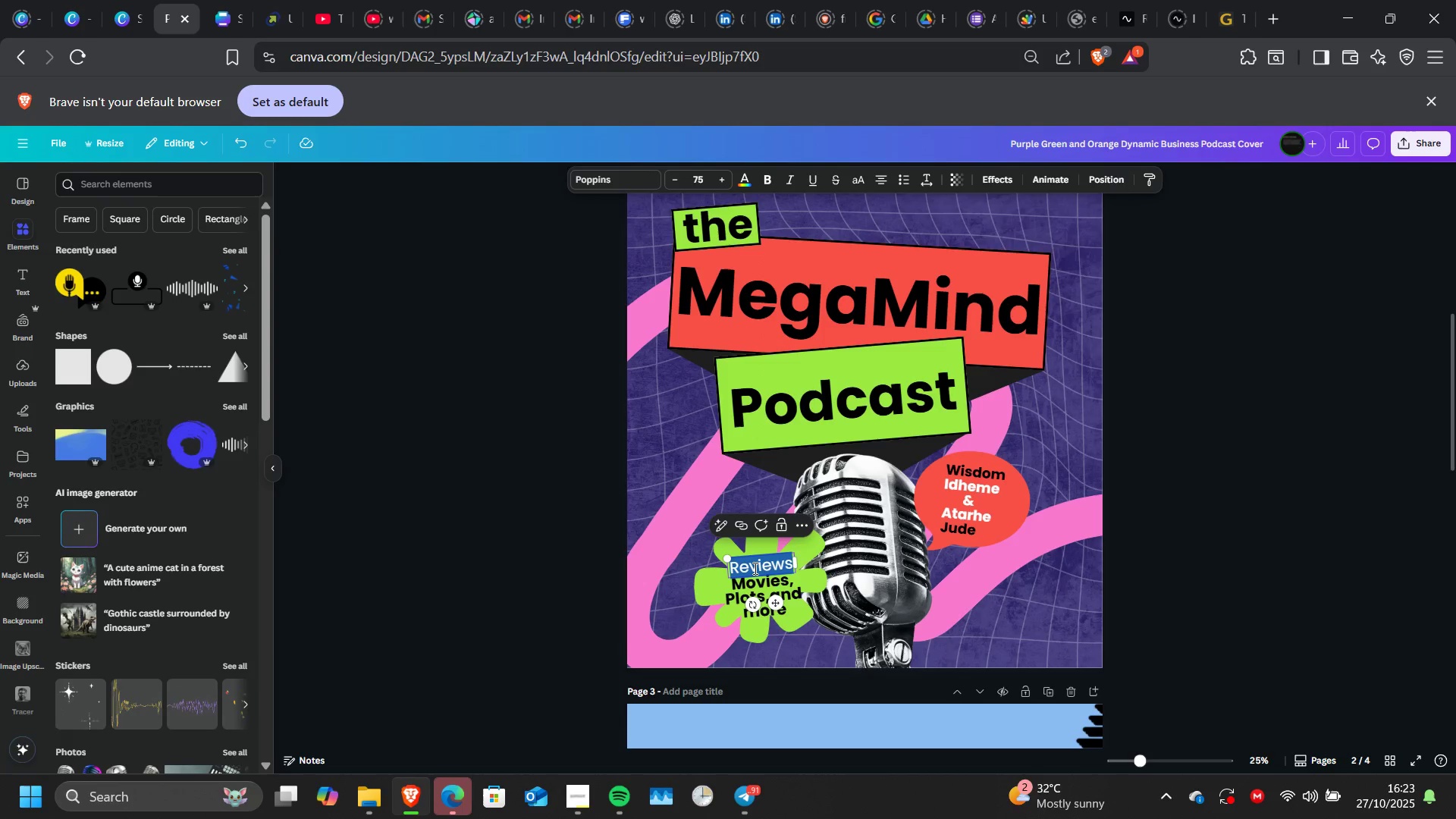 
type(R)
key(Tab)
type(evi)
 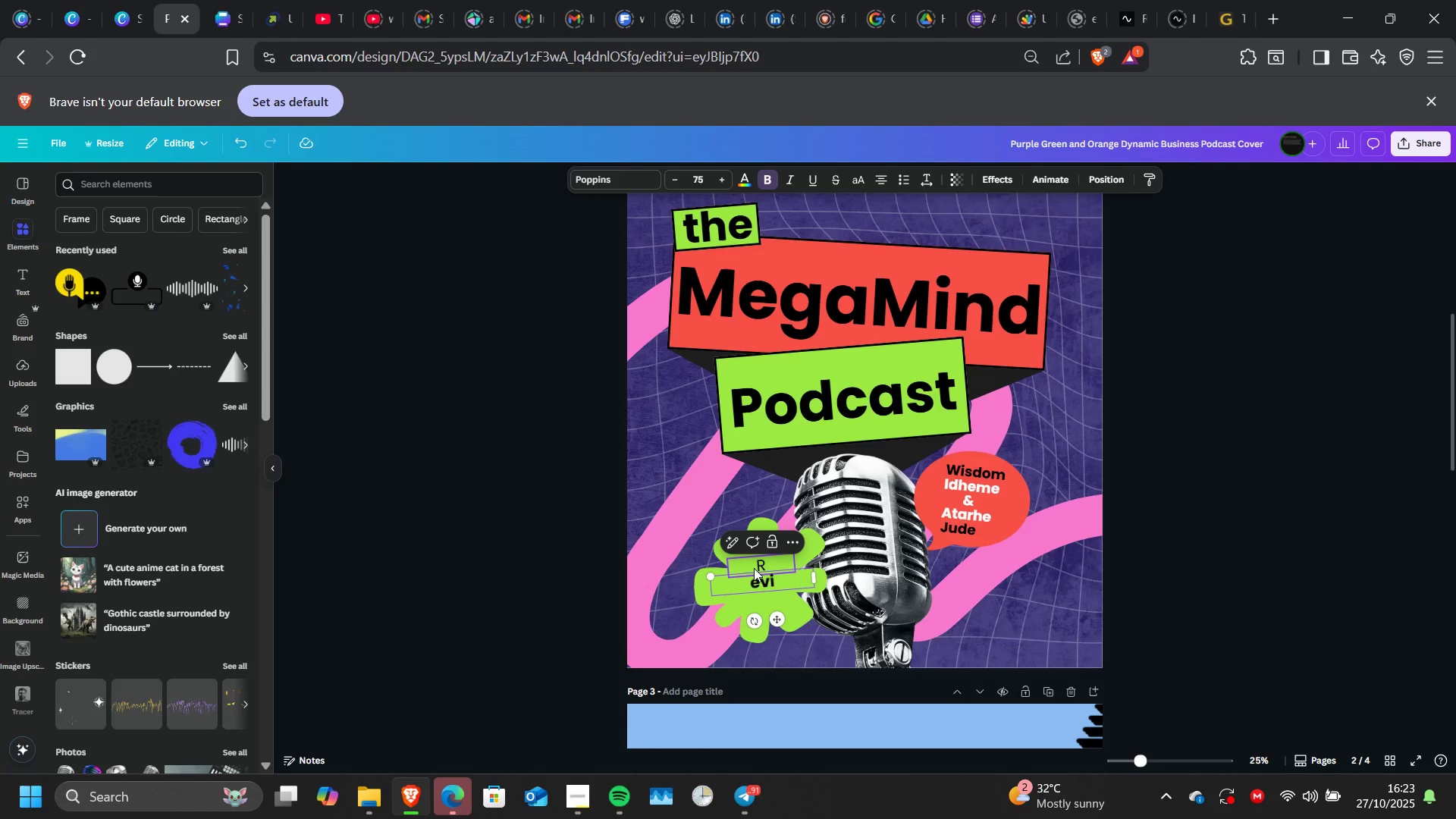 
key(Control+Z)
 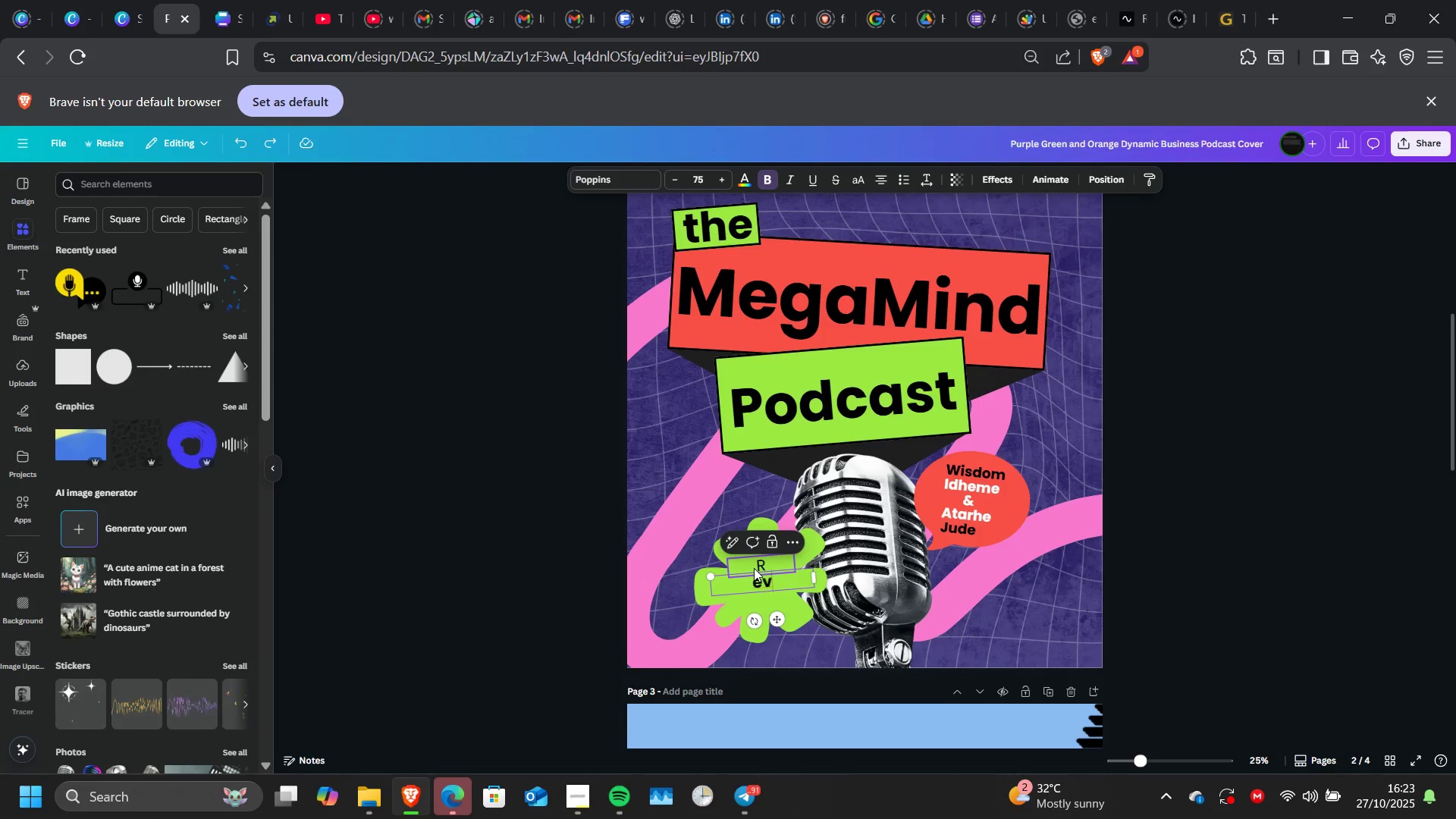 
key(Control+Z)
 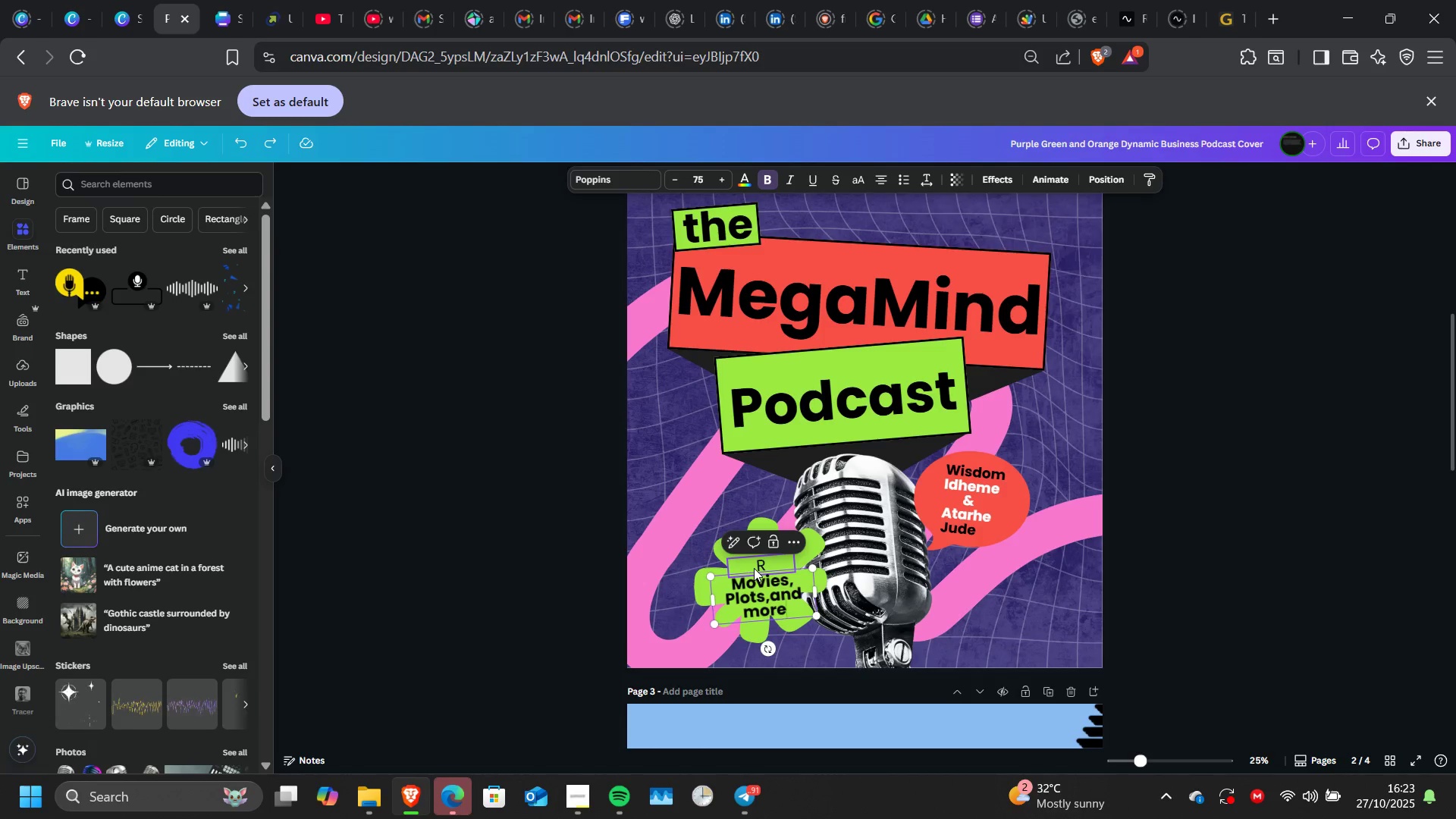 
double_click([754, 568])
 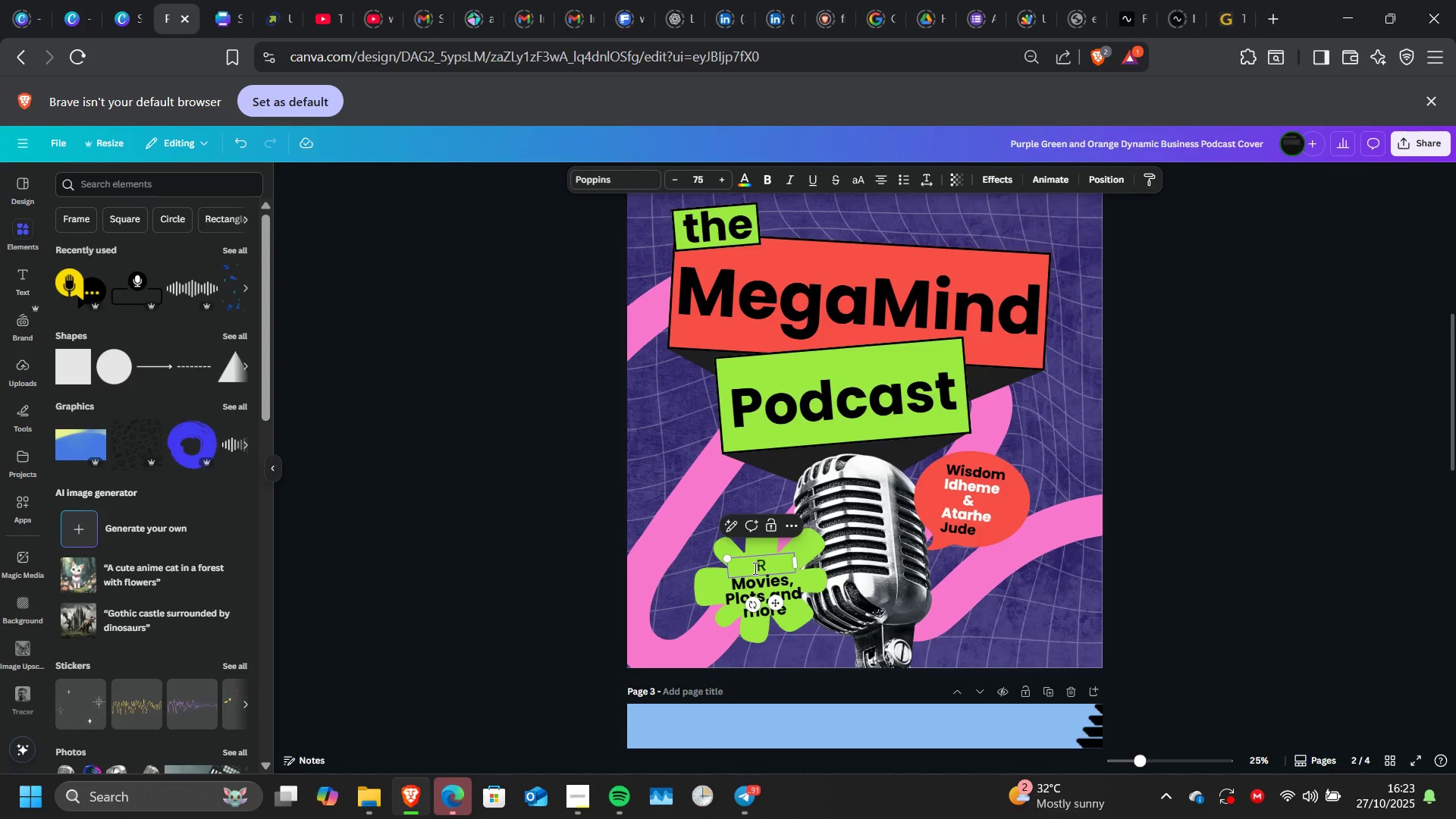 
double_click([754, 568])
 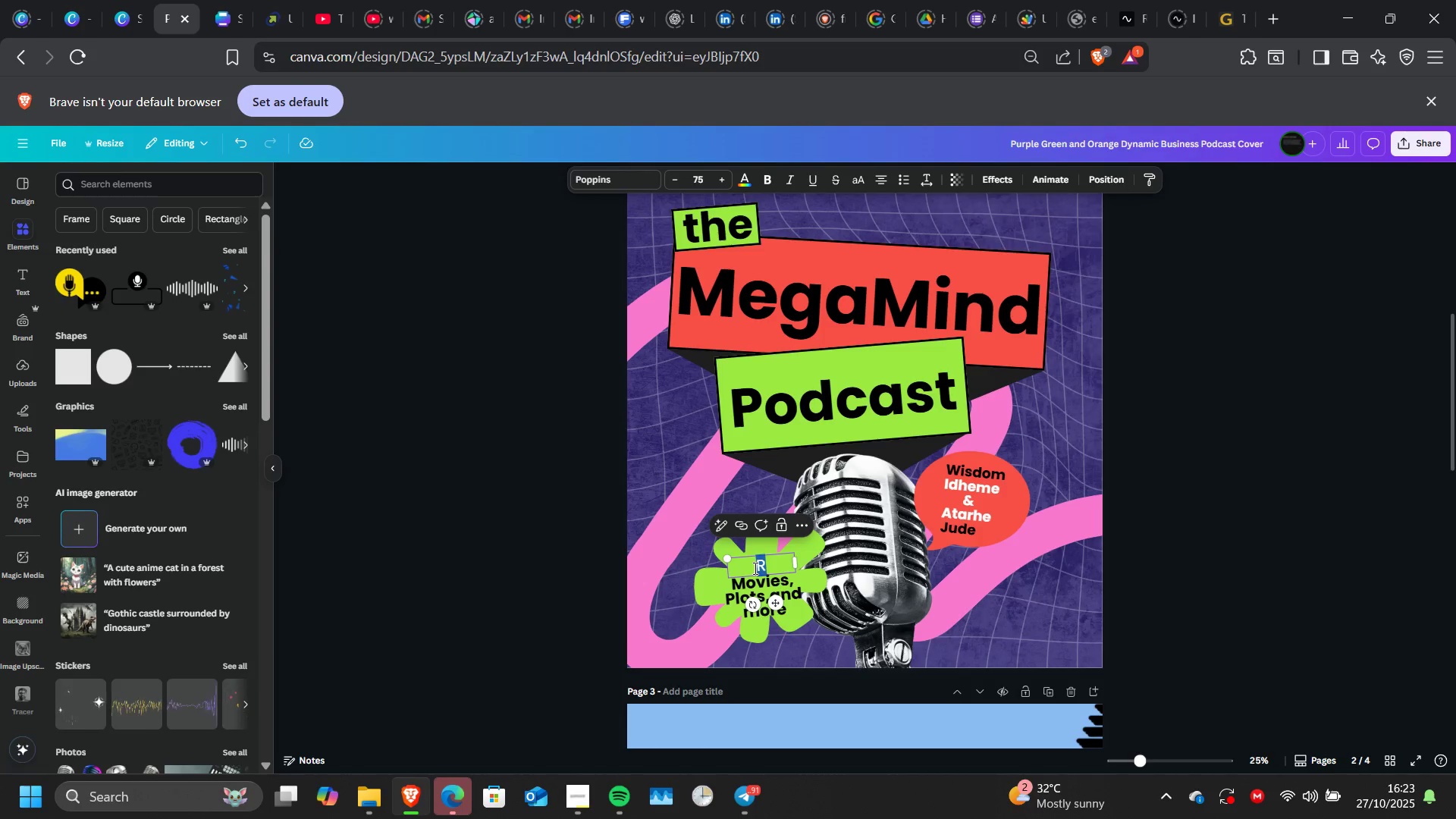 
type(Reviews on)
 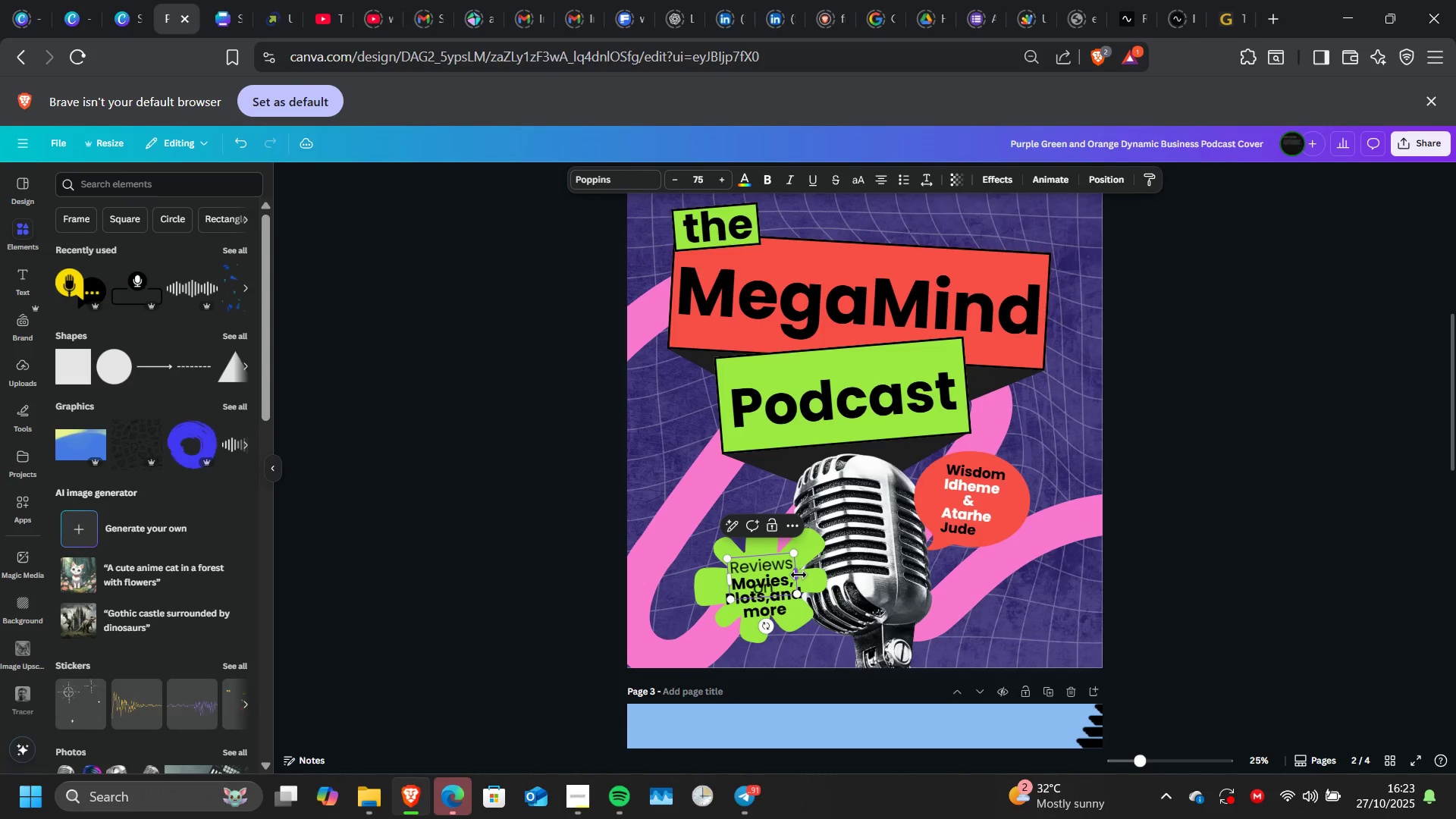 
left_click_drag(start_coordinate=[799, 575], to_coordinate=[835, 565])
 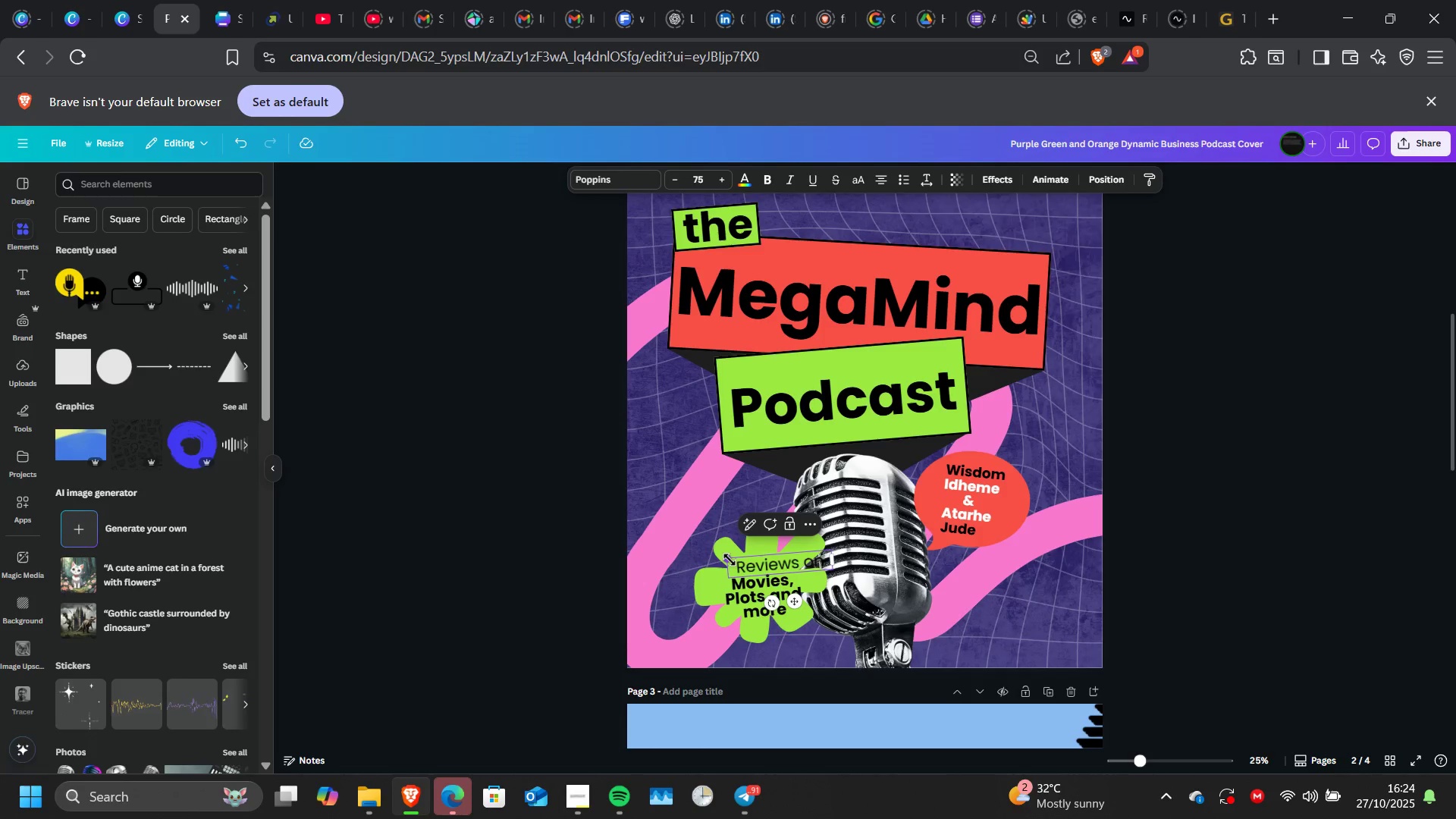 
left_click_drag(start_coordinate=[730, 560], to_coordinate=[742, 563])
 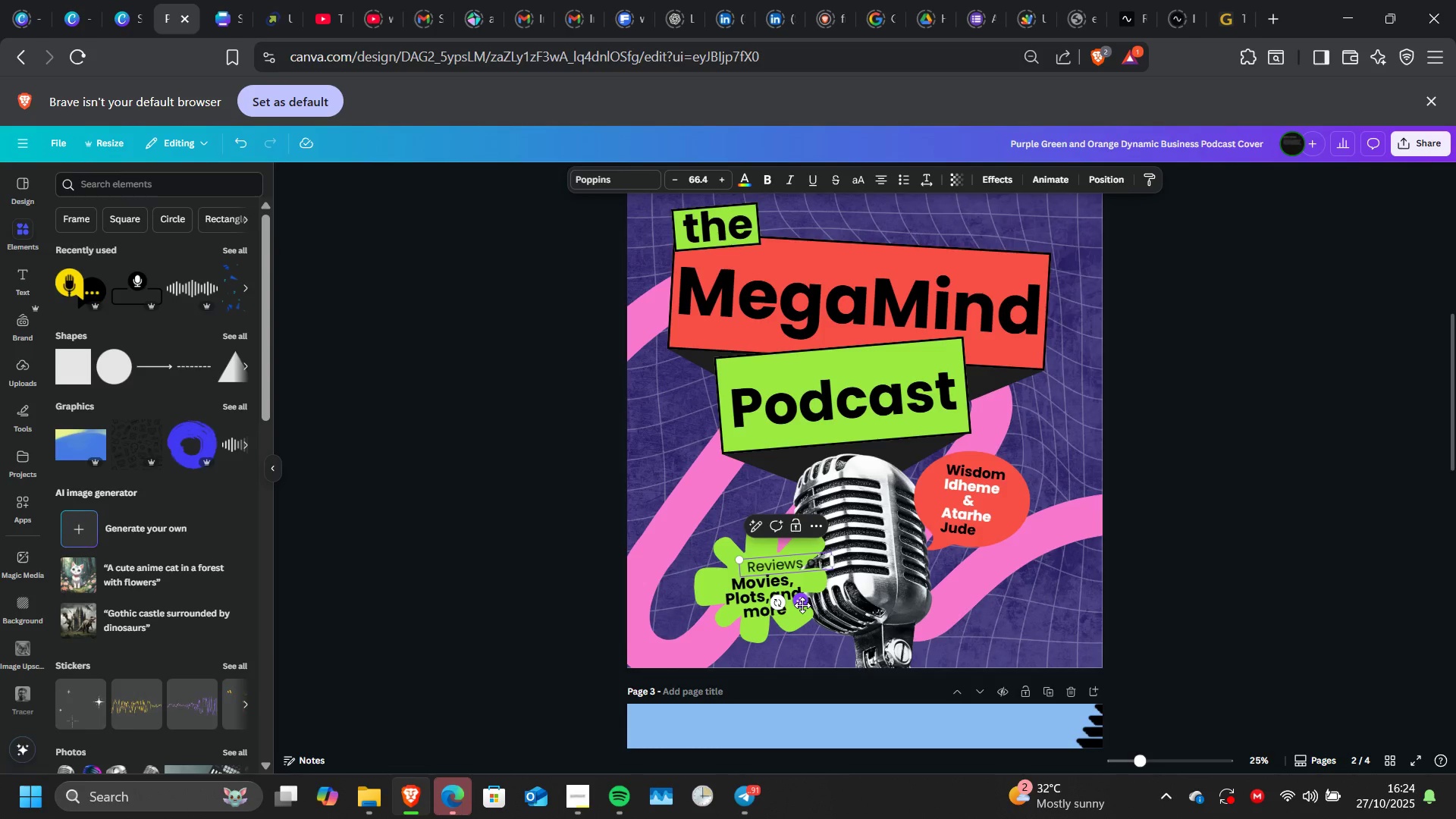 
left_click_drag(start_coordinate=[802, 605], to_coordinate=[780, 609])
 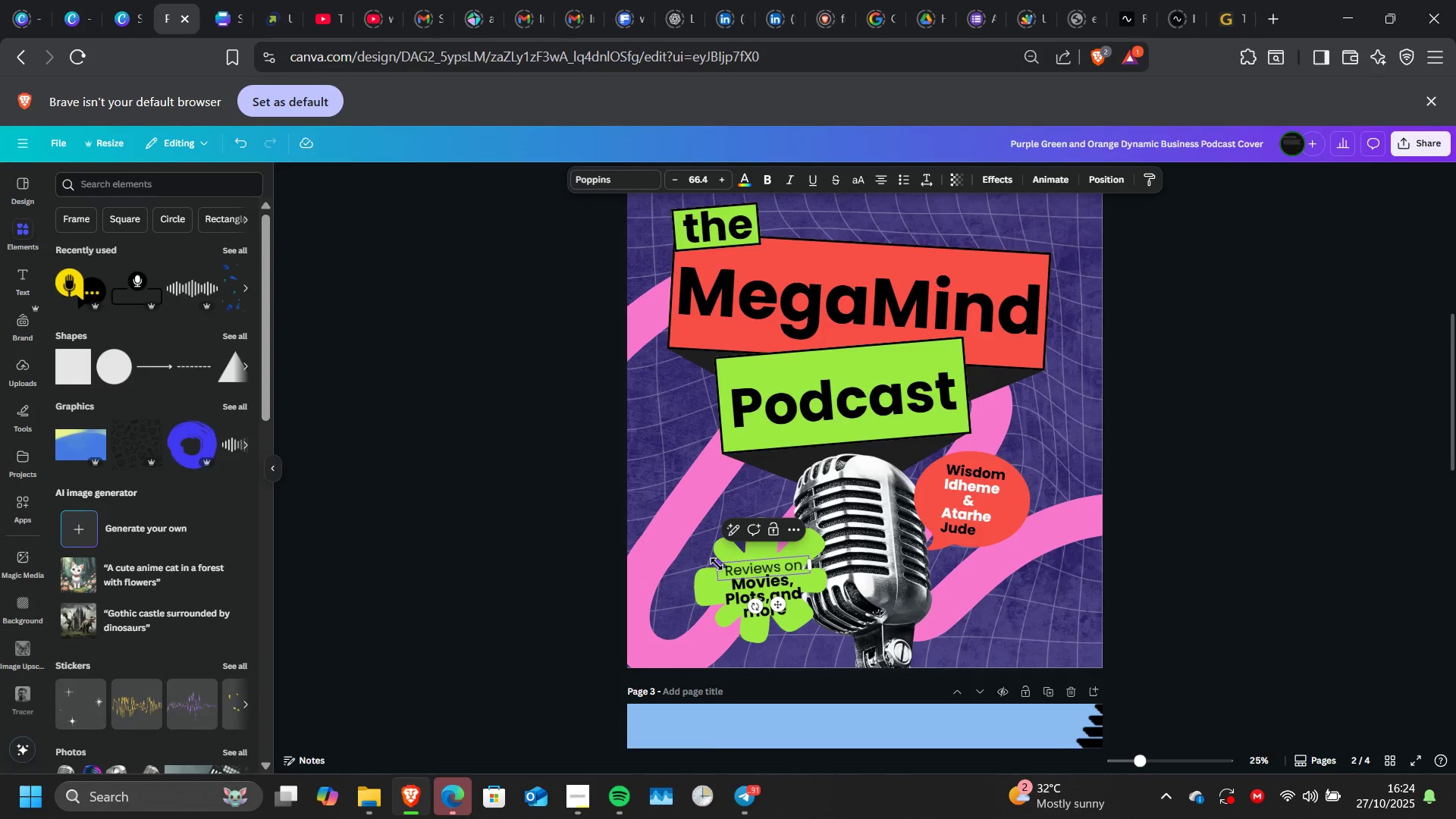 
left_click_drag(start_coordinate=[716, 563], to_coordinate=[723, 566])
 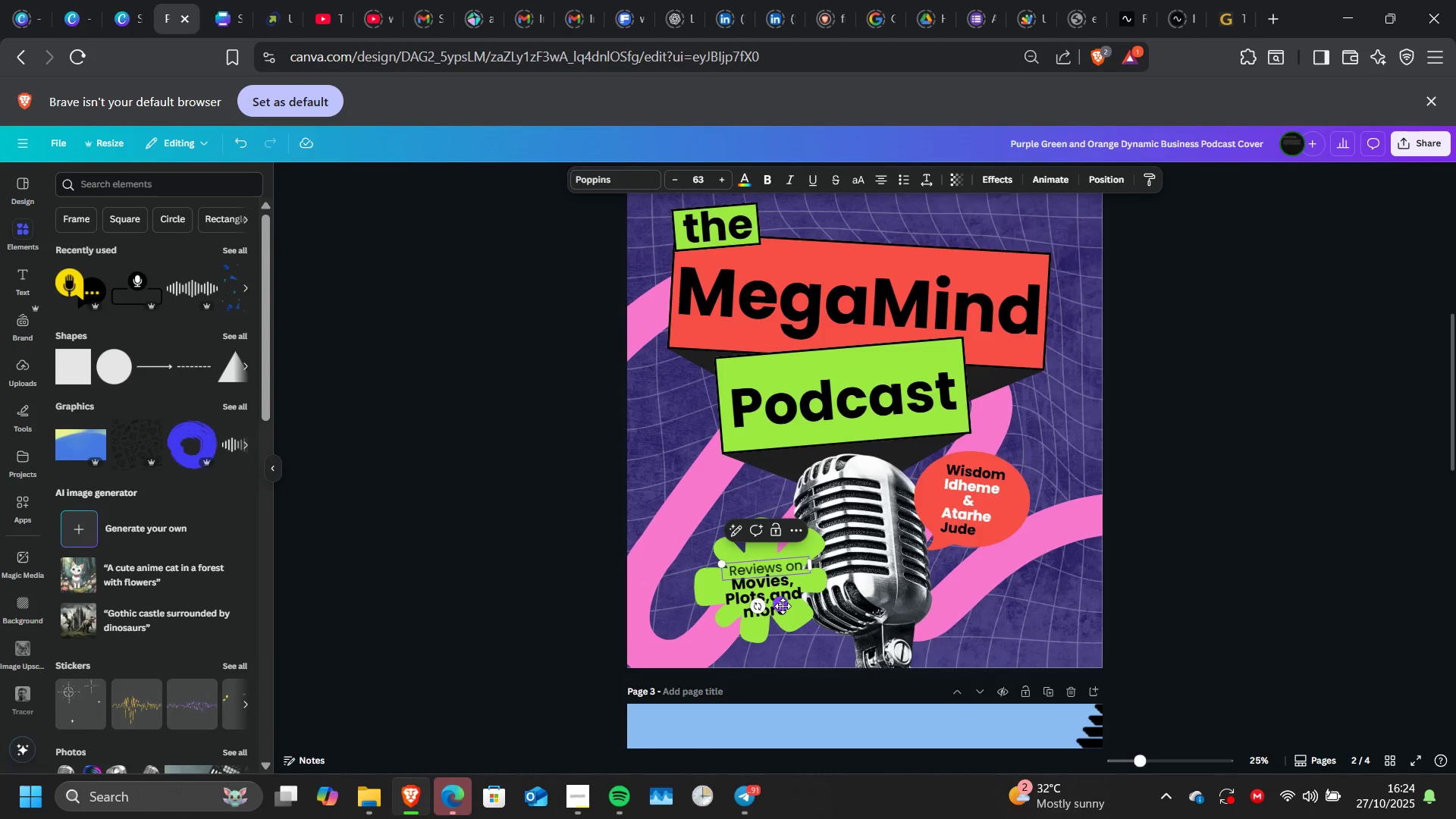 
left_click_drag(start_coordinate=[783, 606], to_coordinate=[781, 599])
 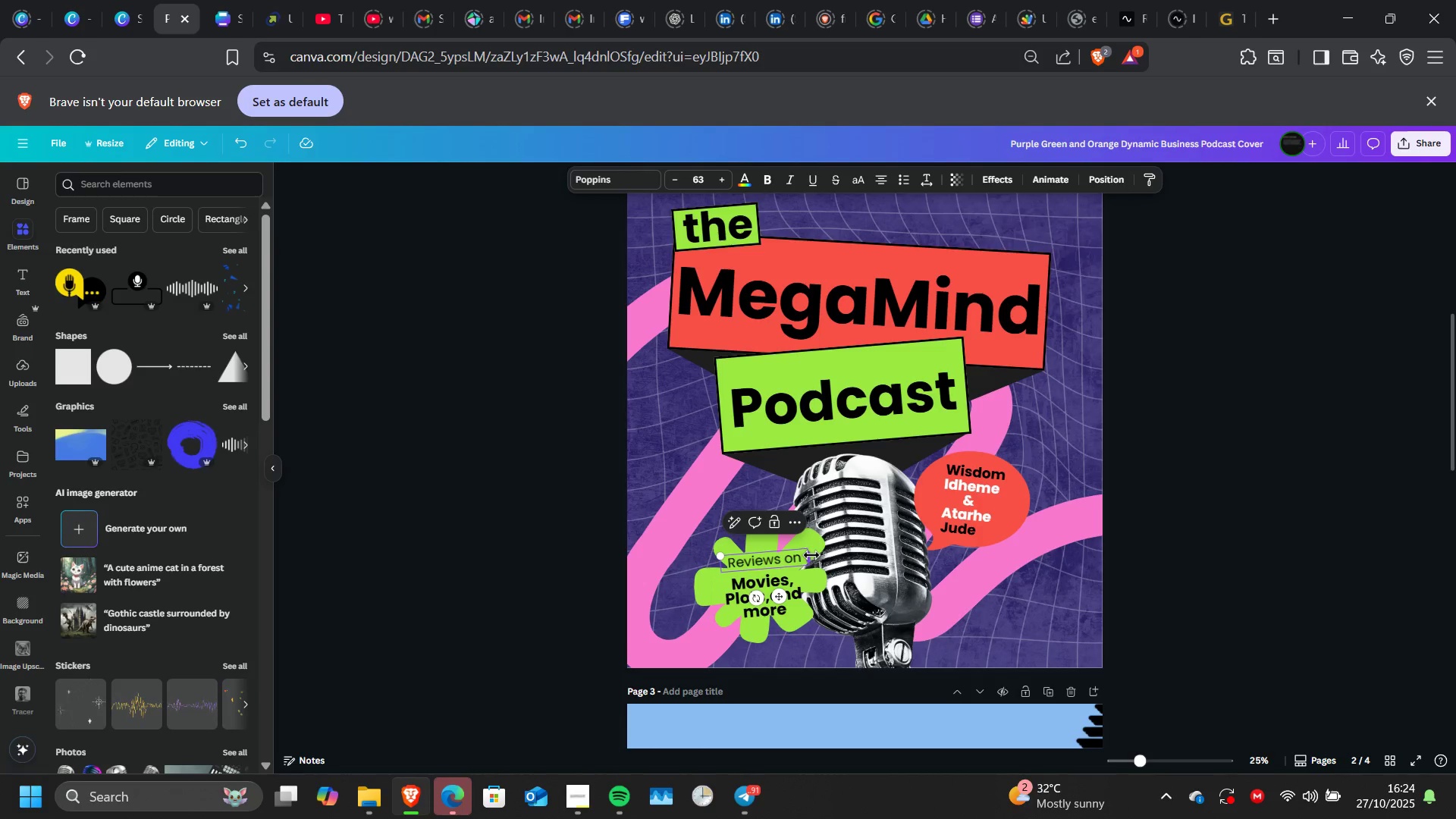 
left_click_drag(start_coordinate=[811, 555], to_coordinate=[800, 558])
 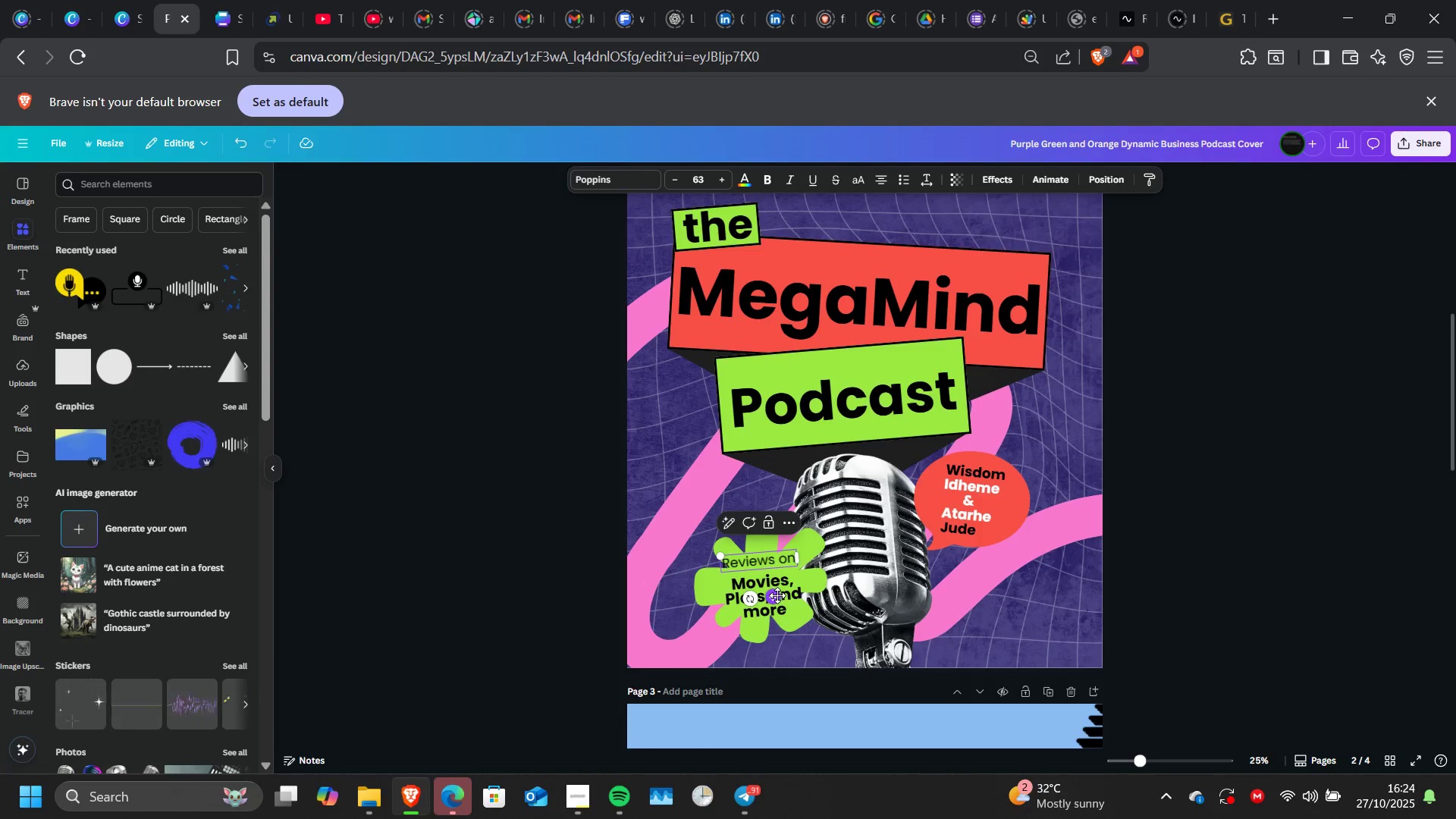 
left_click_drag(start_coordinate=[777, 595], to_coordinate=[783, 598])
 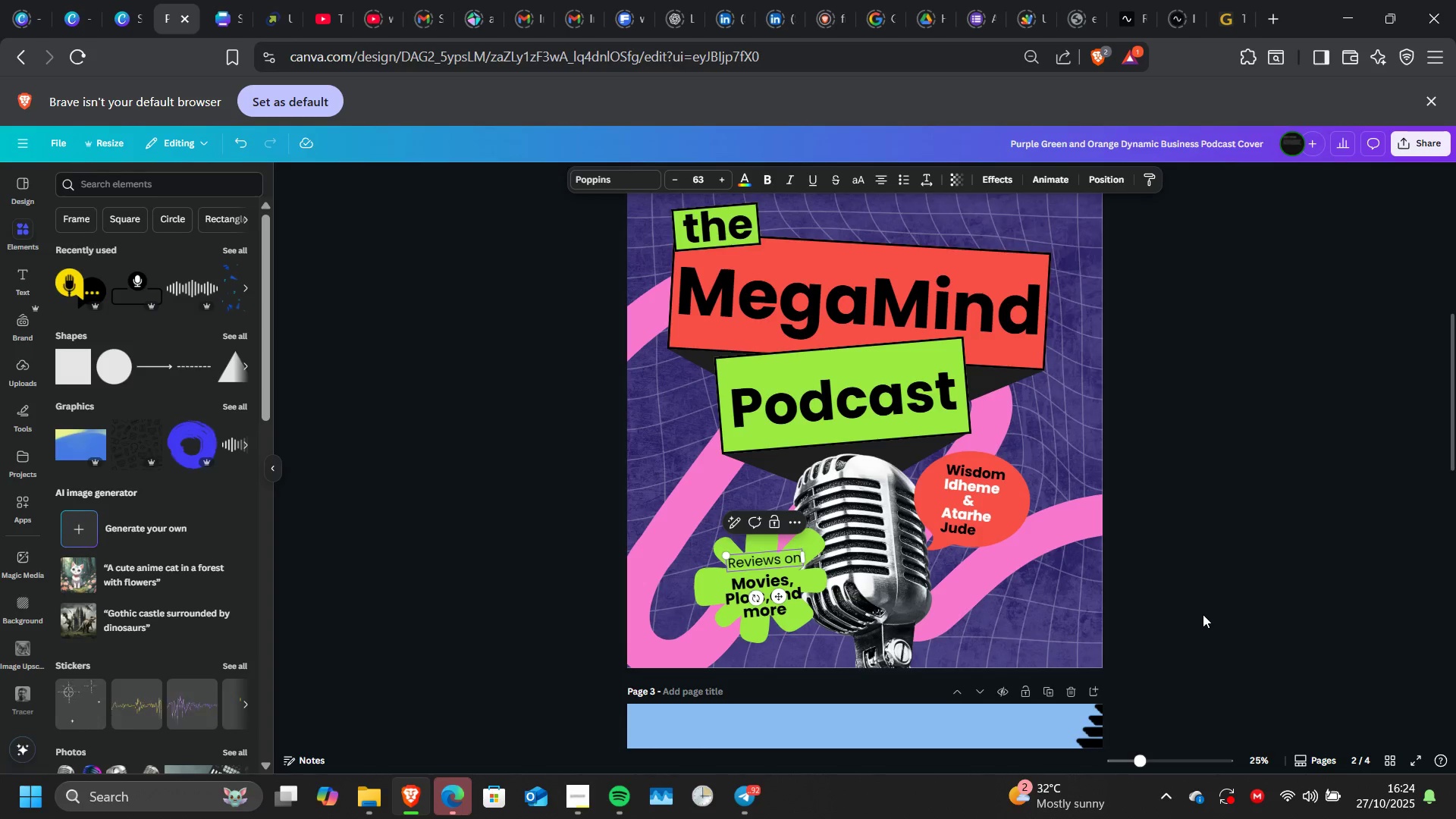 
left_click([1203, 614])
 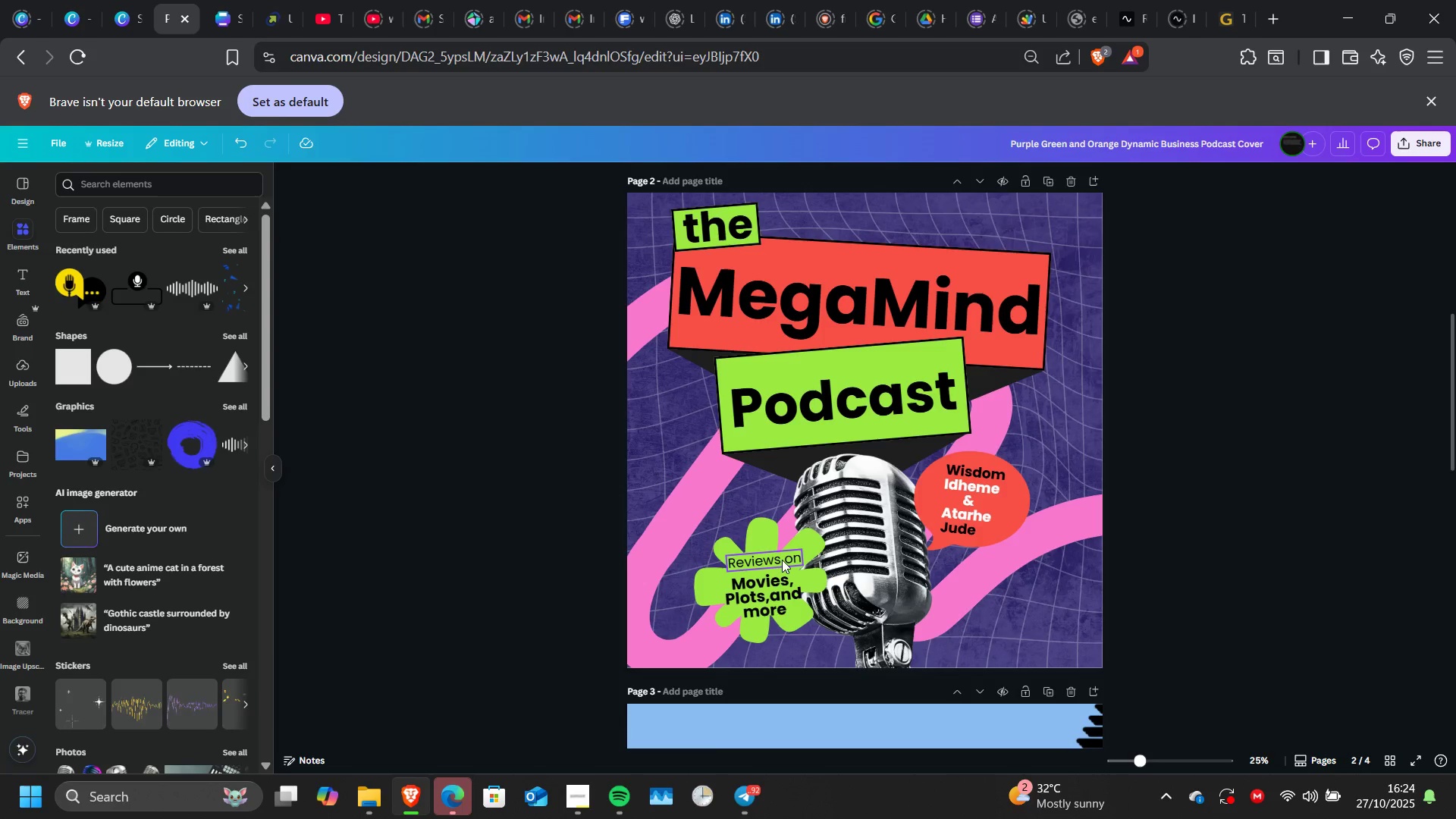 
left_click([782, 560])
 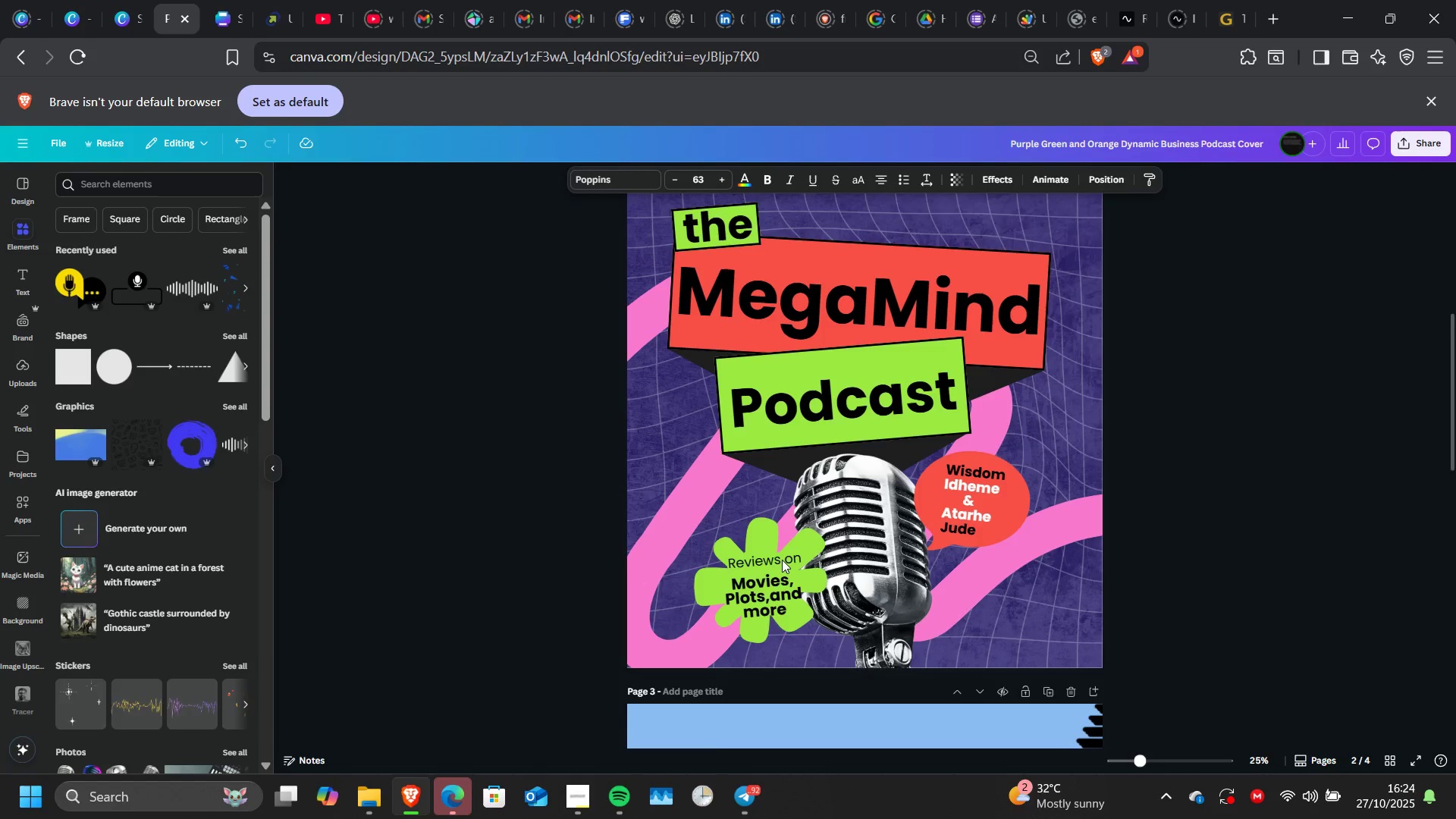 
key(ArrowDown)
 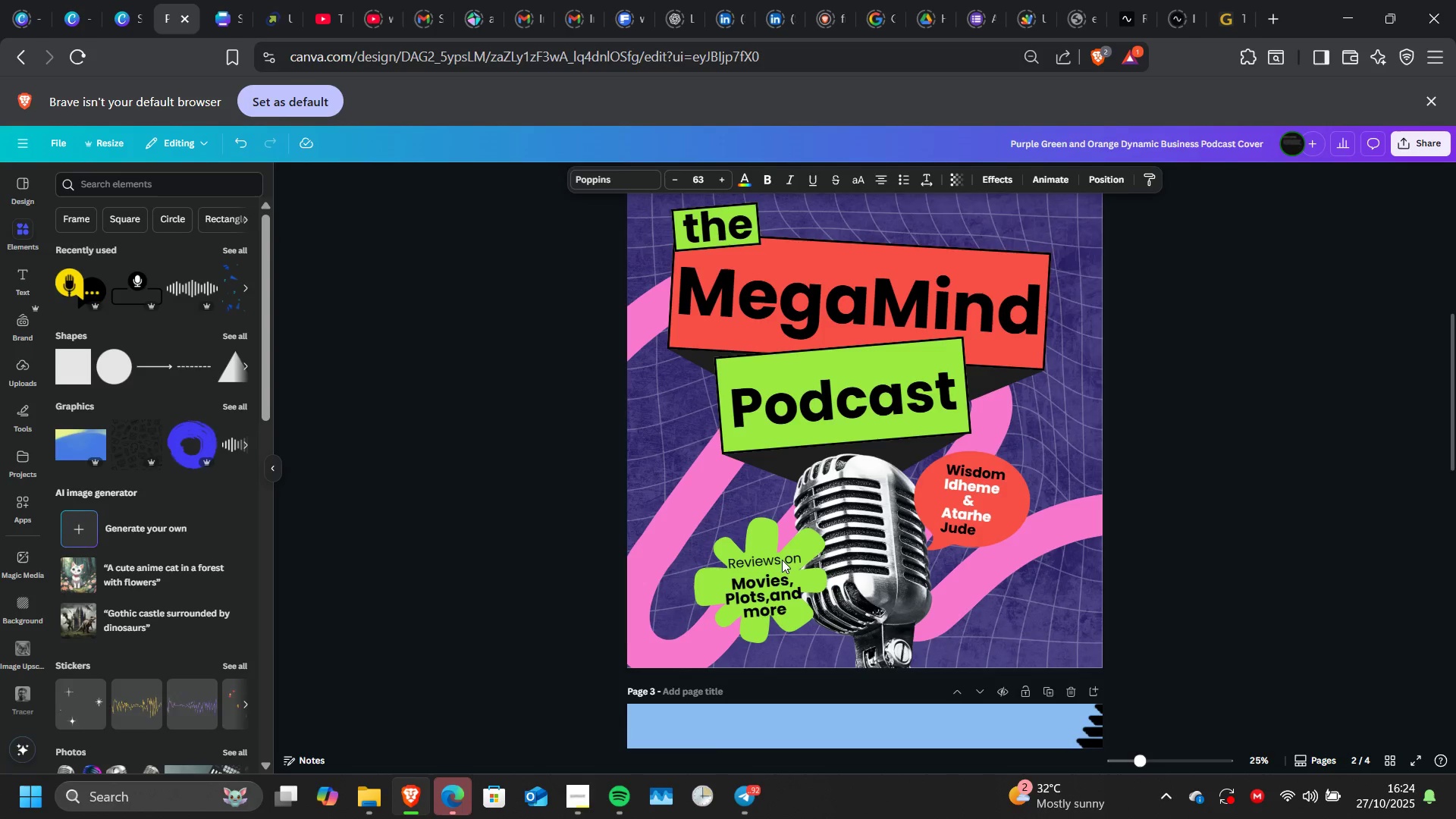 
key(ArrowDown)
 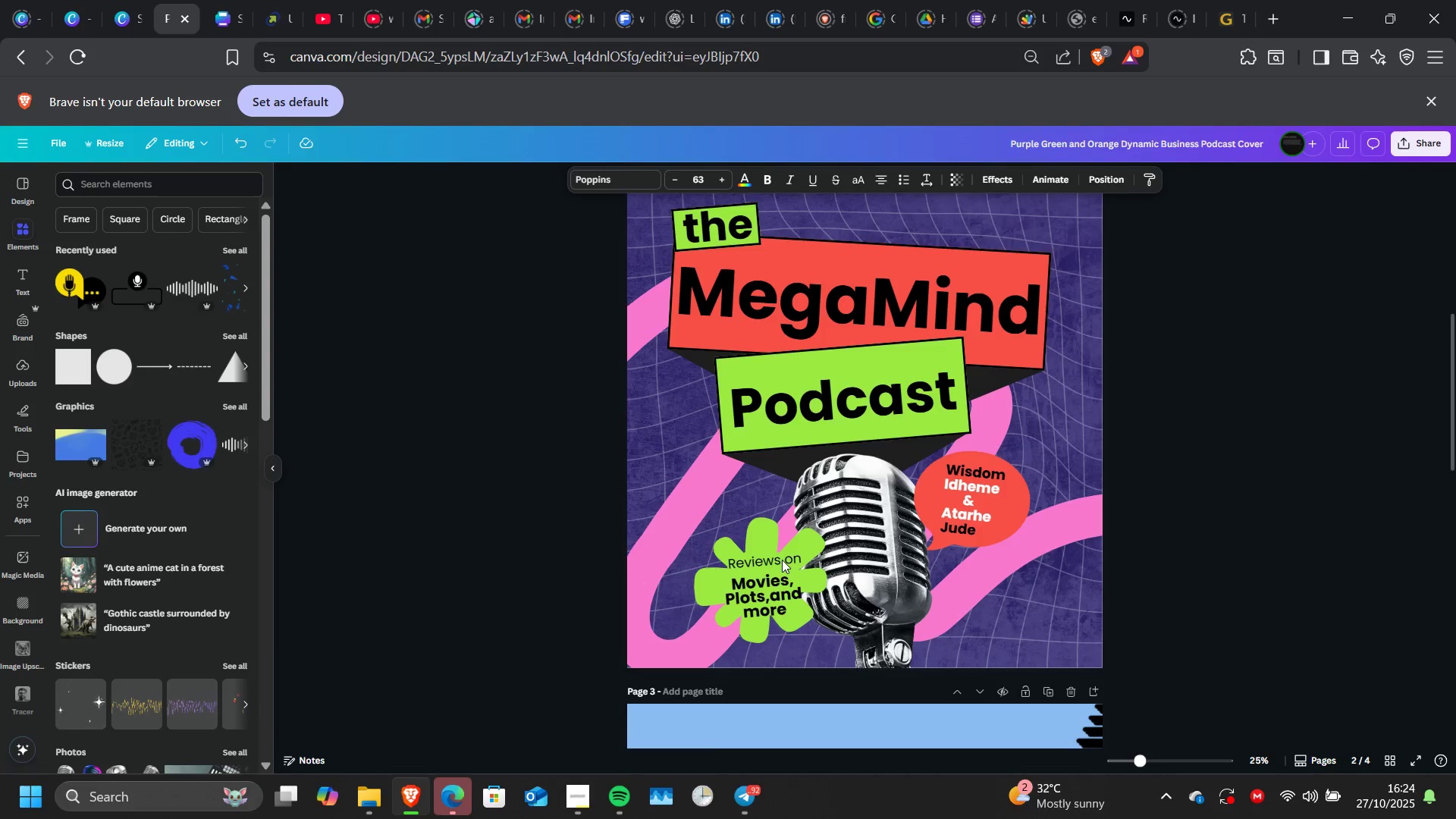 
hold_key(key=ArrowDown, duration=1.52)
 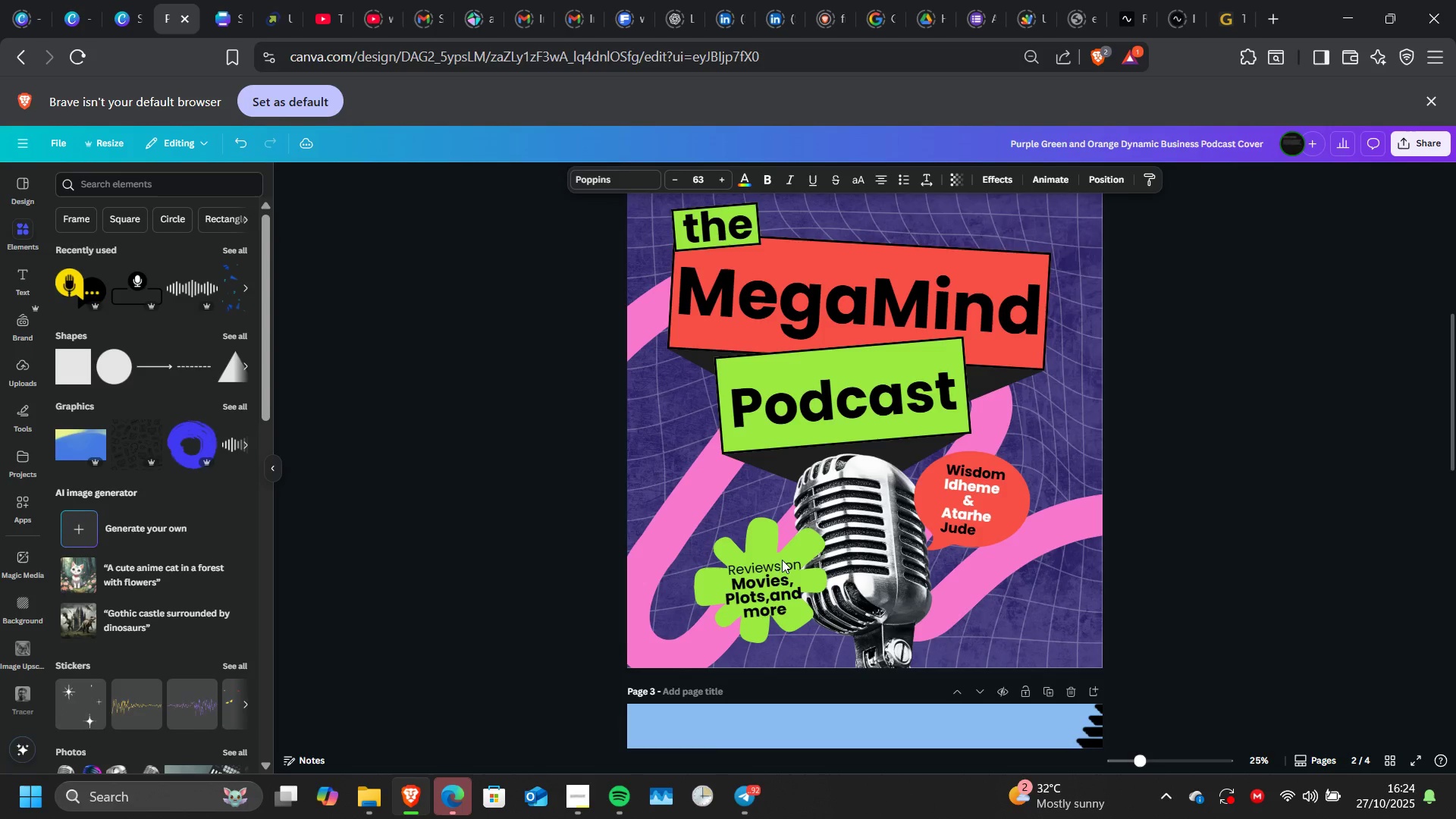 
key(ArrowDown)
 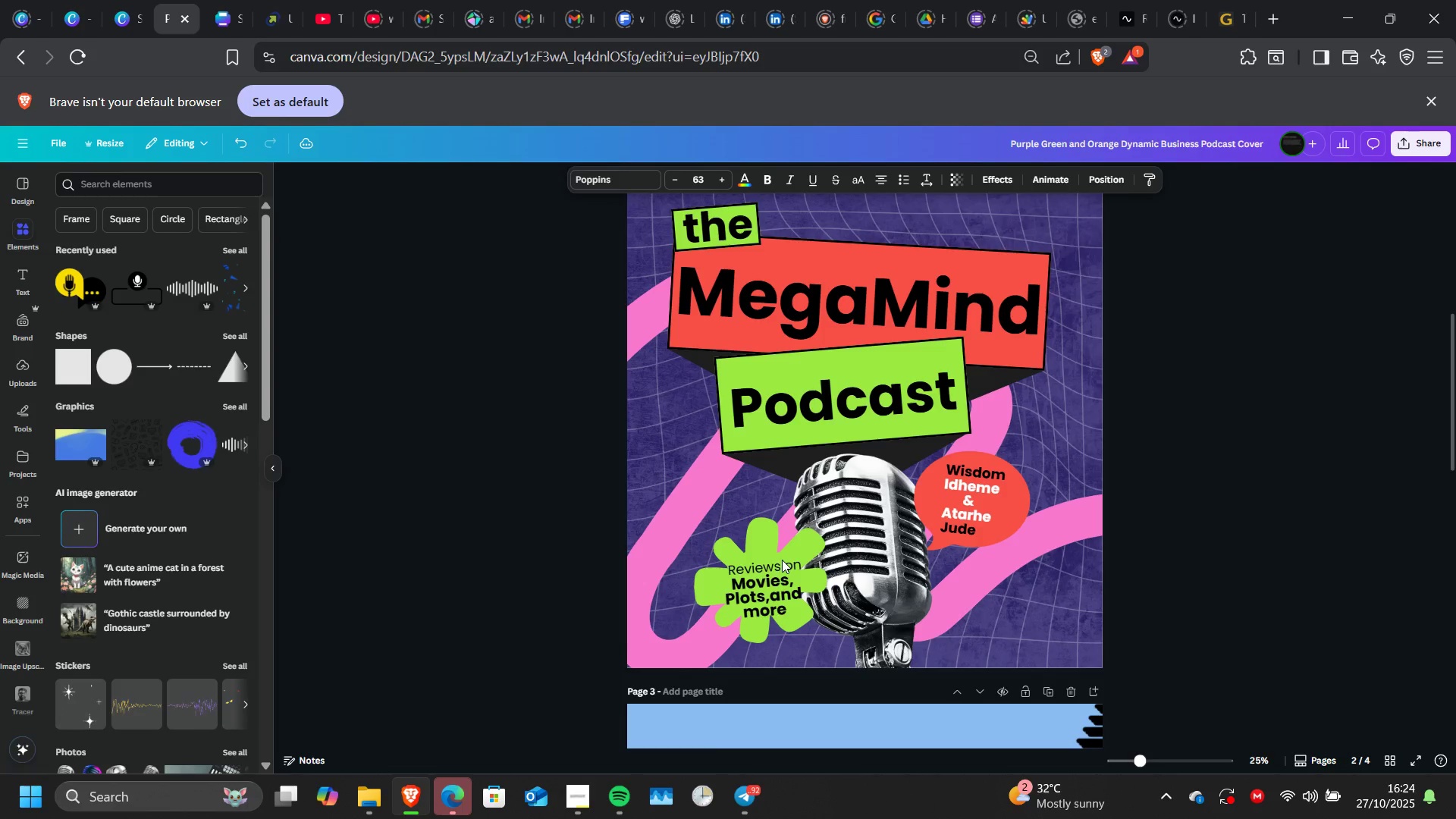 
key(ArrowDown)
 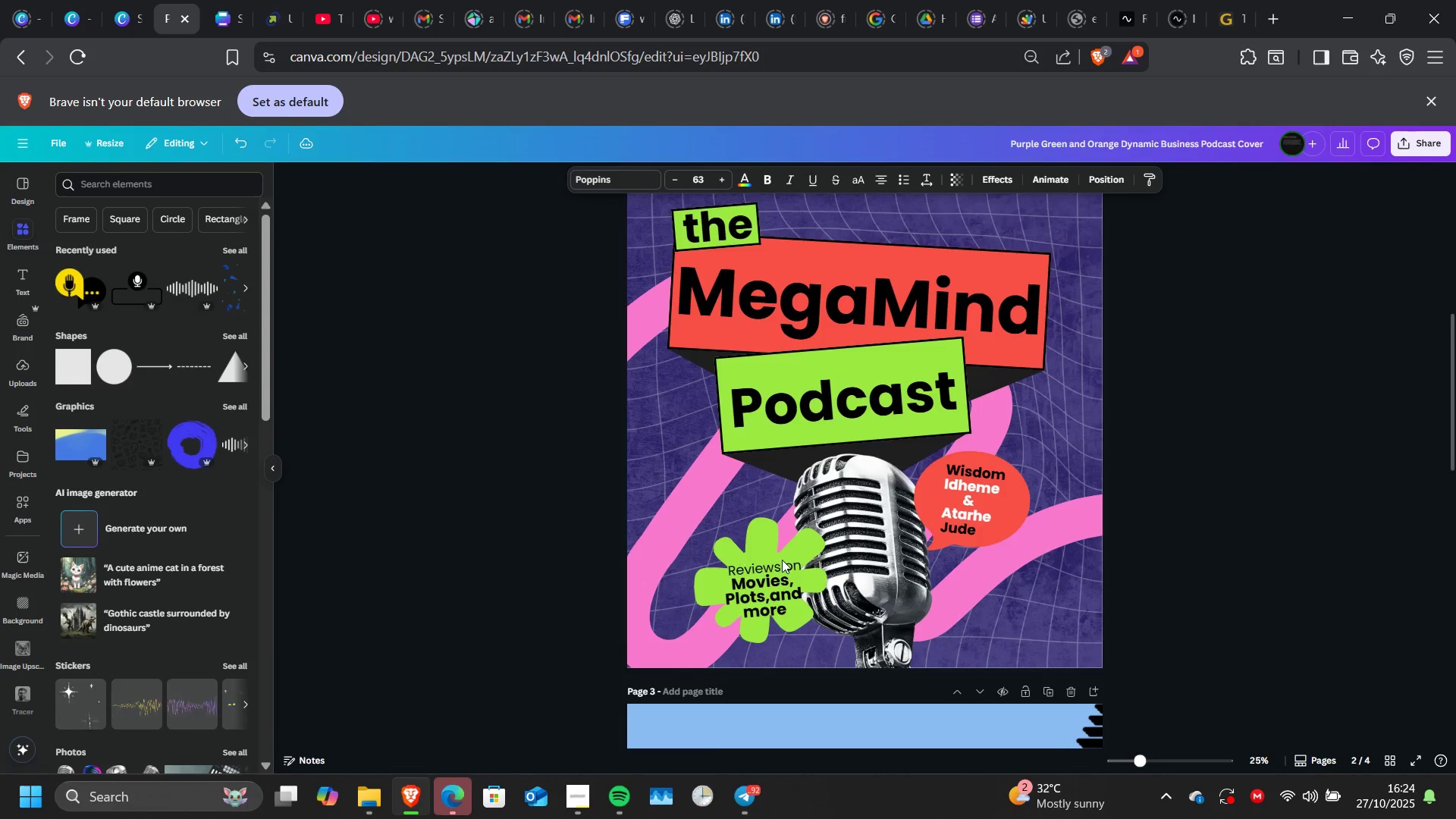 
key(ArrowDown)
 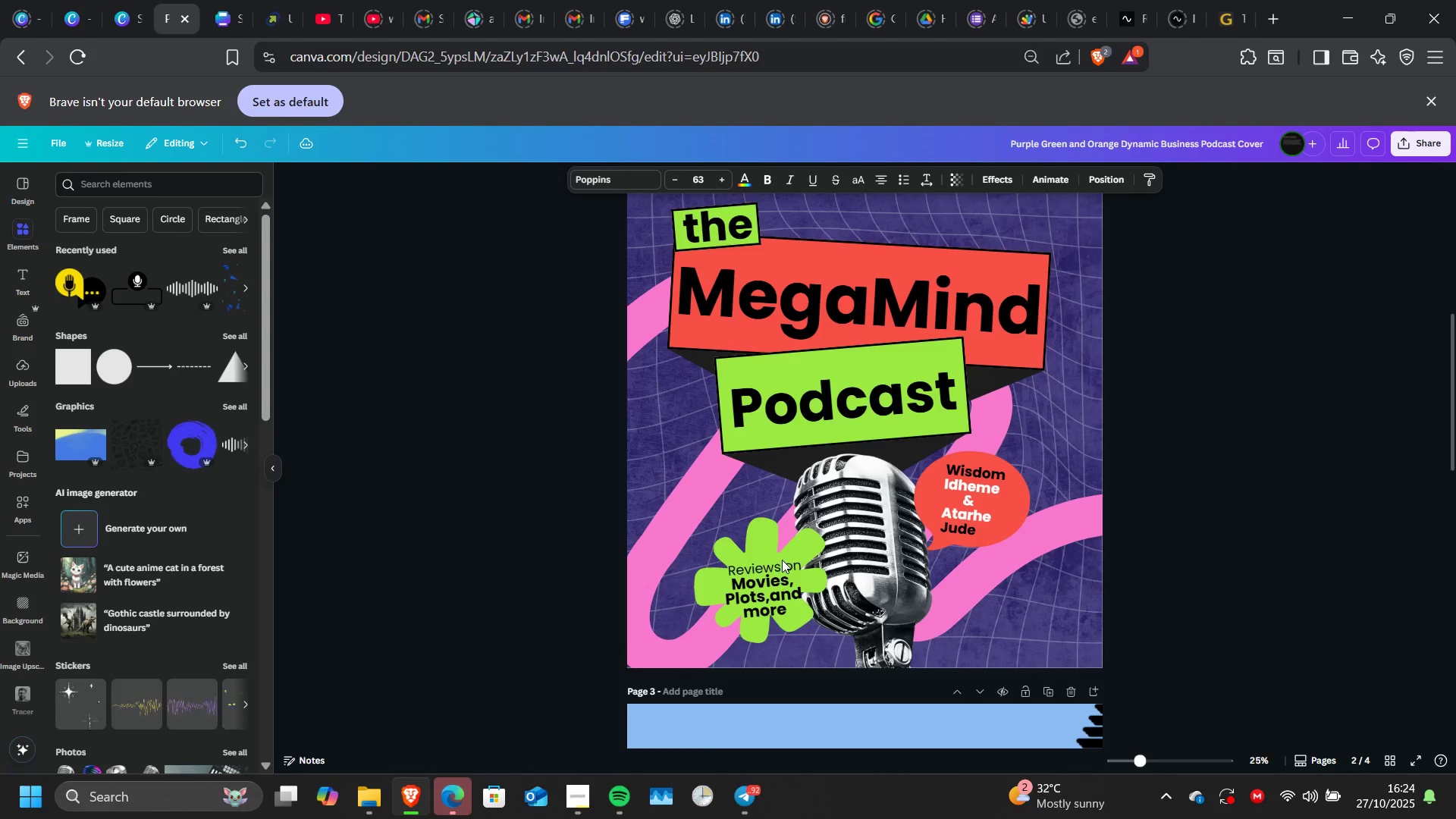 
key(ArrowDown)
 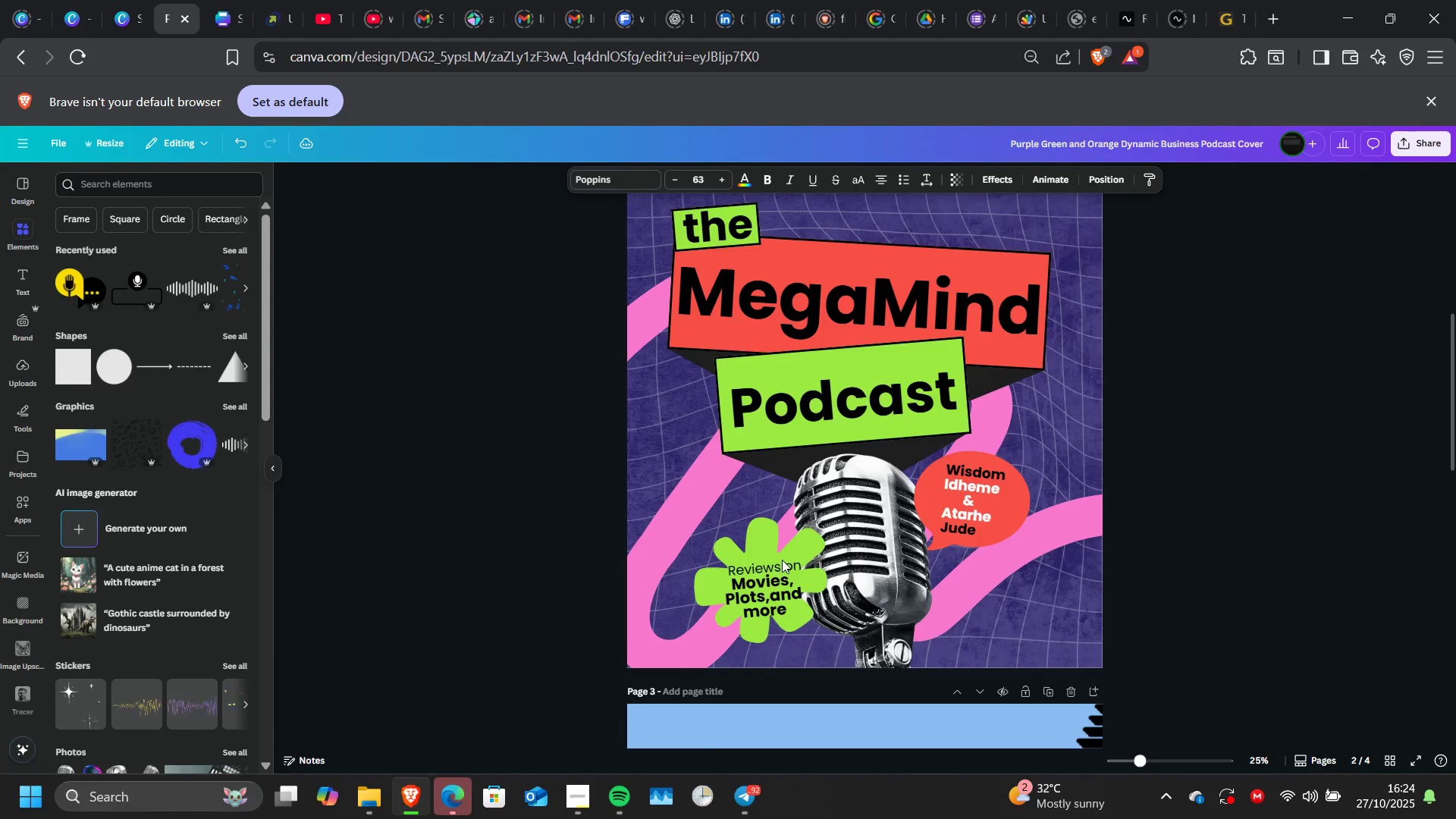 
key(ArrowDown)
 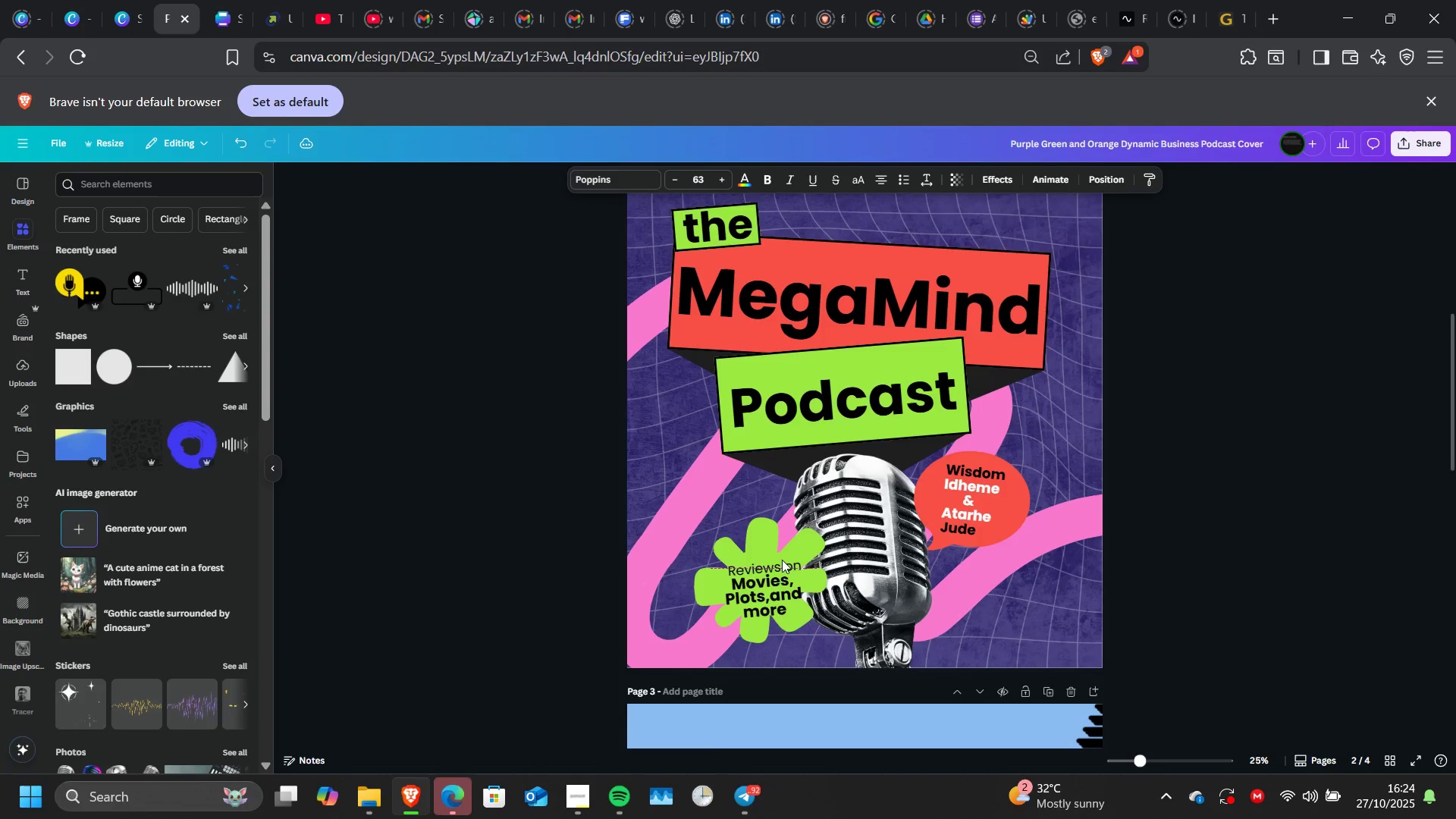 
key(ArrowDown)
 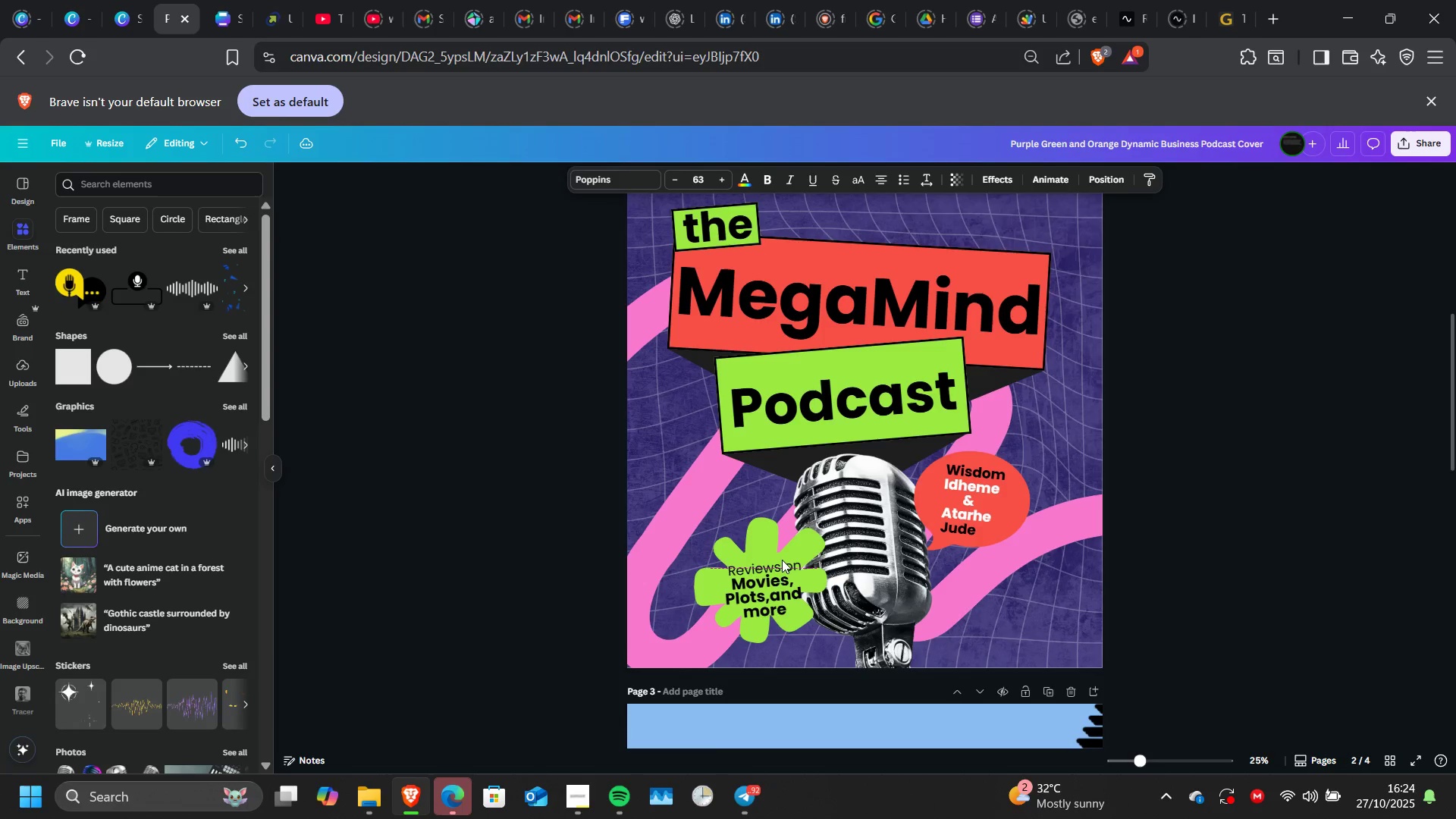 
key(ArrowDown)
 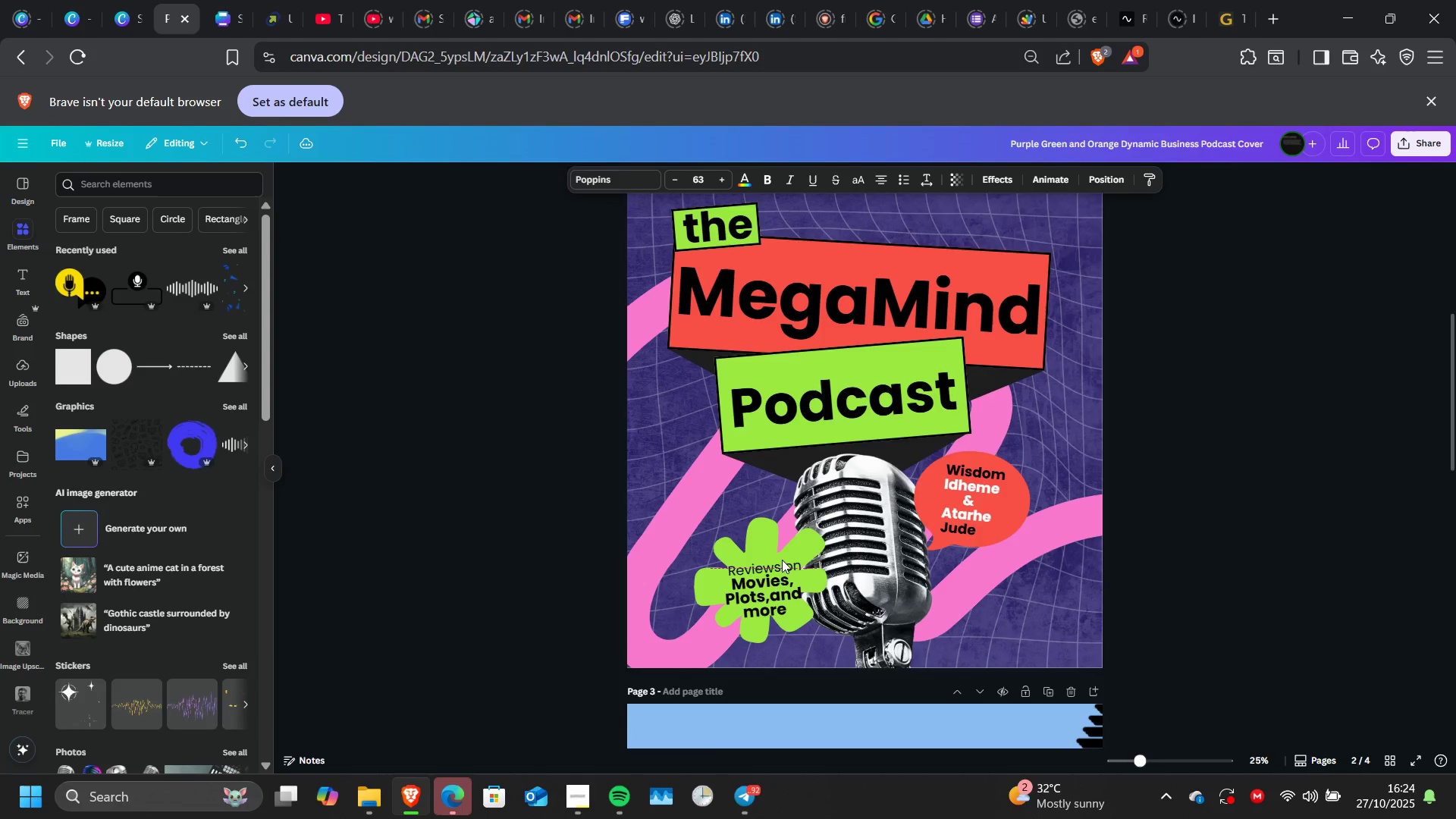 
key(ArrowDown)
 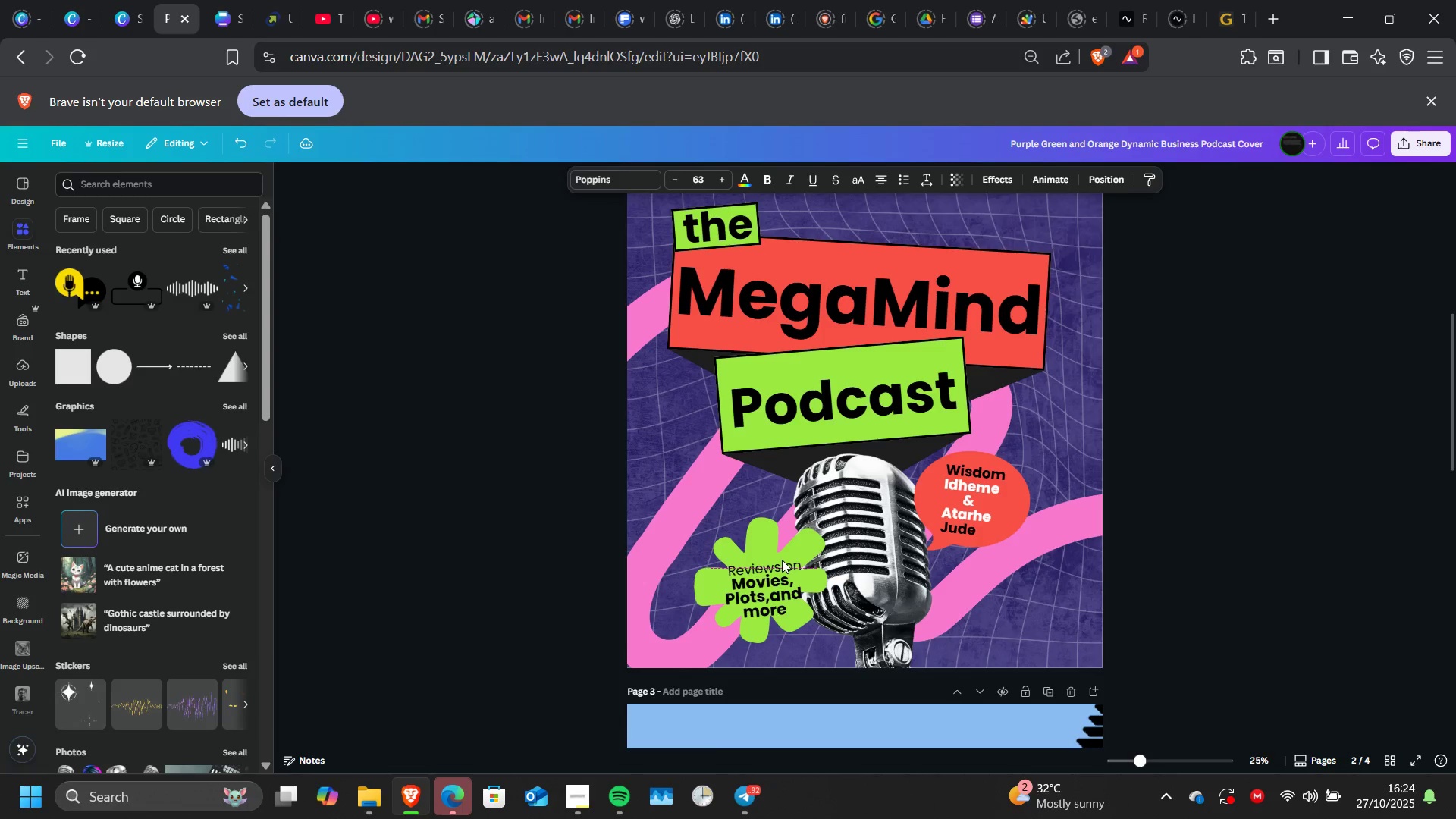 
key(ArrowDown)
 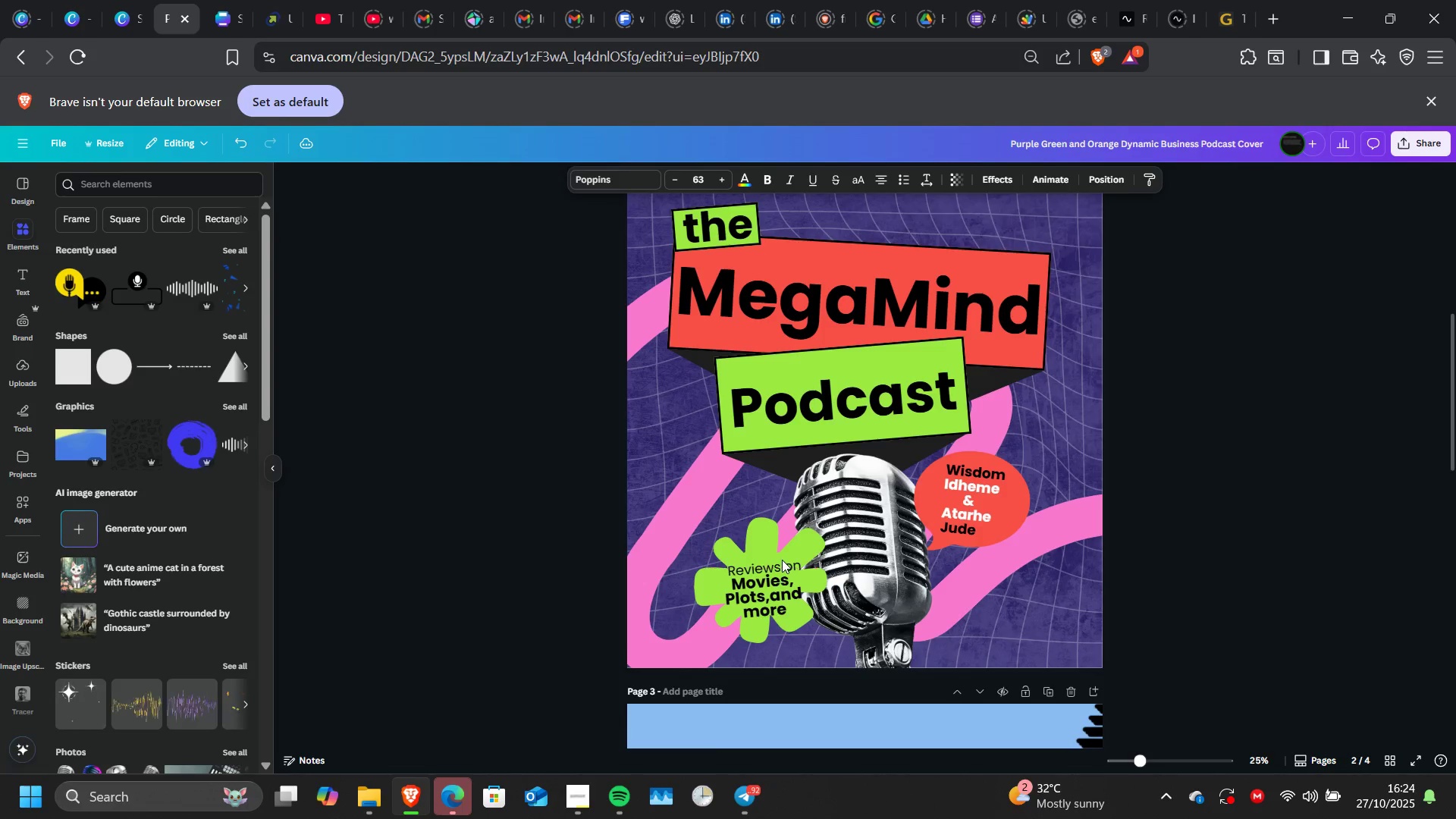 
hold_key(key=ArrowLeft, duration=1.05)
 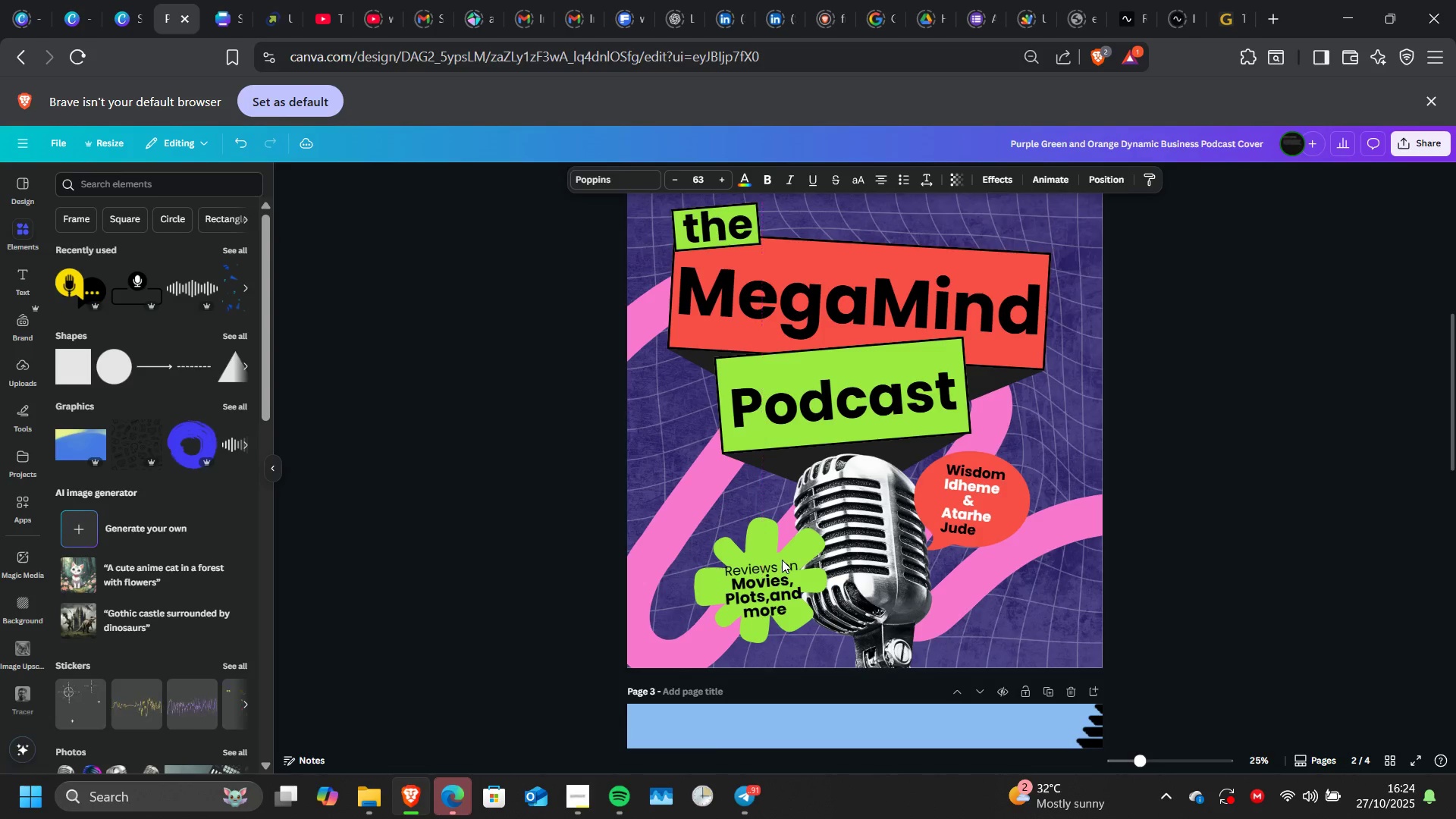 
key(ArrowDown)
 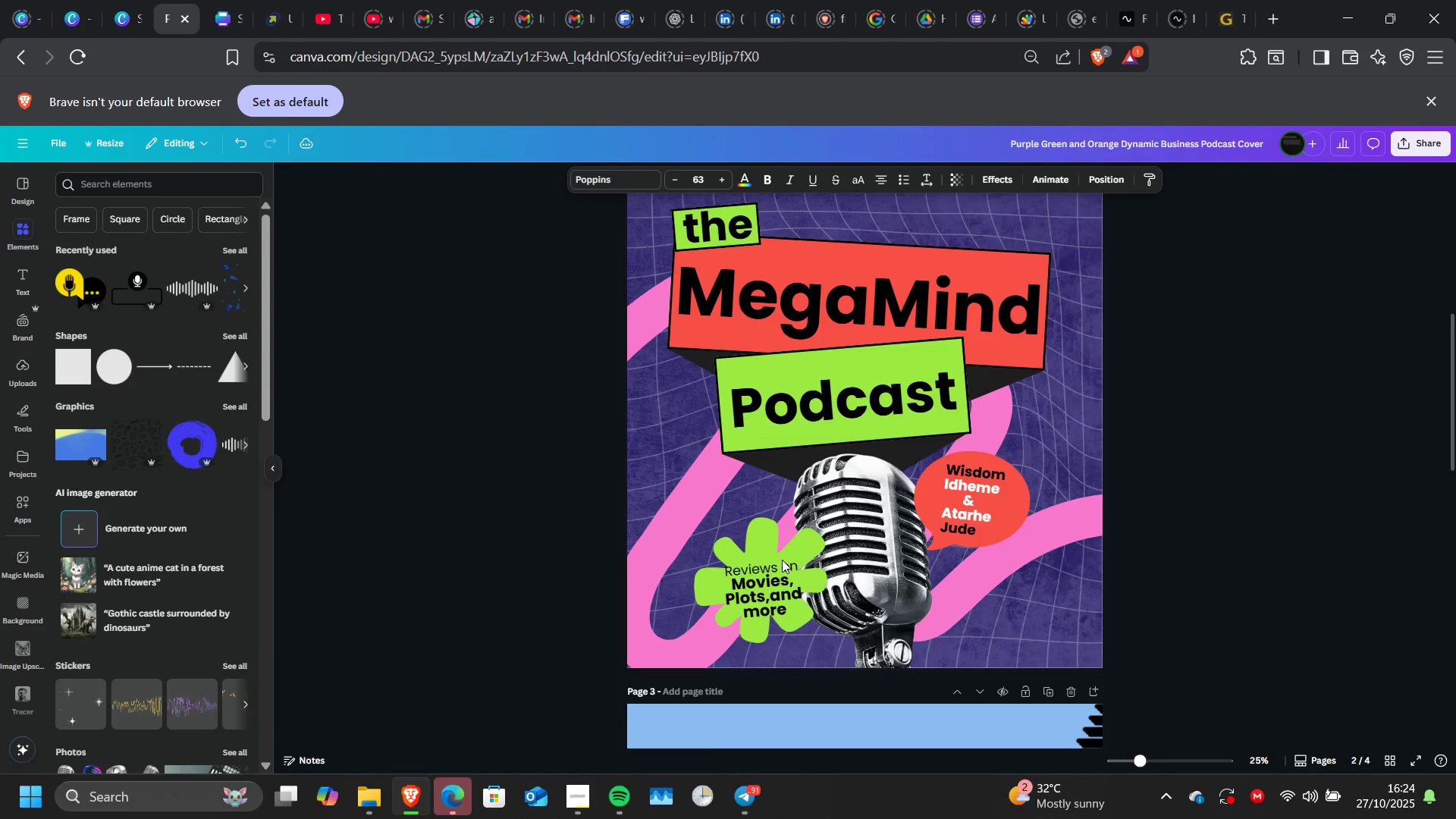 
key(ArrowDown)
 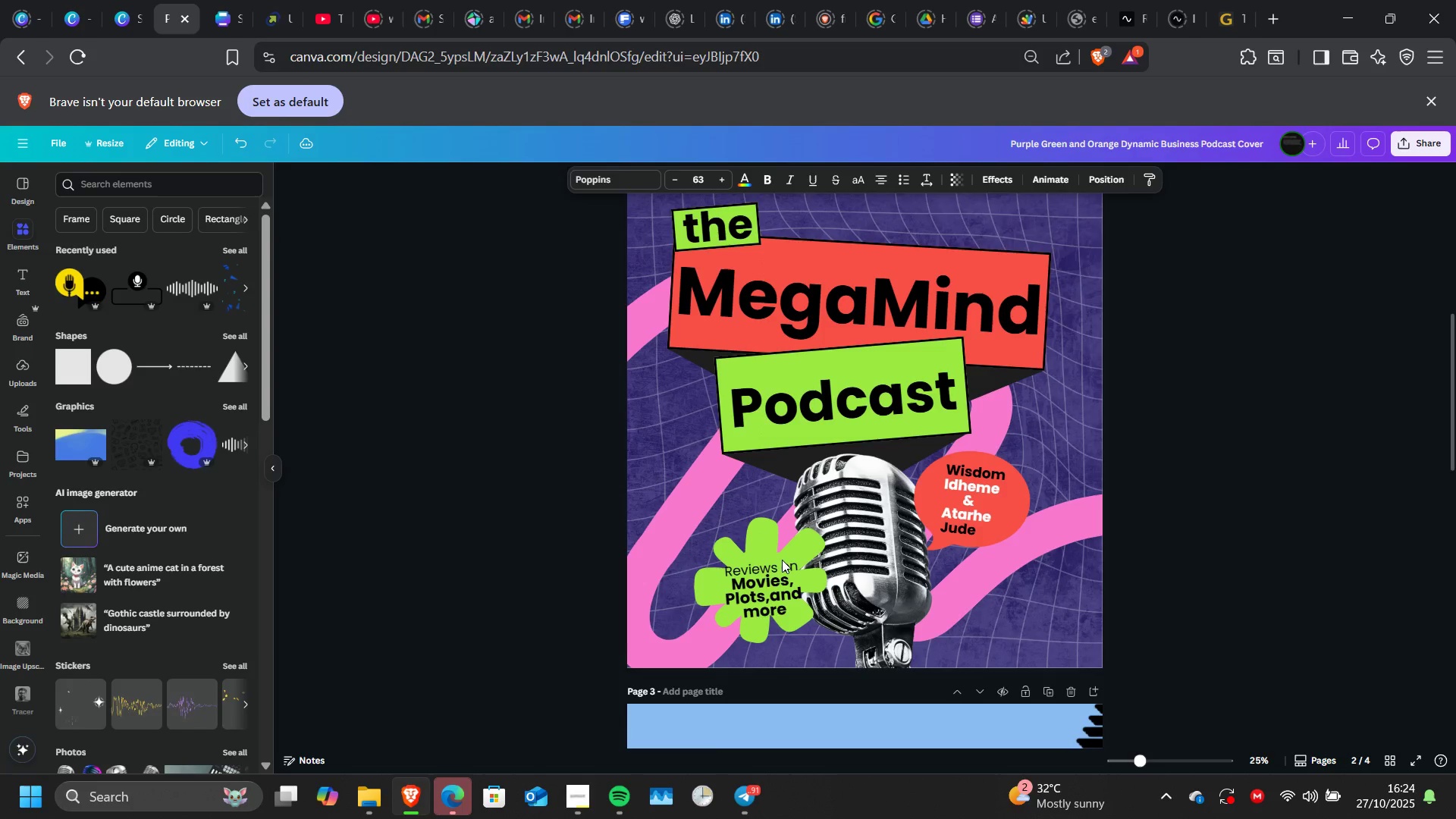 
key(ArrowDown)
 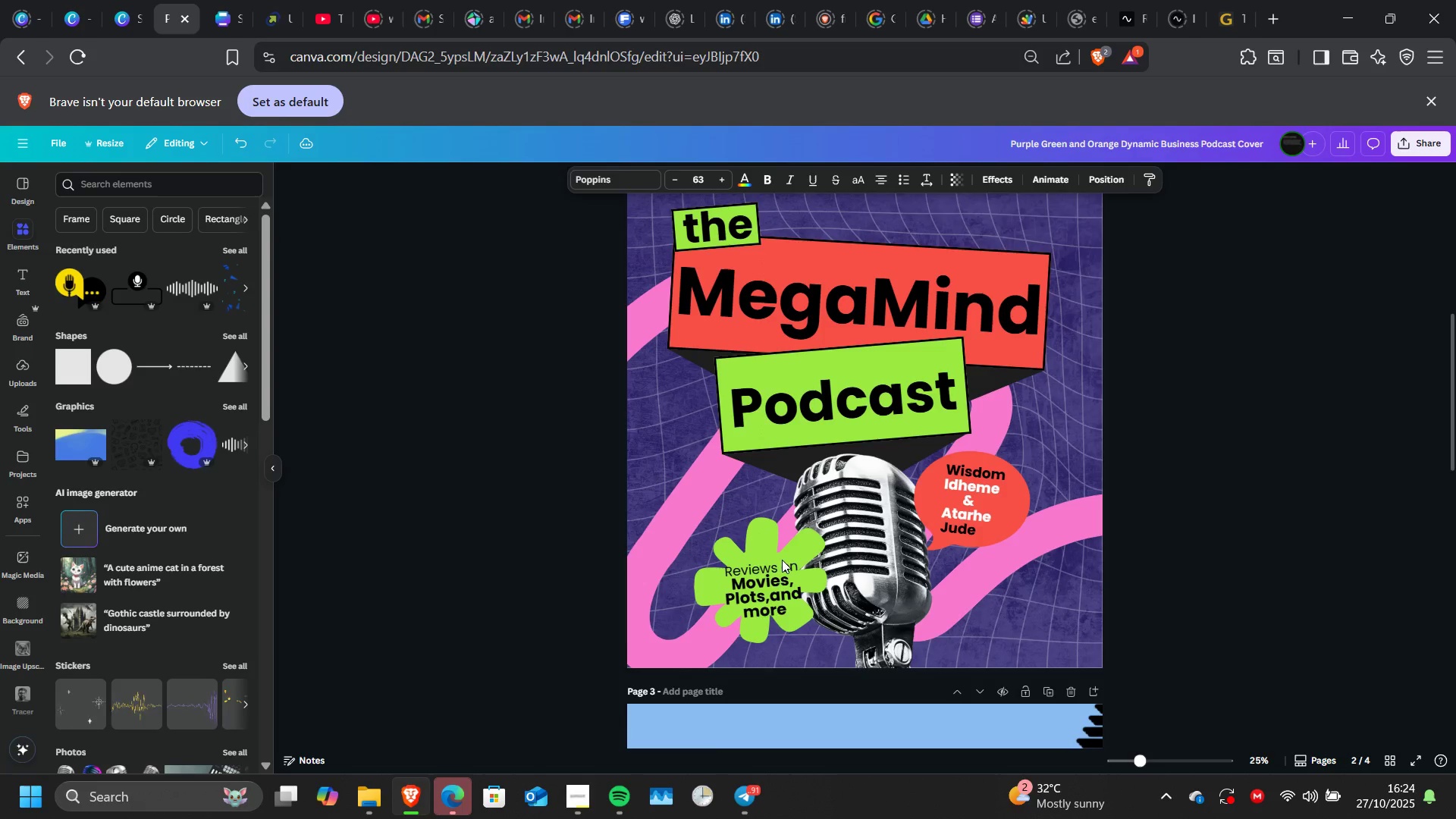 
key(ArrowDown)
 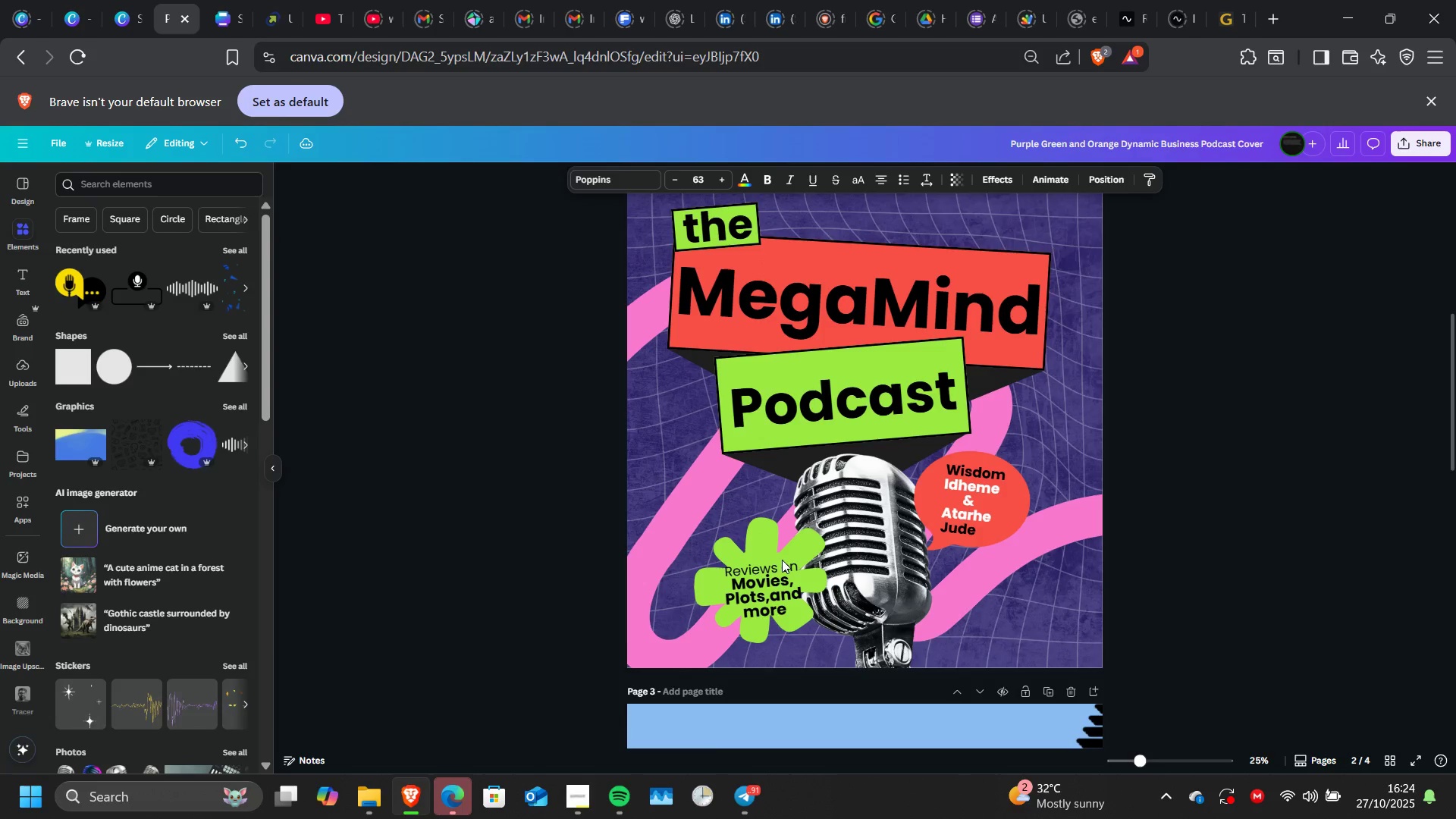 
key(ArrowDown)
 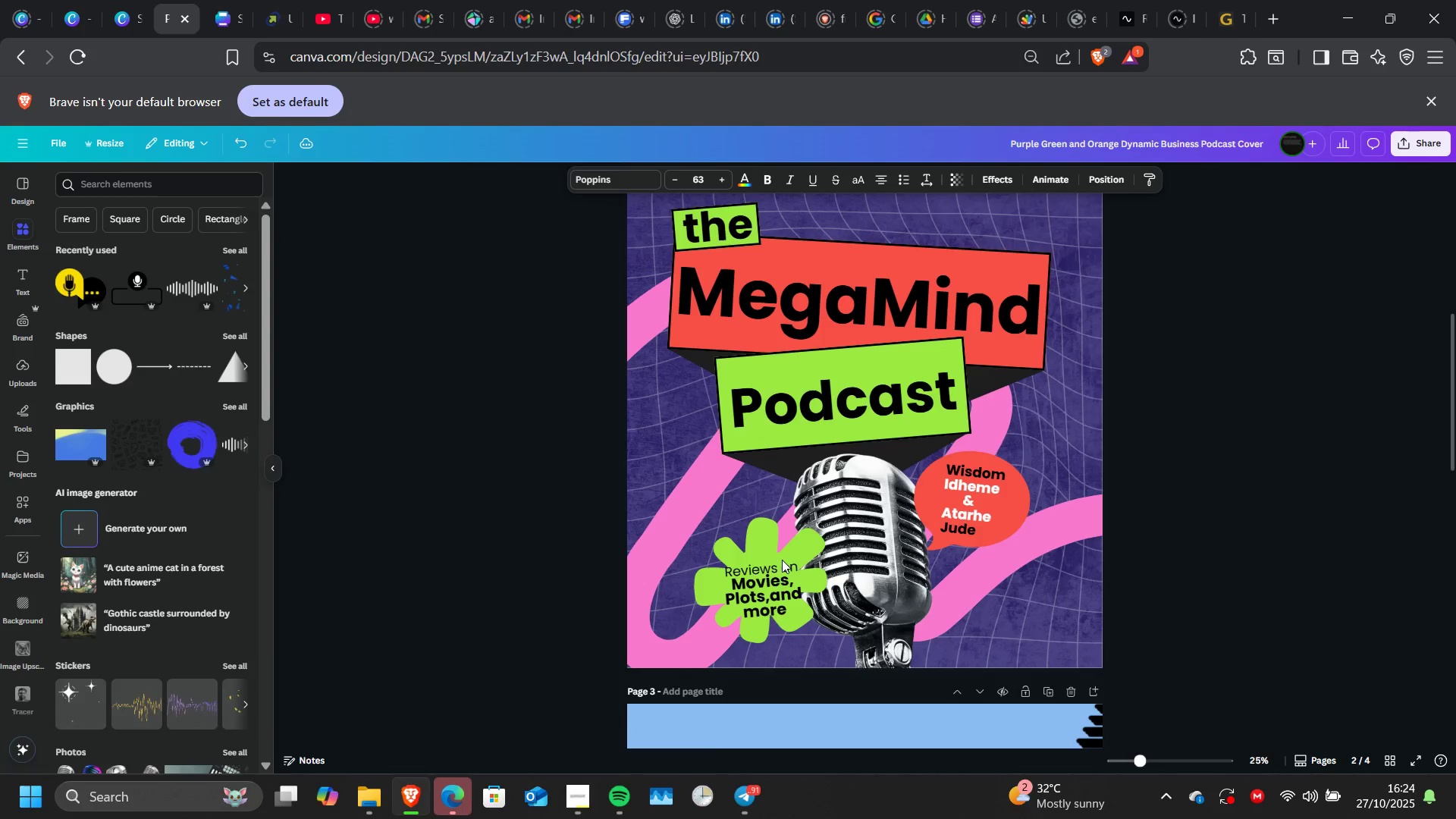 
key(ArrowDown)
 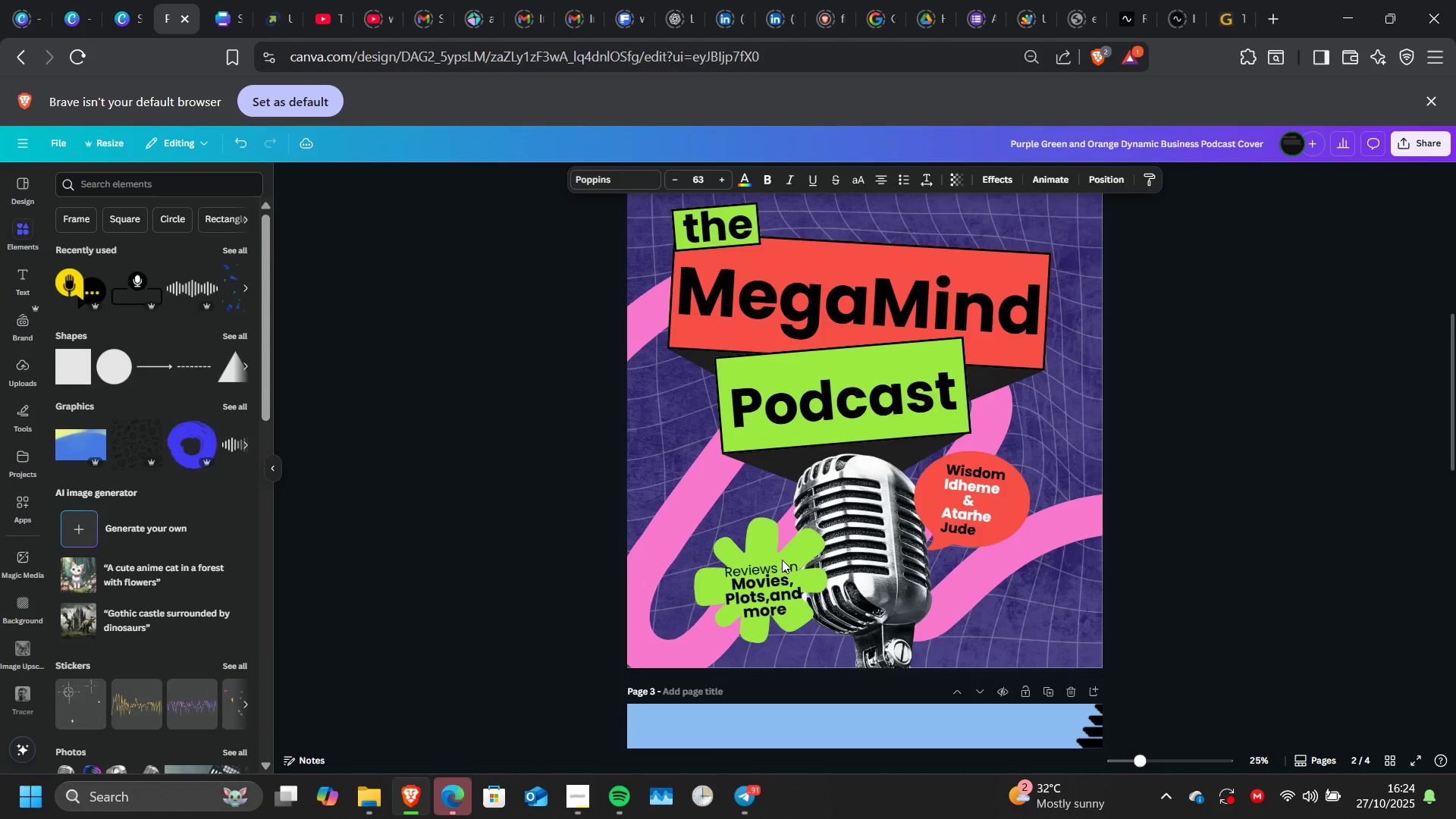 
key(ArrowDown)
 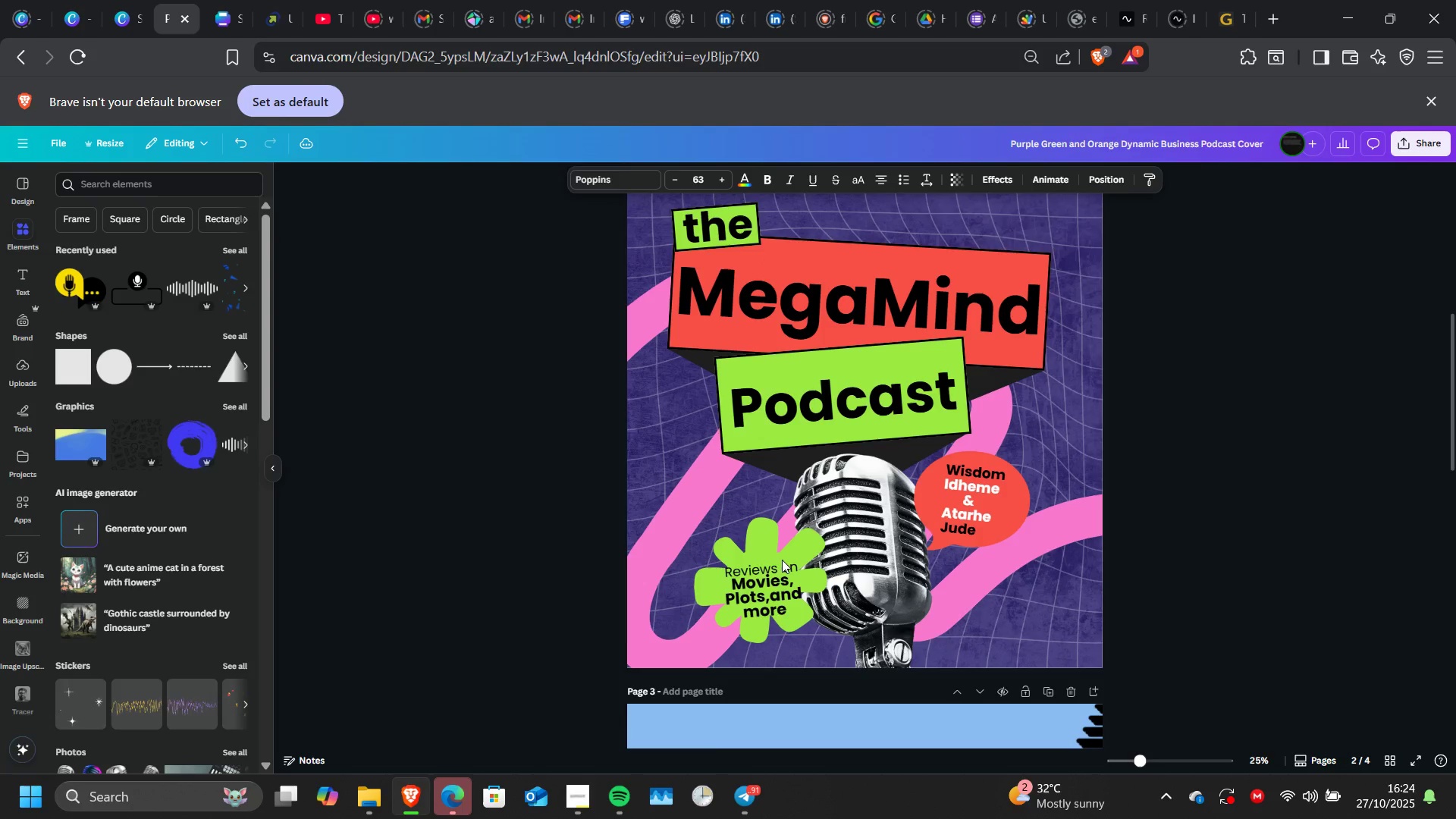 
key(ArrowDown)
 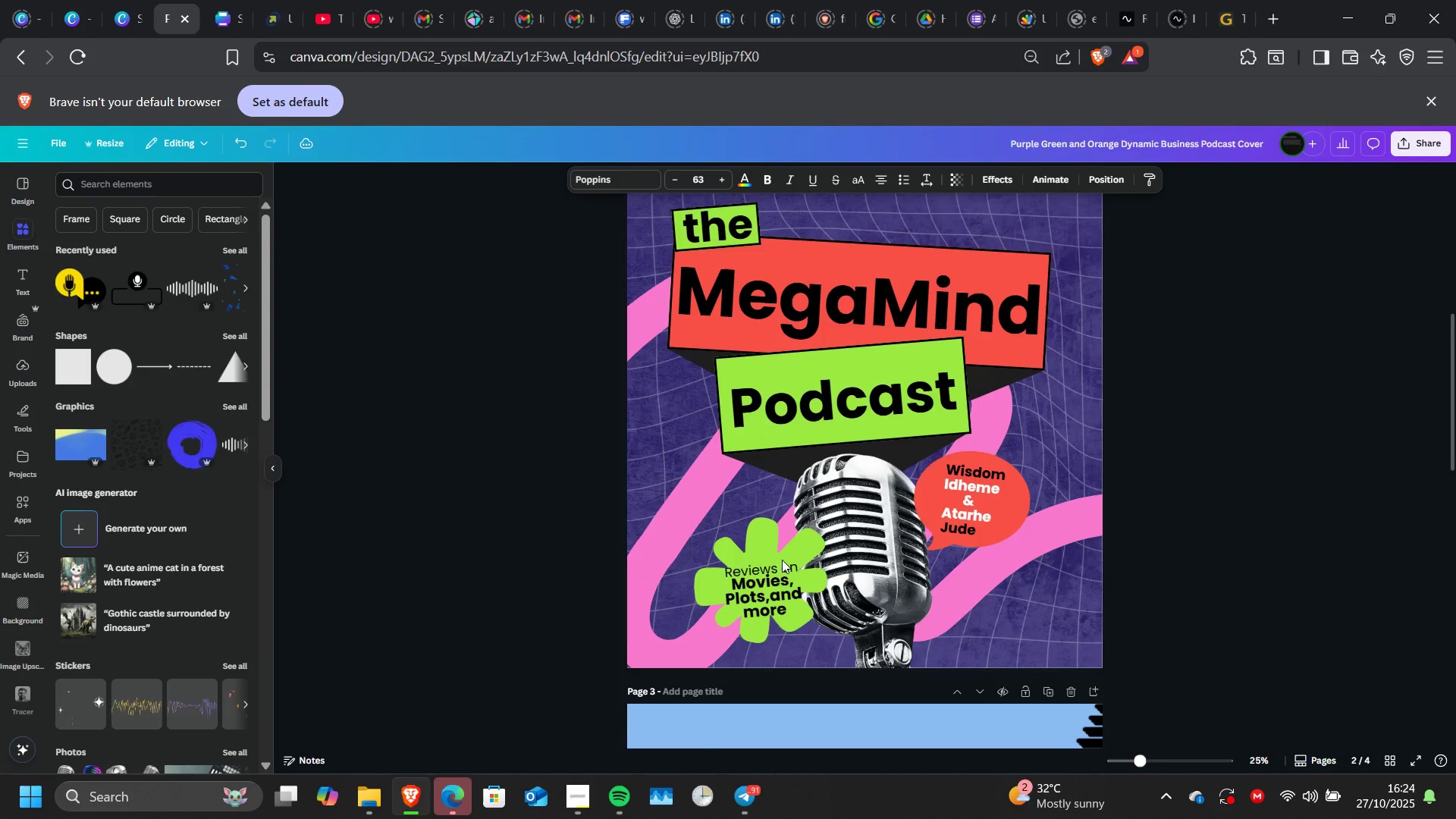 
key(ArrowDown)
 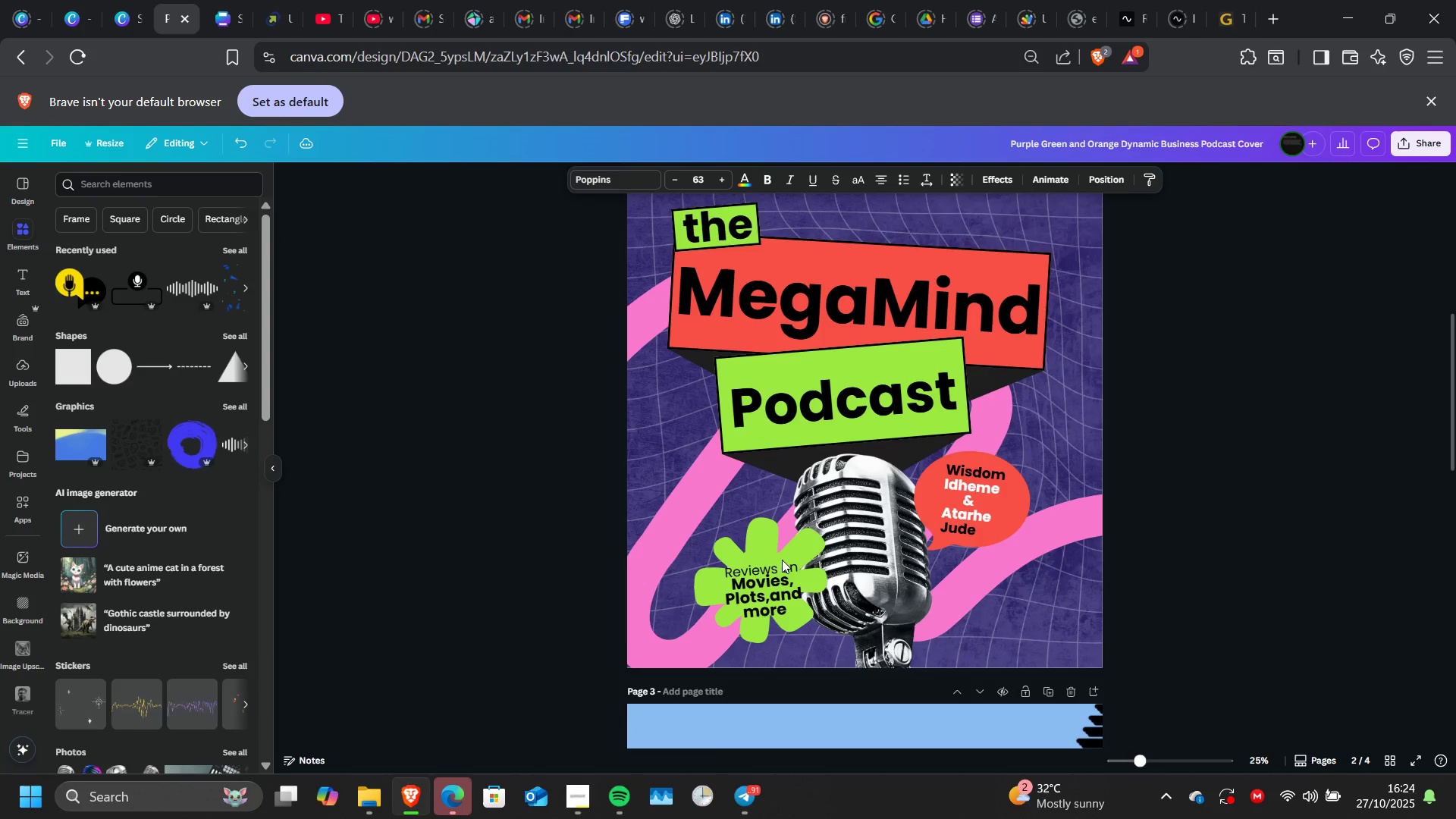 
key(ArrowDown)
 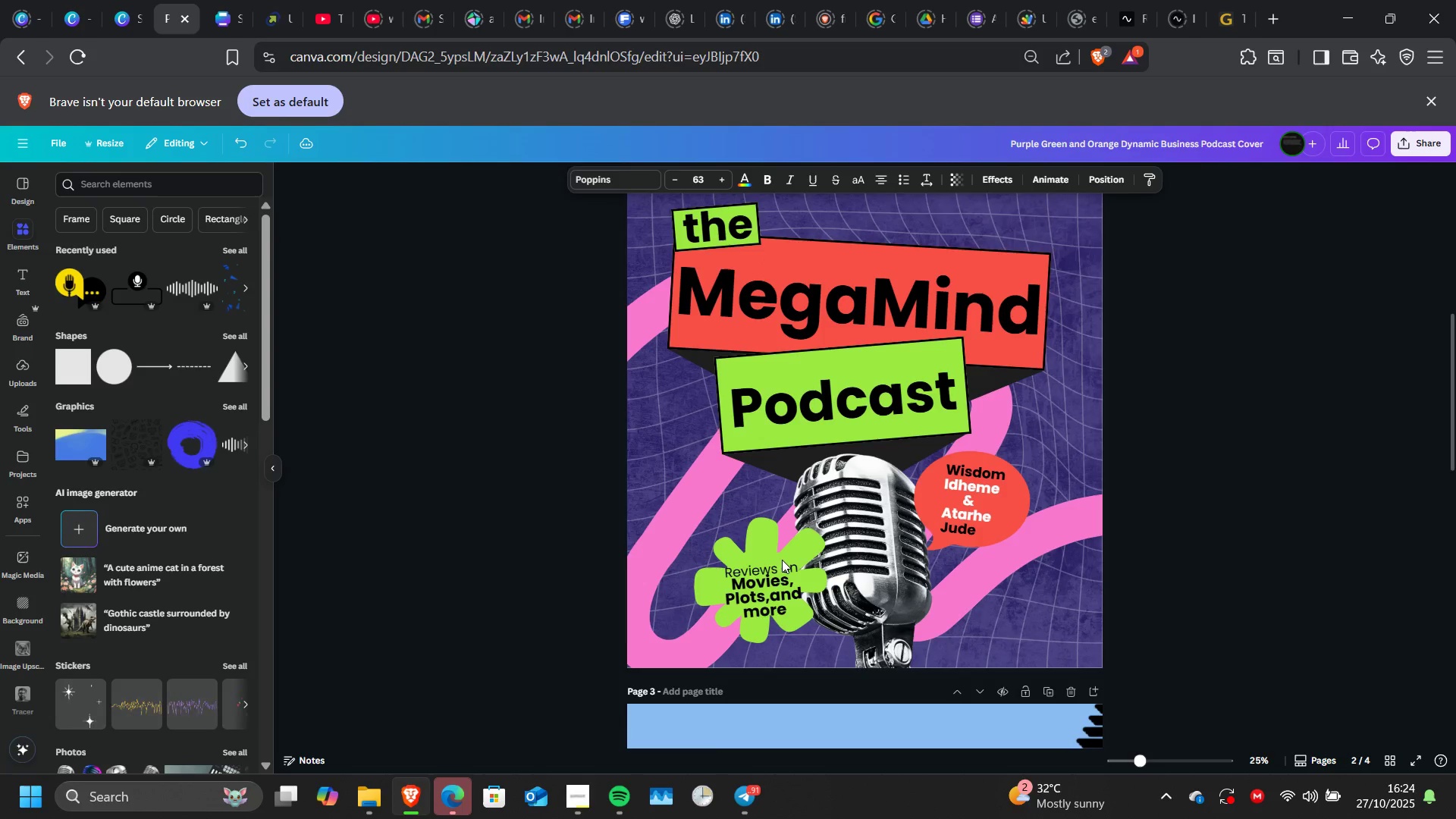 
key(ArrowDown)
 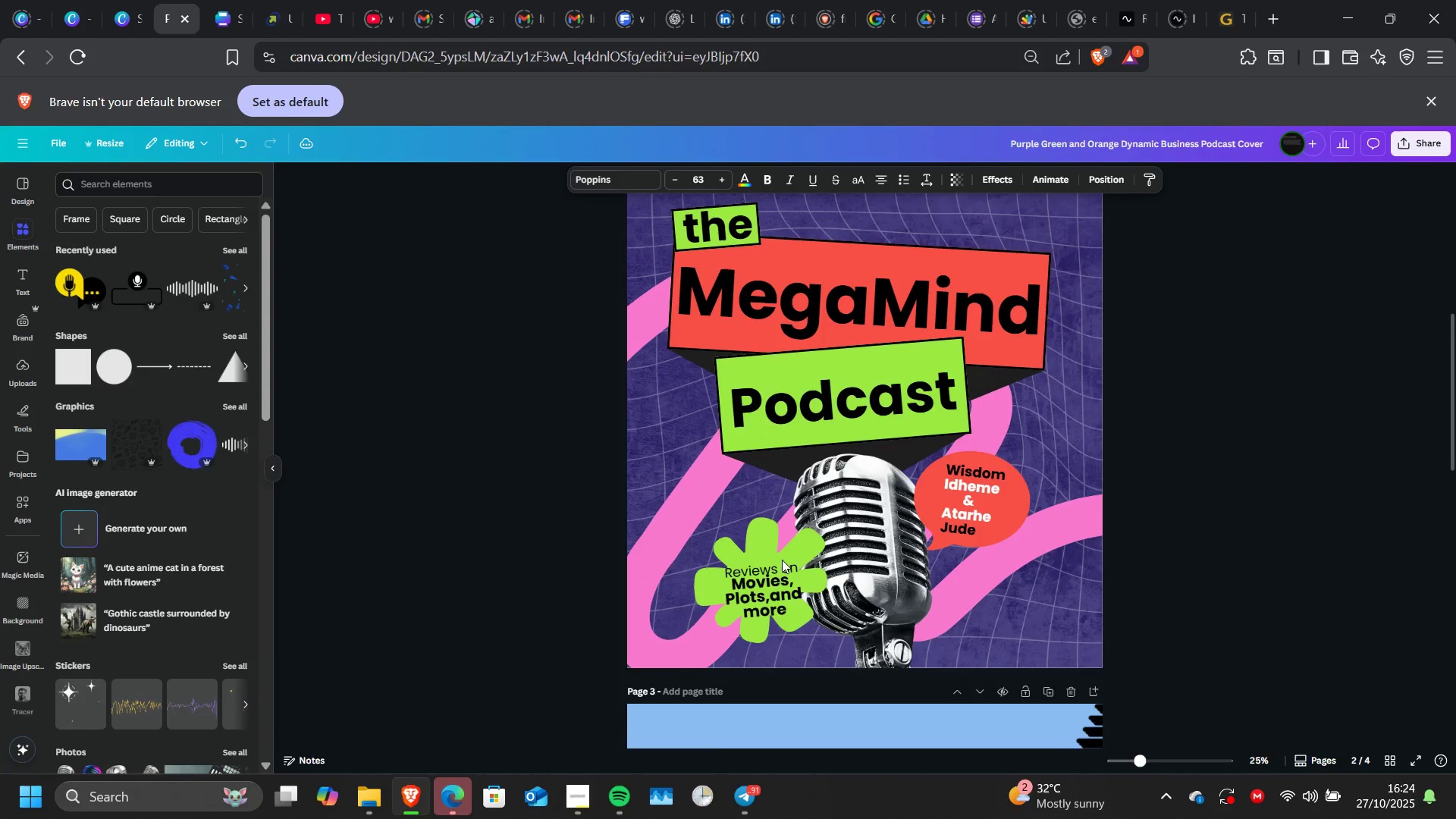 
key(ArrowDown)
 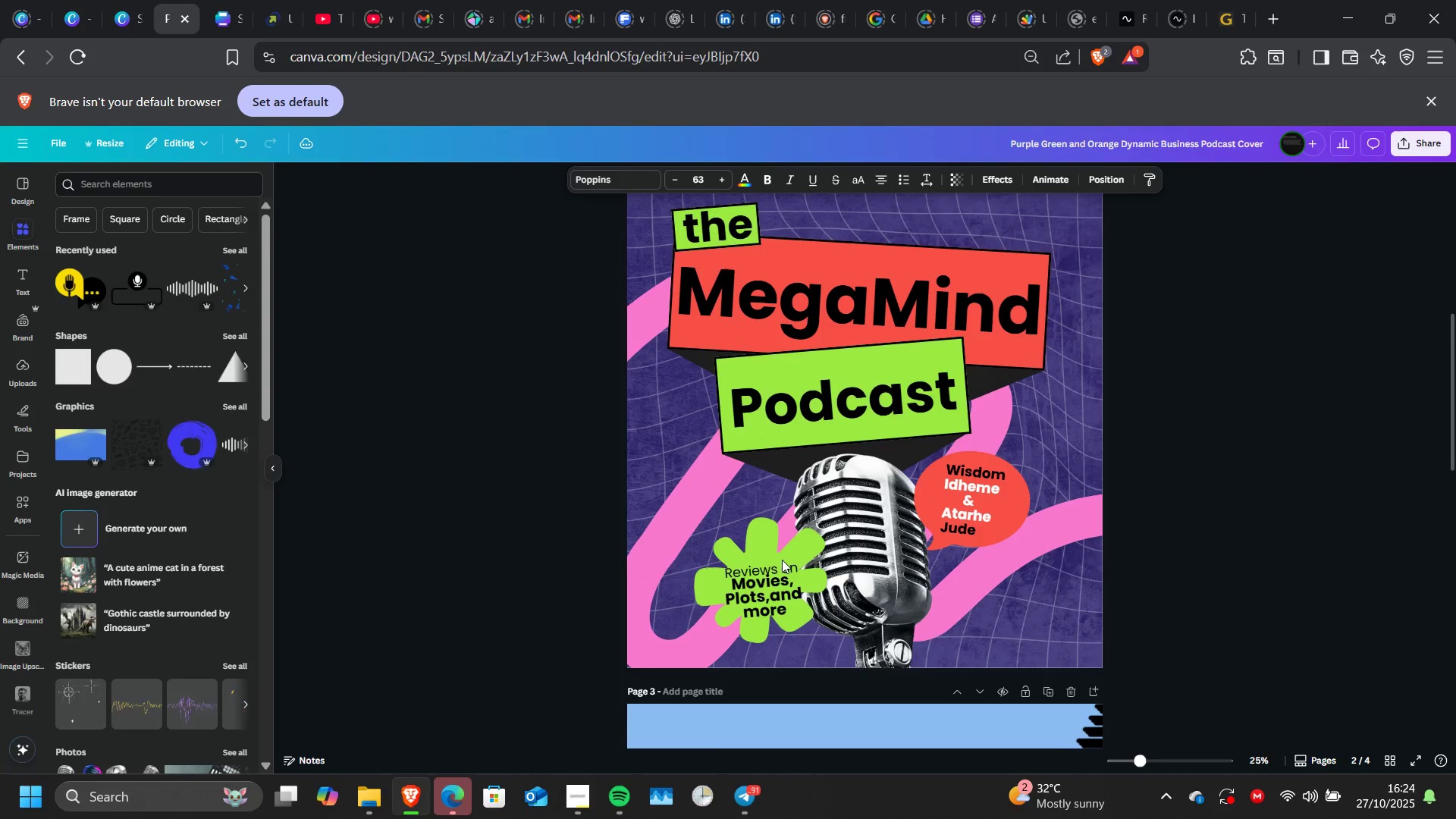 
key(ArrowDown)
 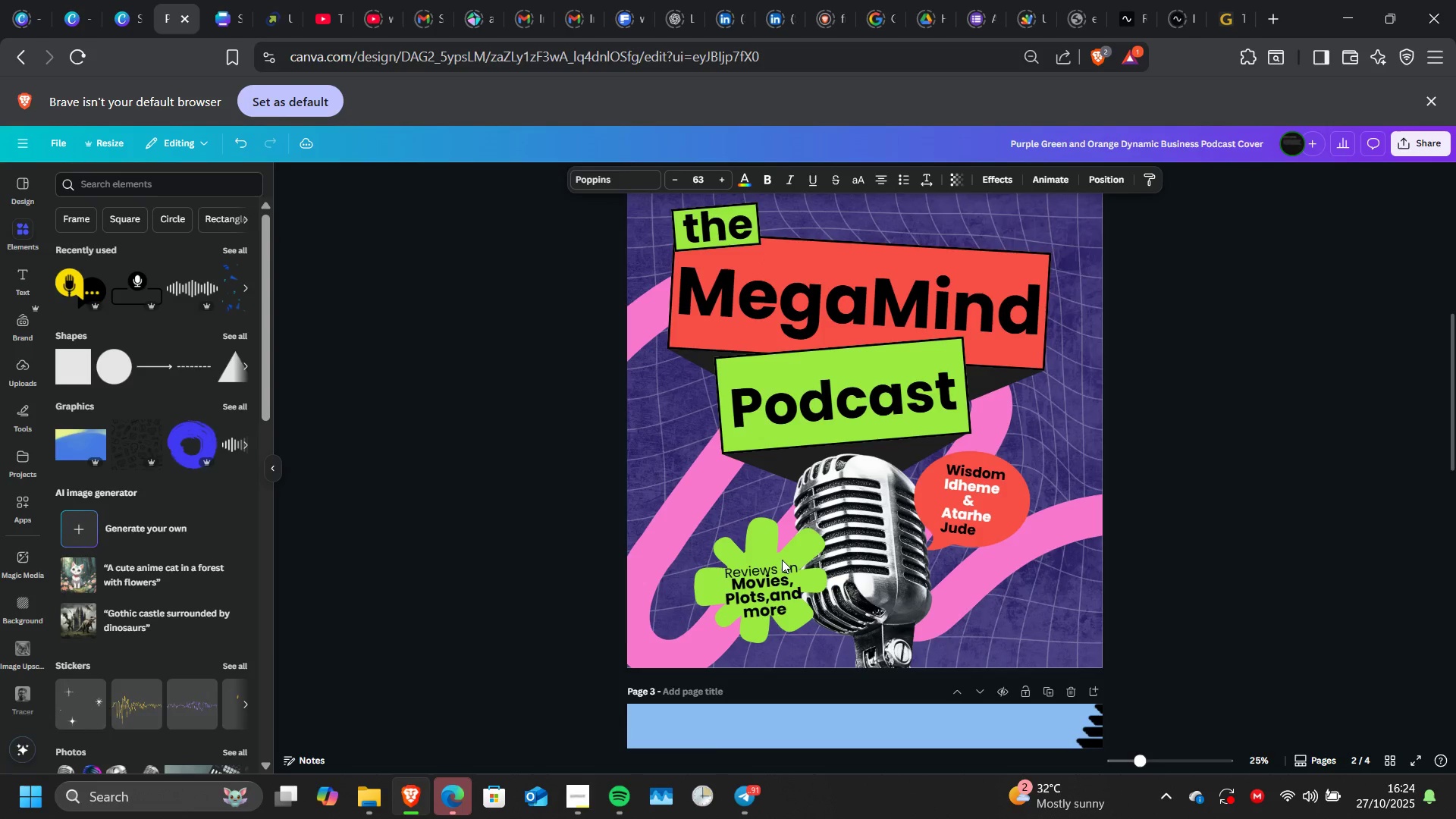 
key(ArrowDown)
 